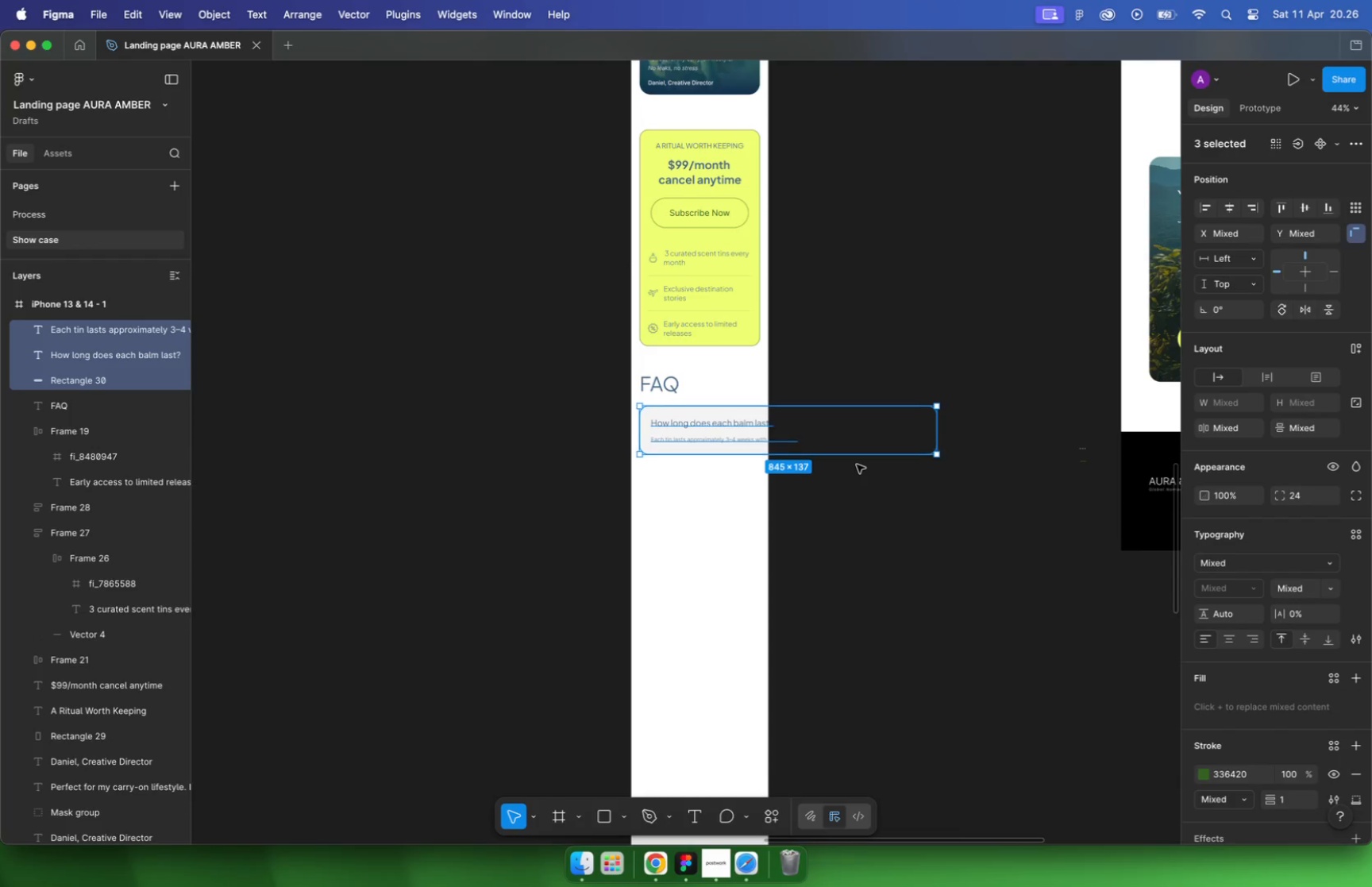 
key(Meta+Z)
 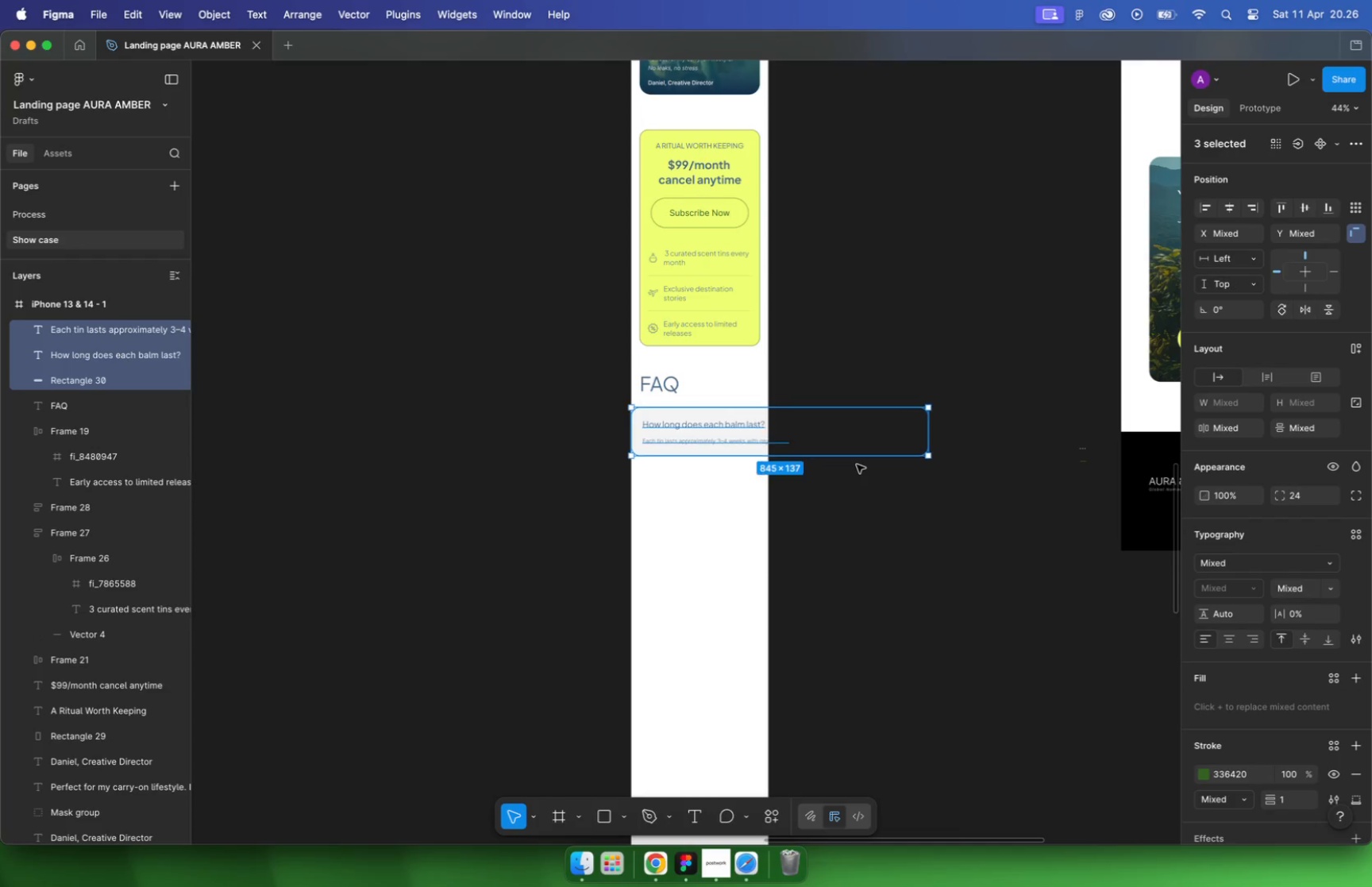 
key(Meta+Z)
 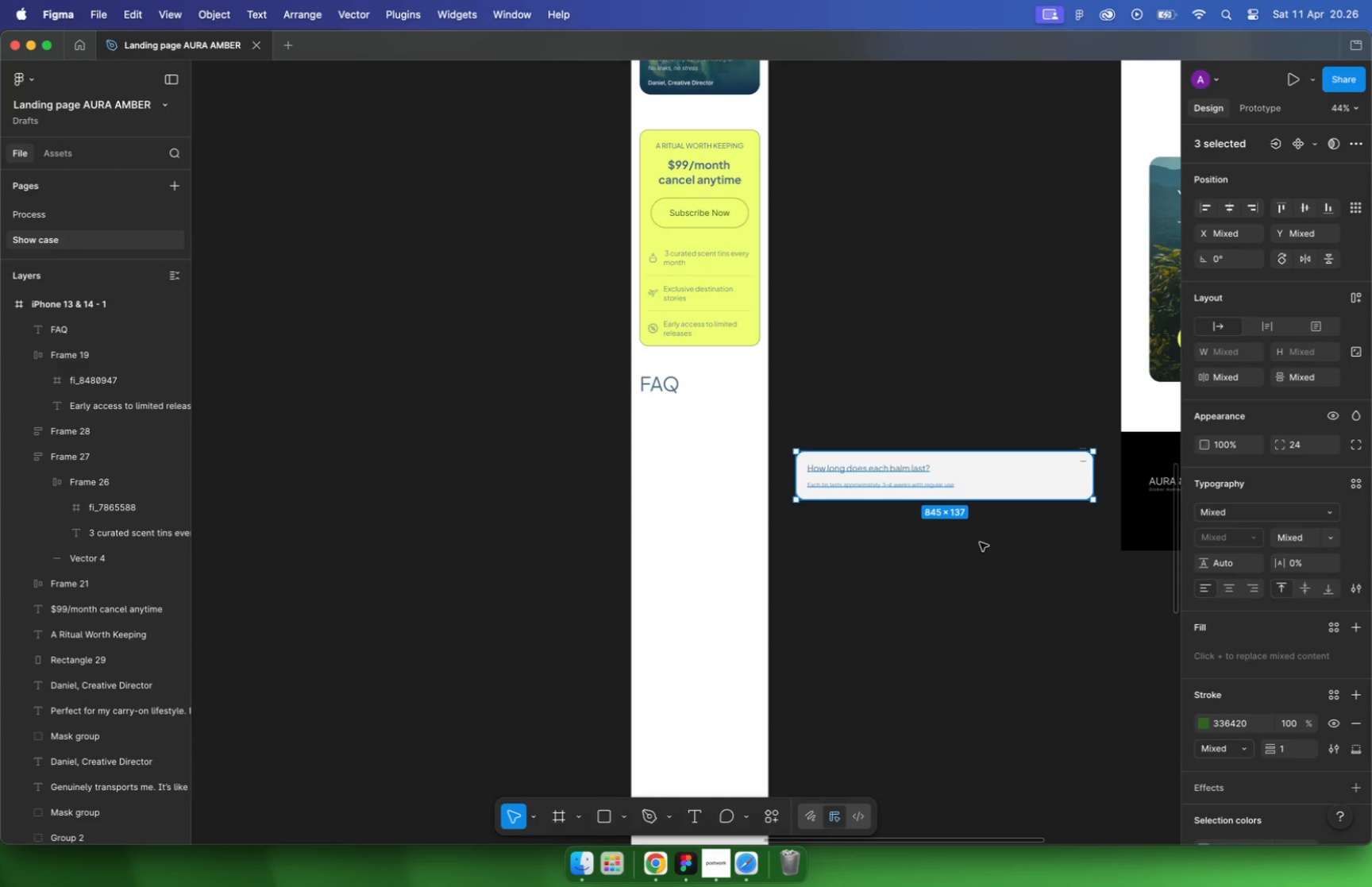 
left_click_drag(start_coordinate=[1083, 449], to_coordinate=[1031, 376])
 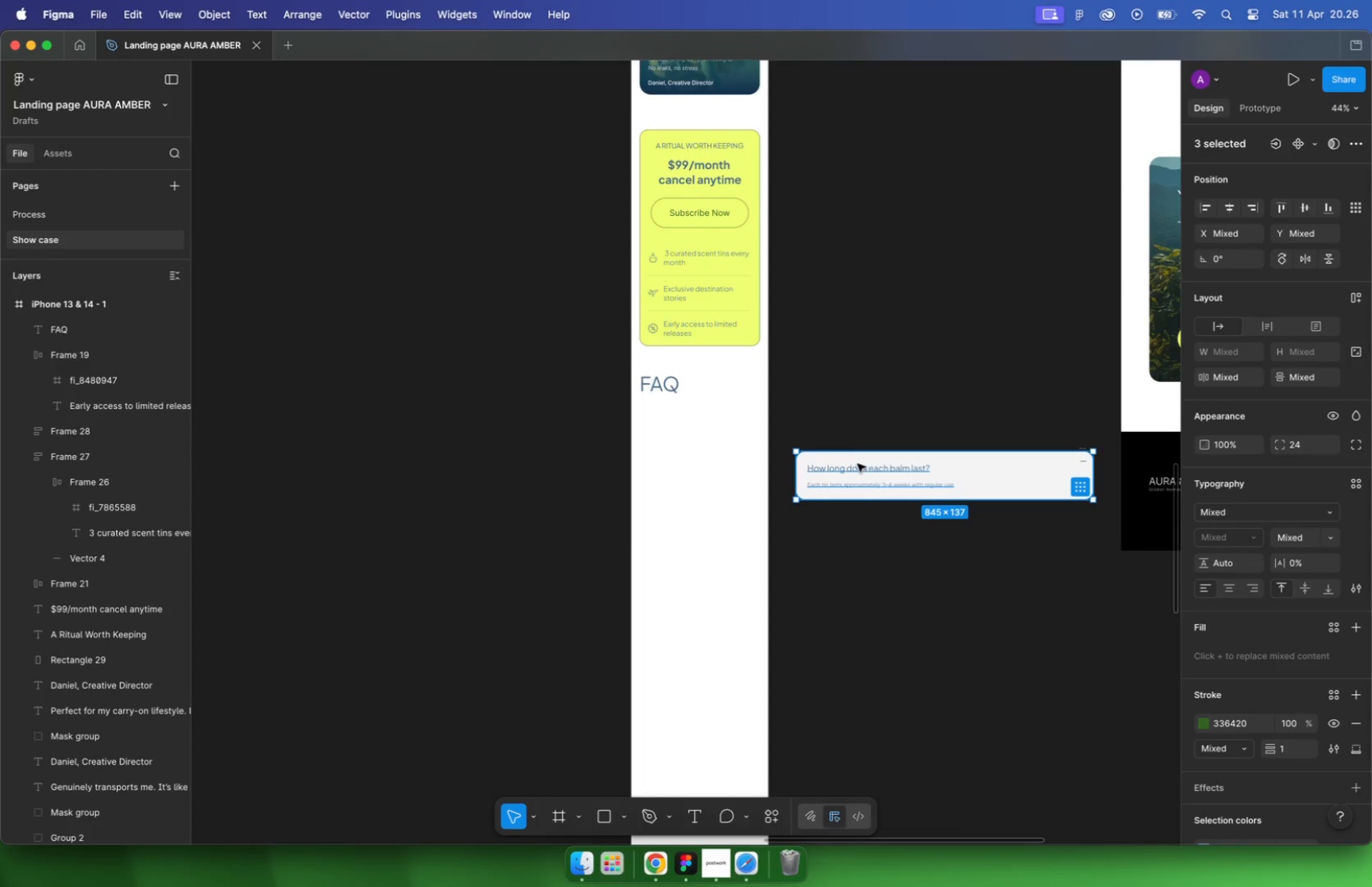 
left_click([866, 418])
 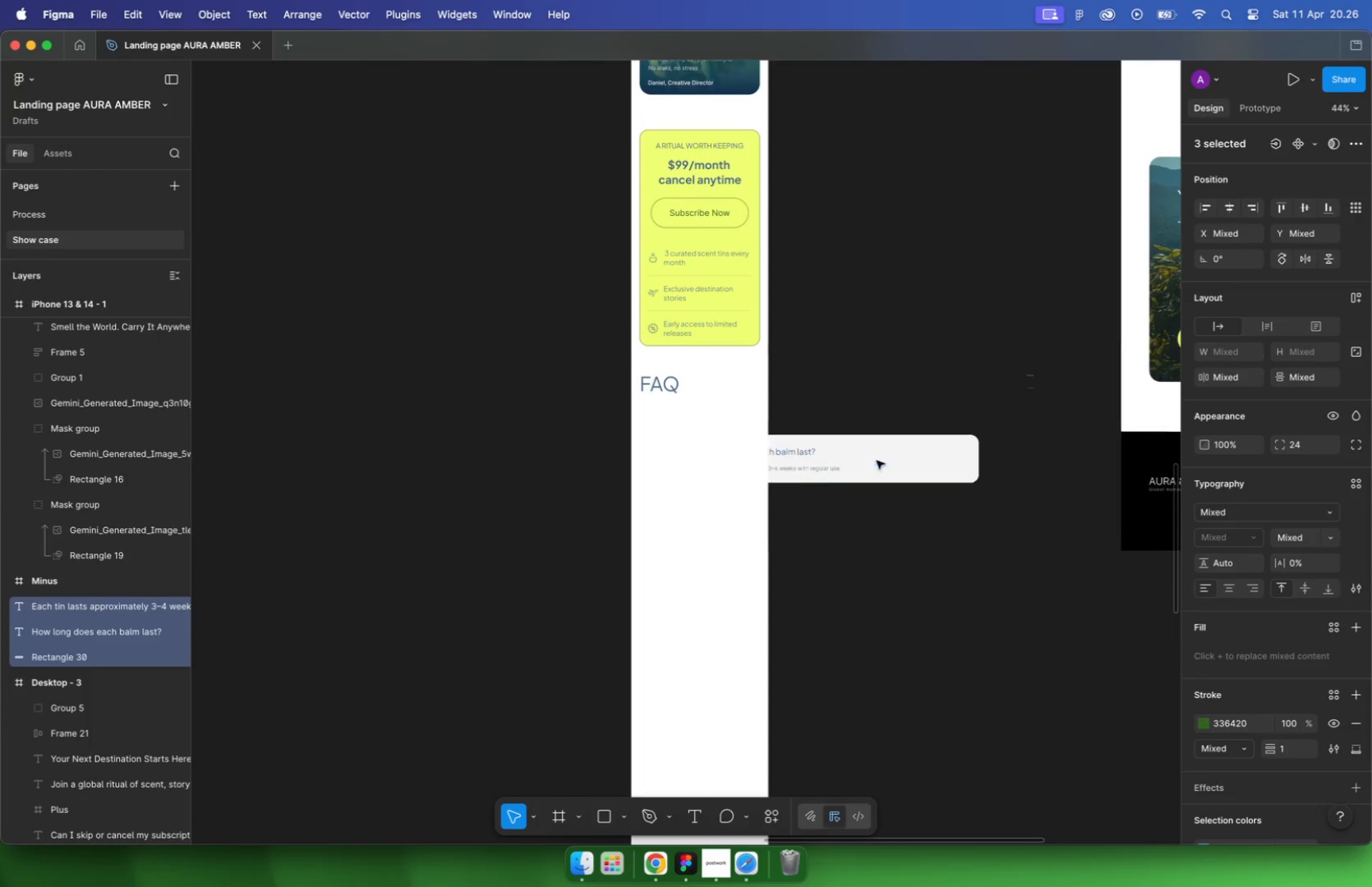 
left_click_drag(start_coordinate=[827, 415], to_coordinate=[894, 553])
 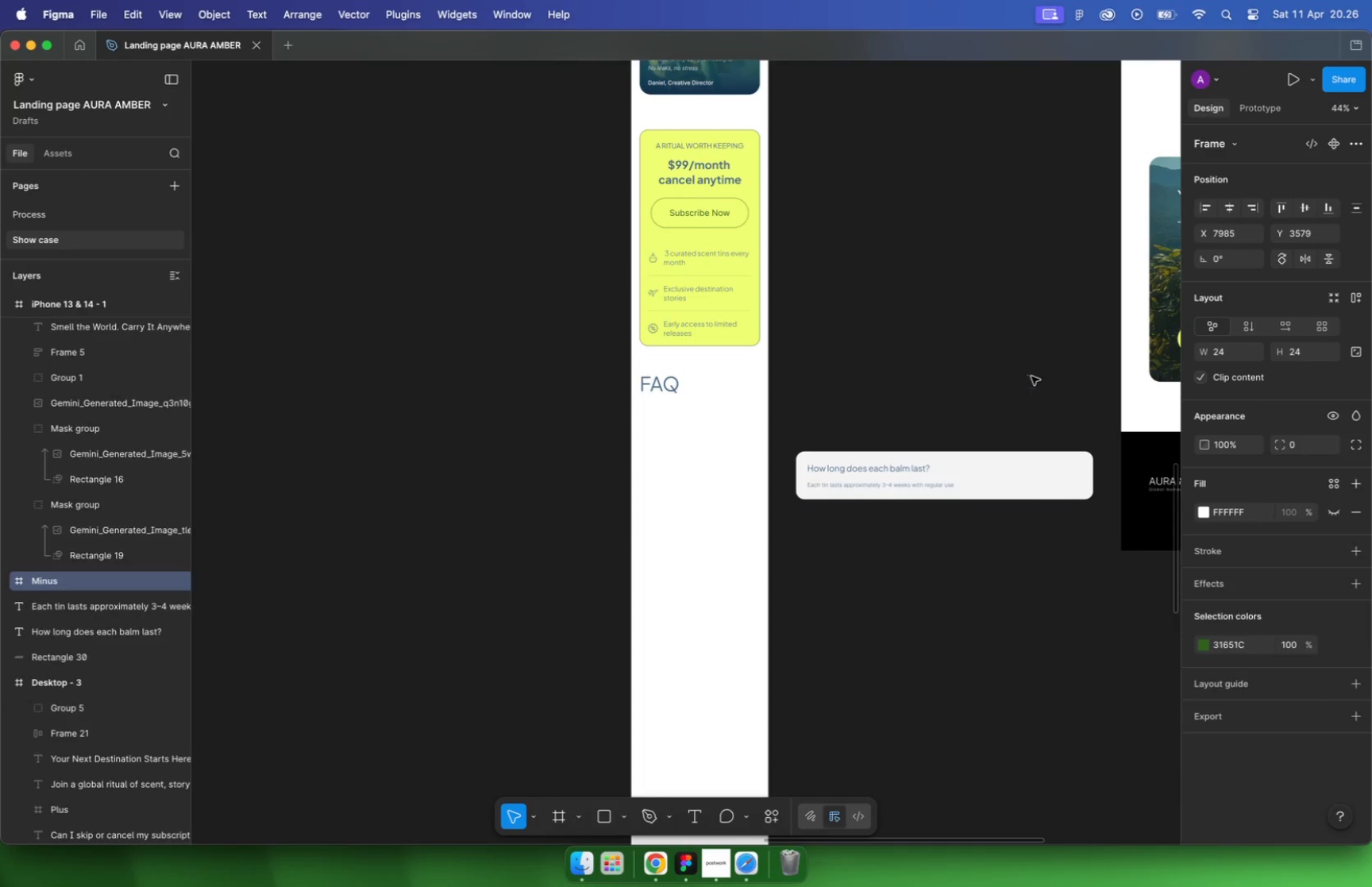 
left_click_drag(start_coordinate=[996, 477], to_coordinate=[985, 493])
 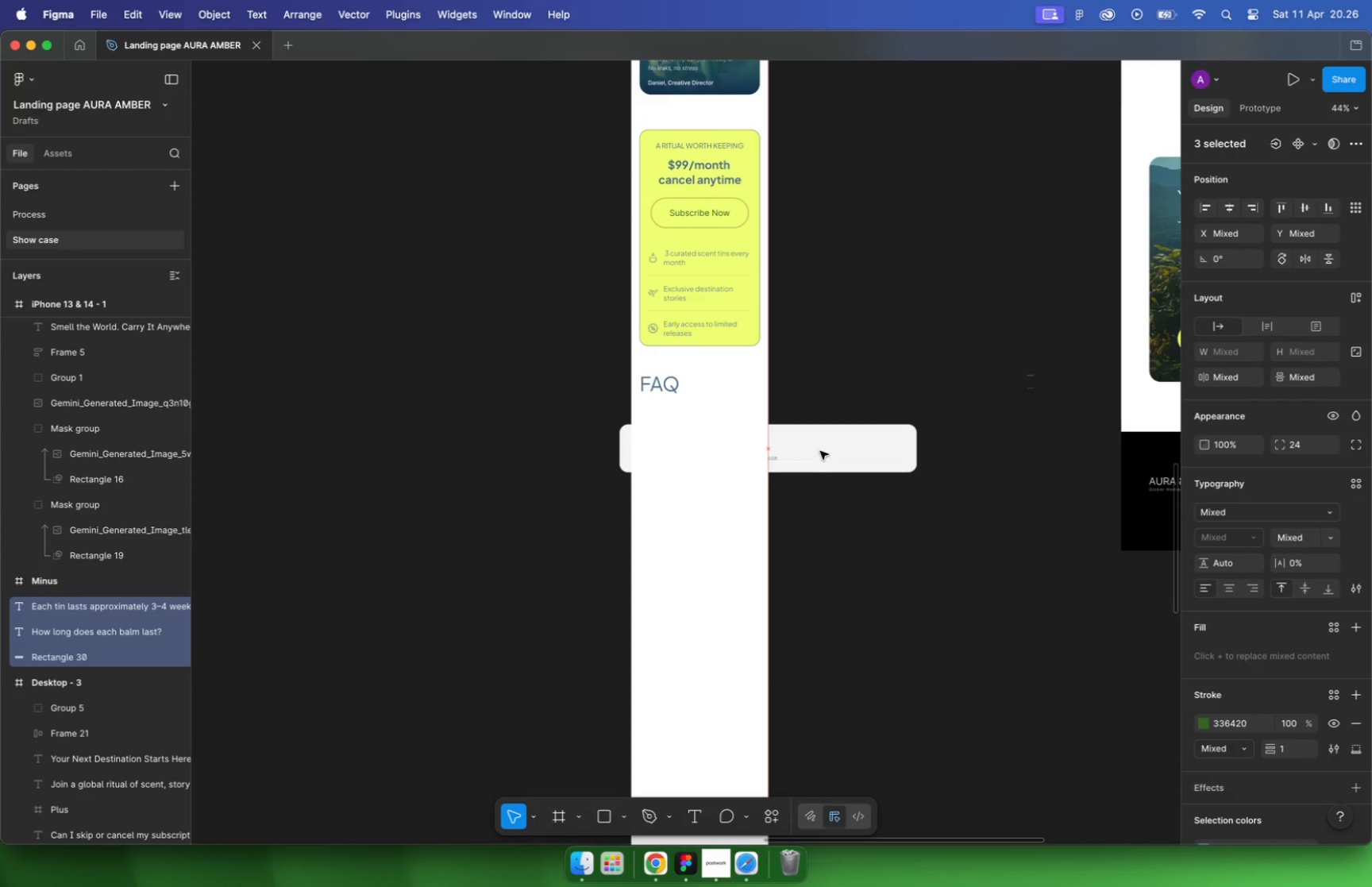 
left_click_drag(start_coordinate=[837, 482], to_coordinate=[704, 448])
 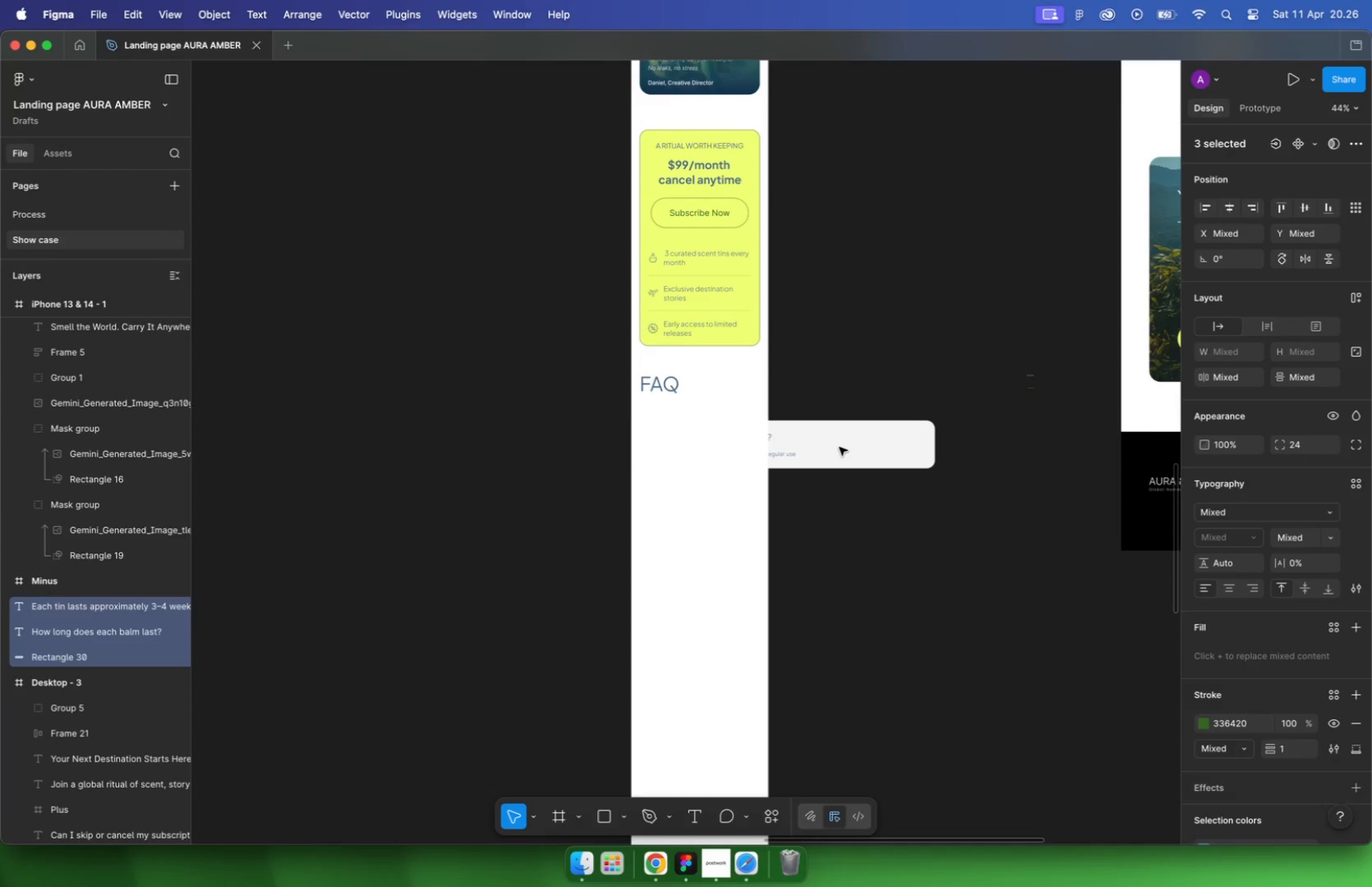 
hold_key(key=CommandLeft, duration=0.39)
 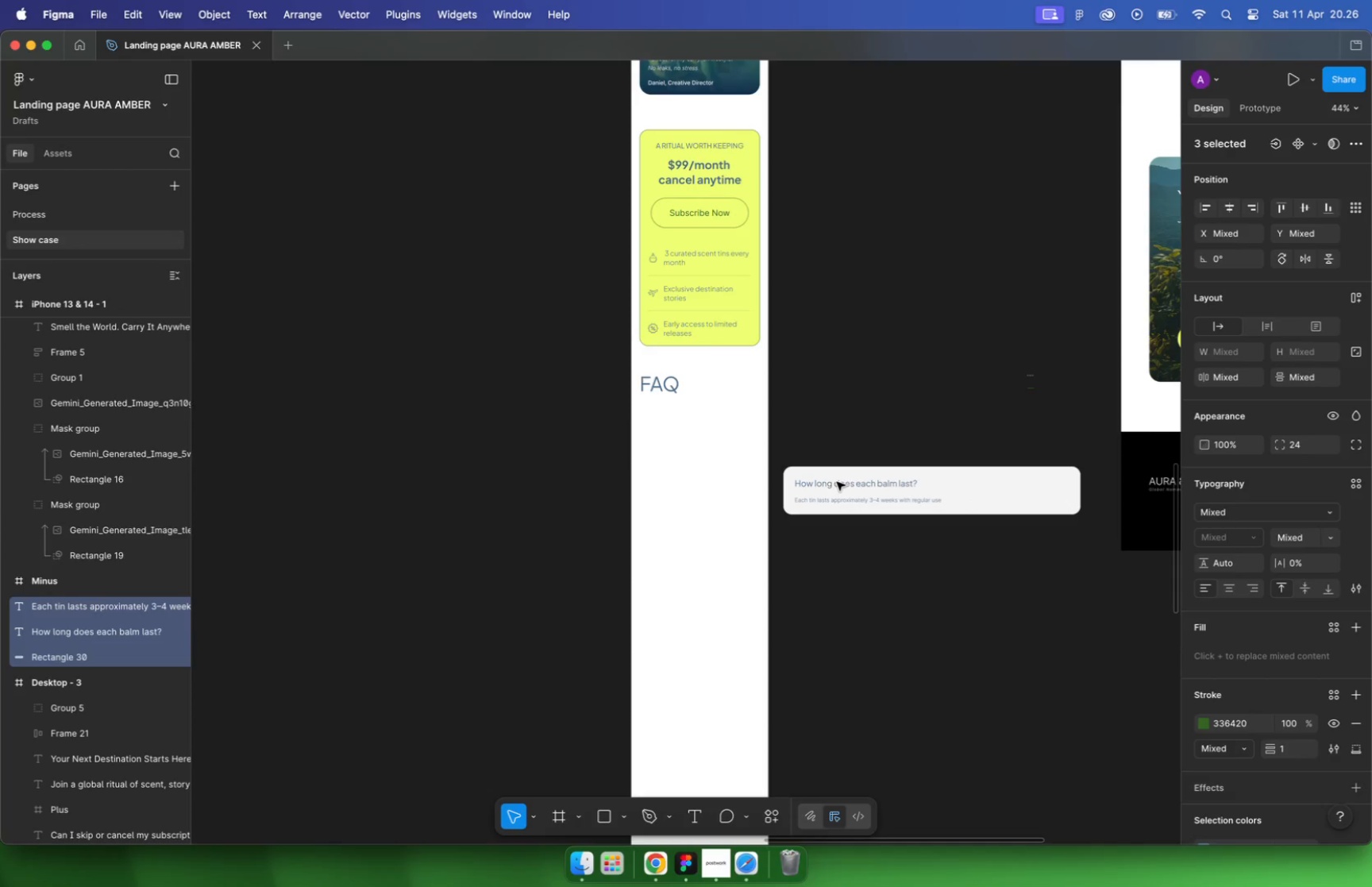 
left_click_drag(start_coordinate=[686, 455], to_coordinate=[656, 377])
 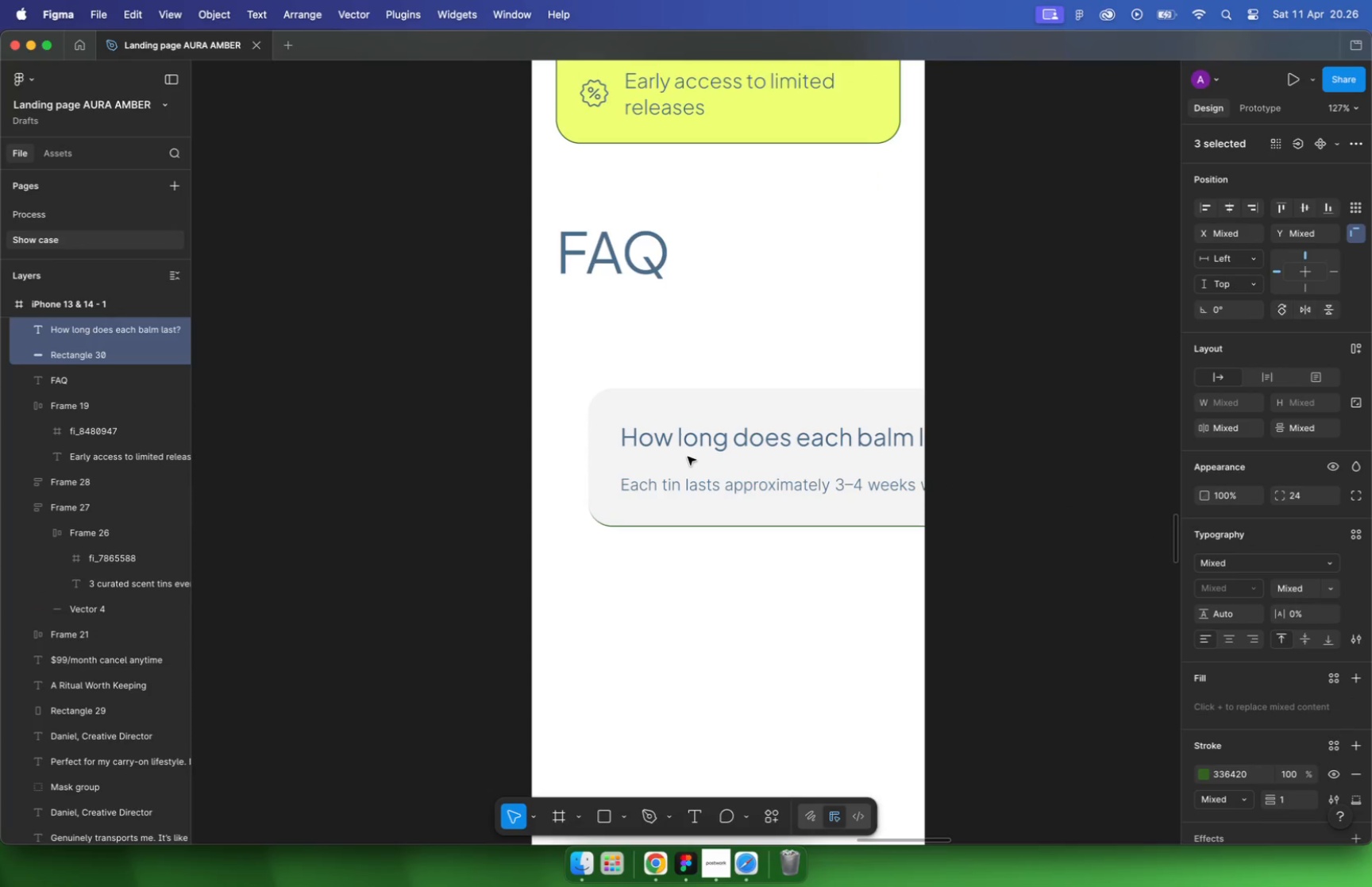 
scroll: coordinate [685, 454], scroll_direction: up, amount: 17.0
 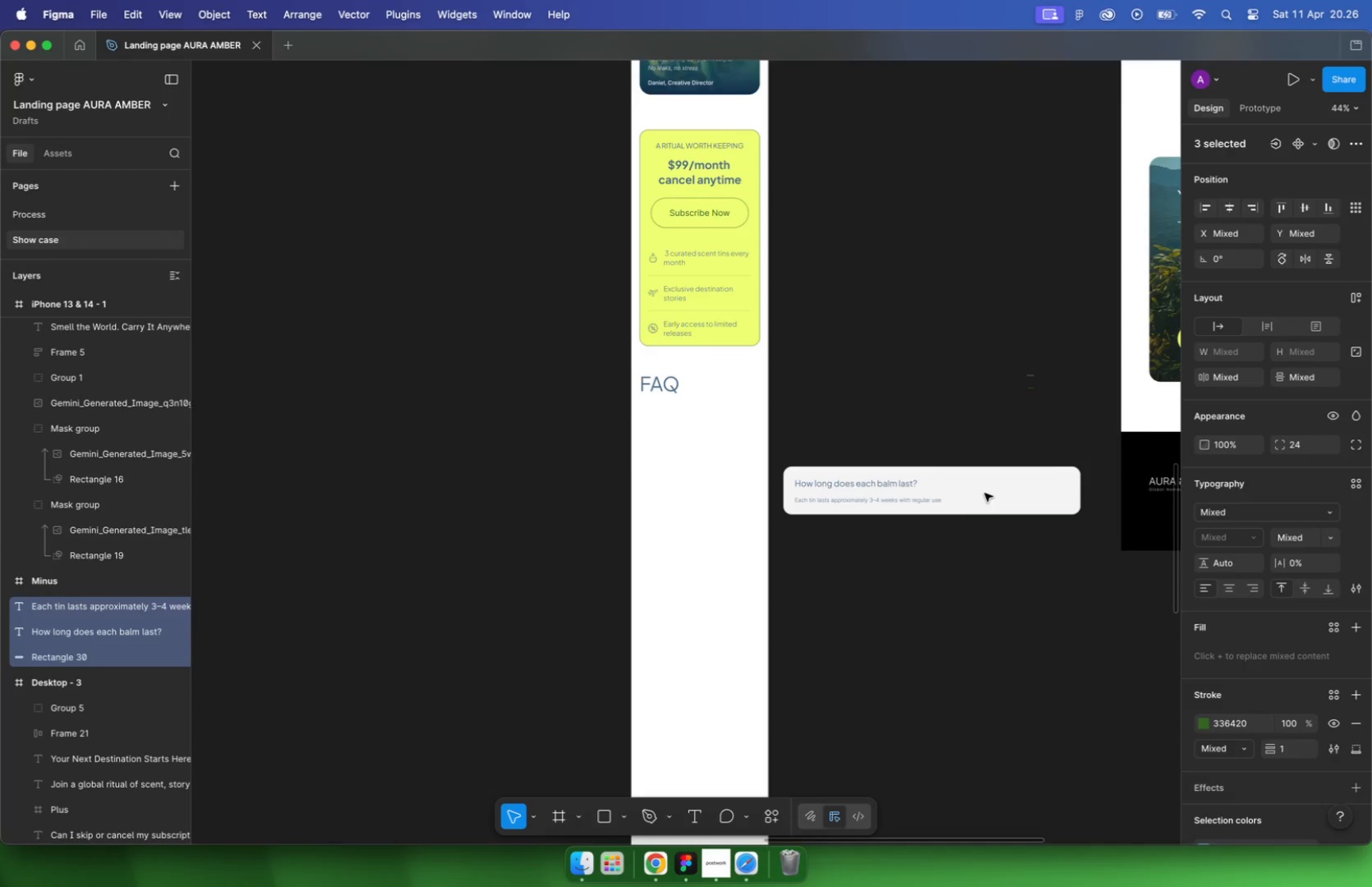 
key(Alt+ArrowDown)
 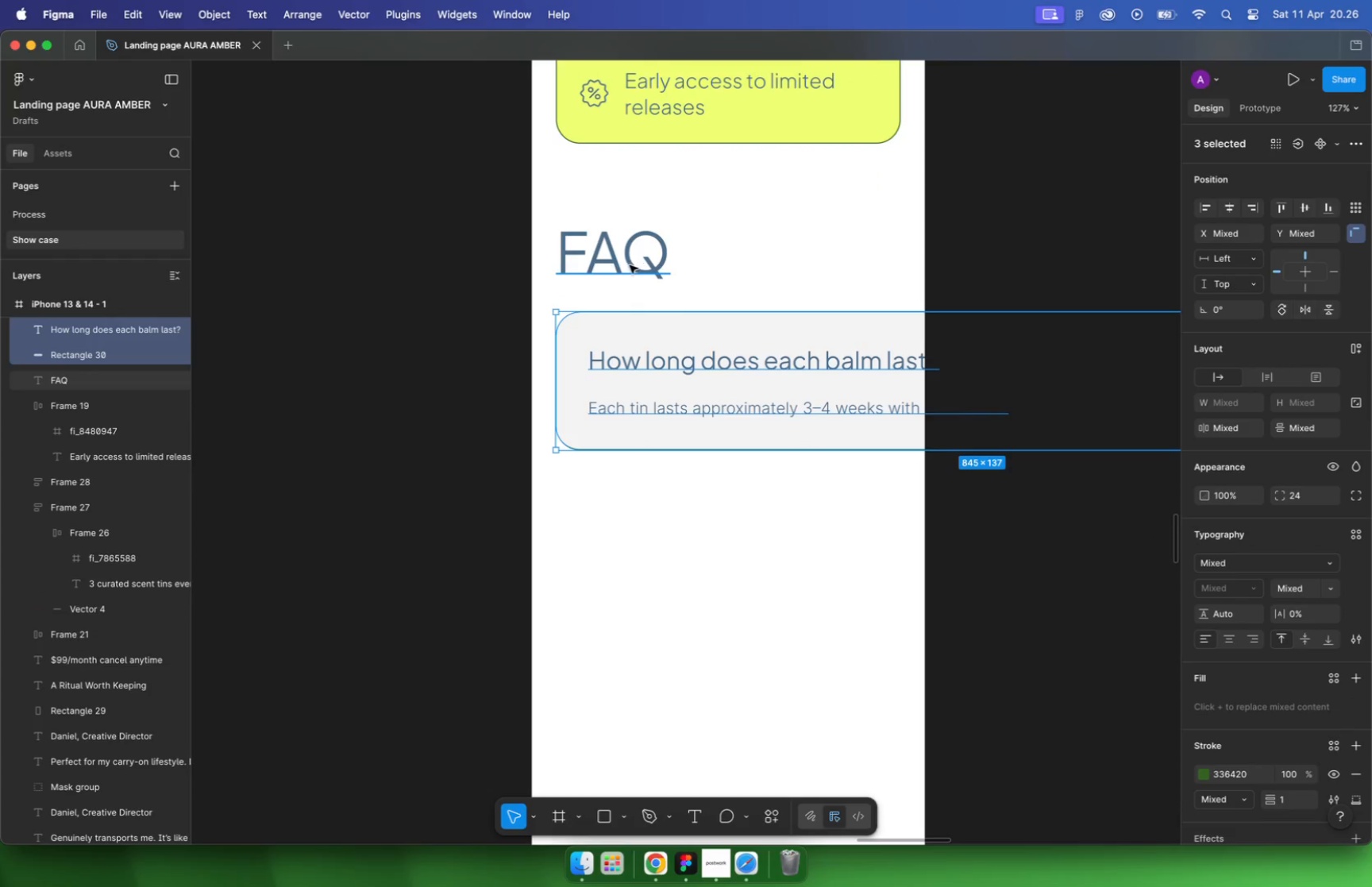 
hold_key(key=CommandLeft, duration=1.31)
scroll: coordinate [635, 376], scroll_direction: down, amount: 6.0
 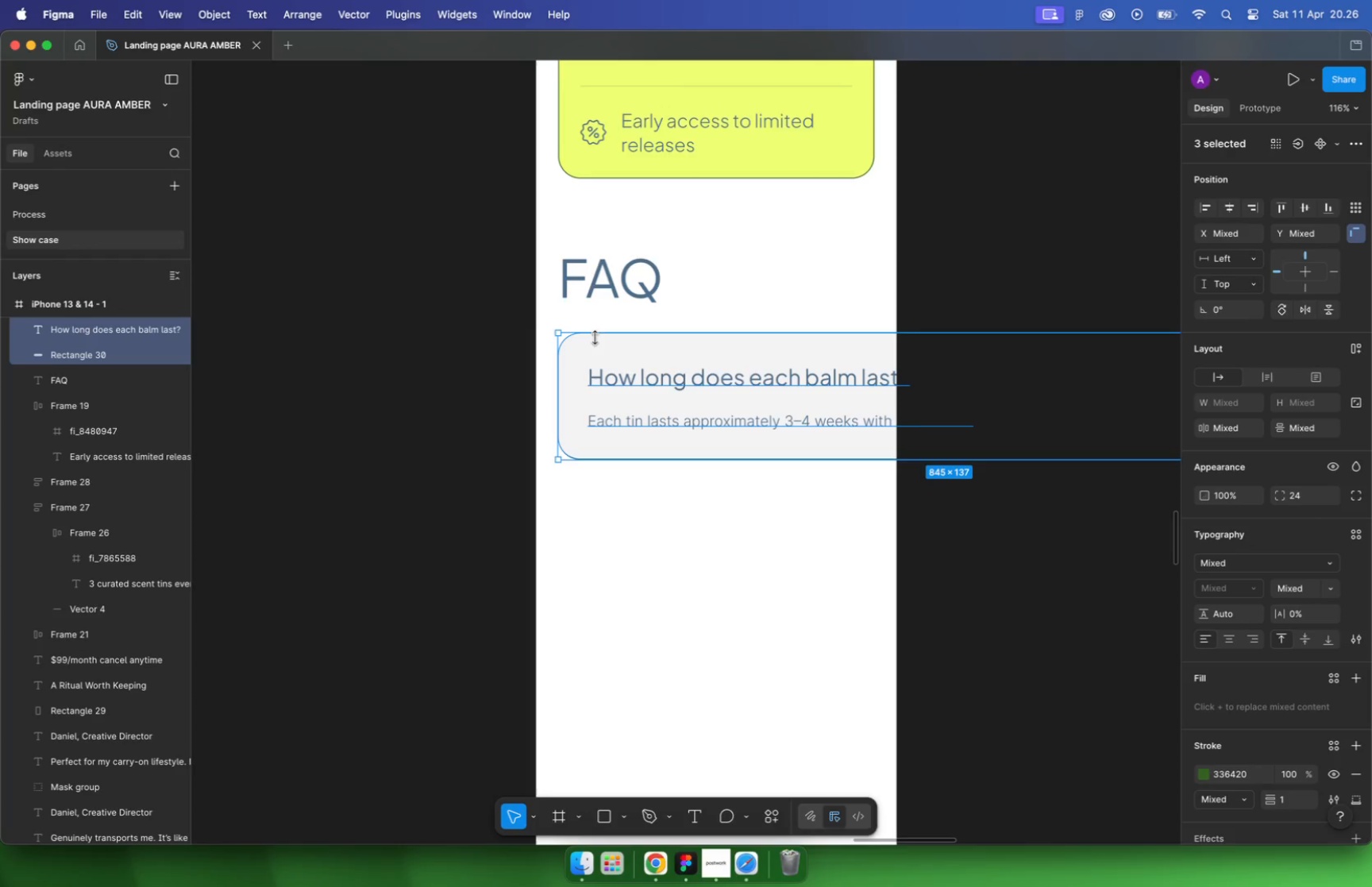 
left_click([757, 357])
 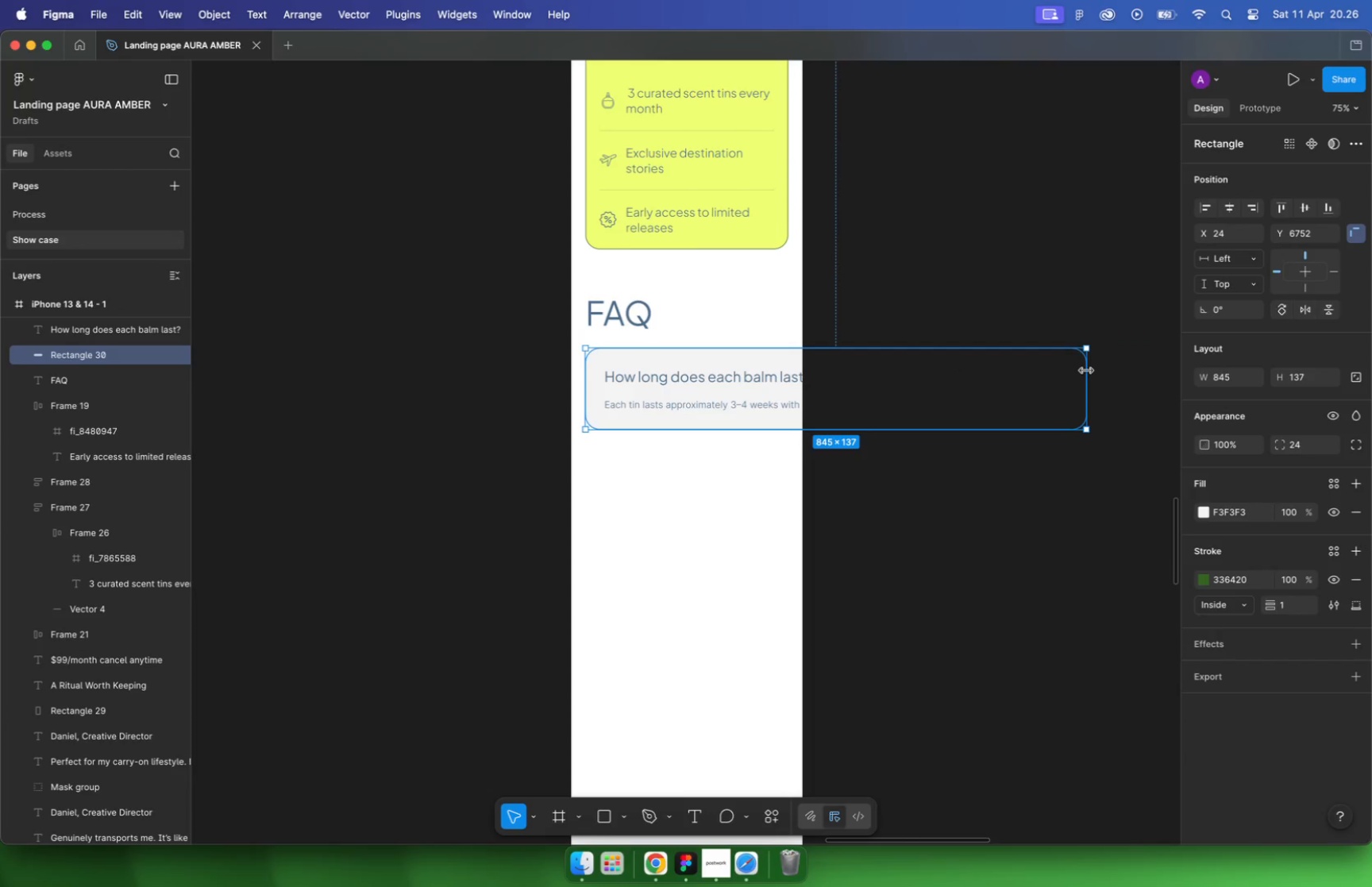 
left_click_drag(start_coordinate=[1086, 371], to_coordinate=[788, 374])
 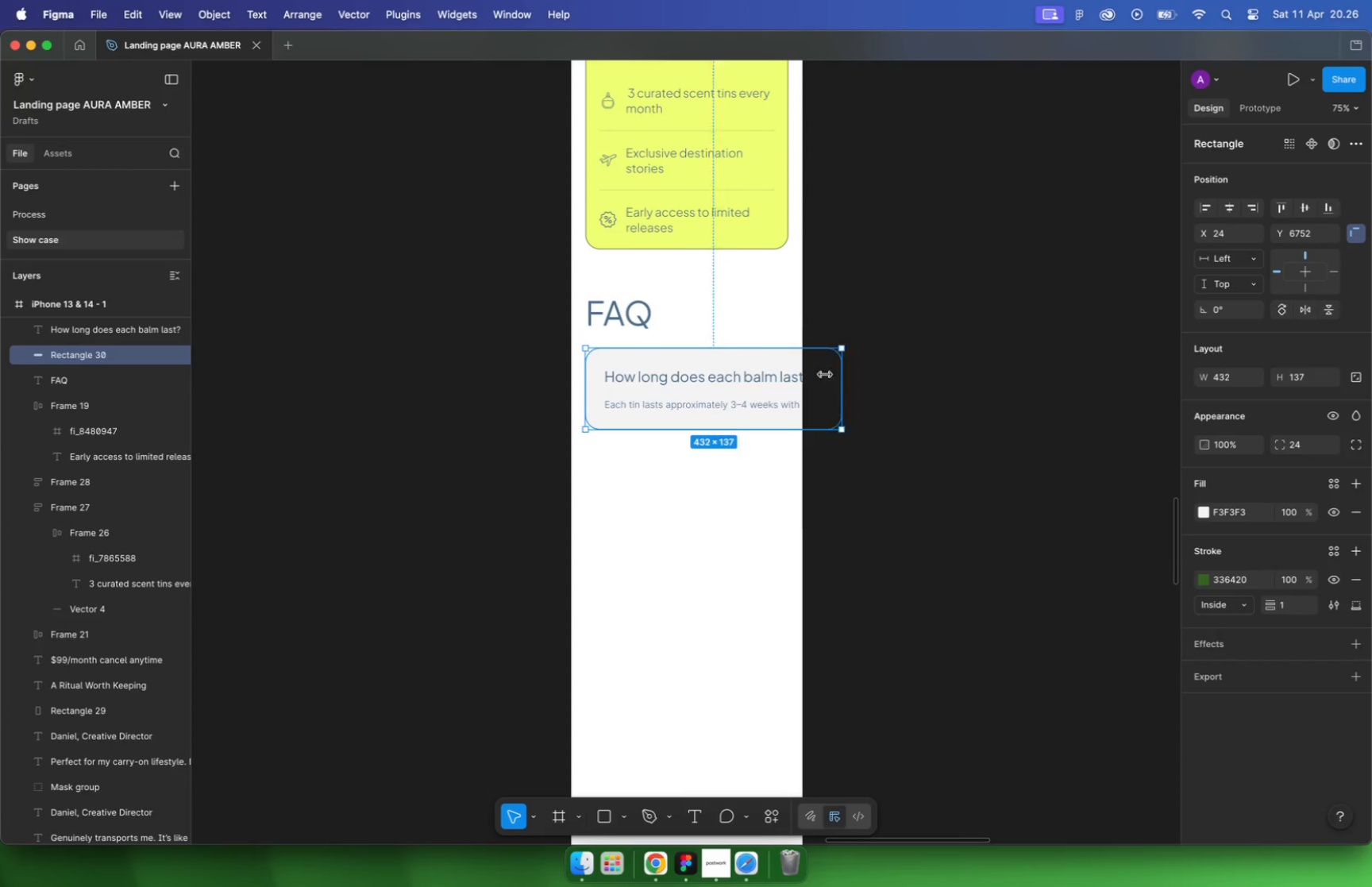 
hold_key(key=CommandLeft, duration=0.45)
scroll: coordinate [749, 481], scroll_direction: up, amount: 5.0
 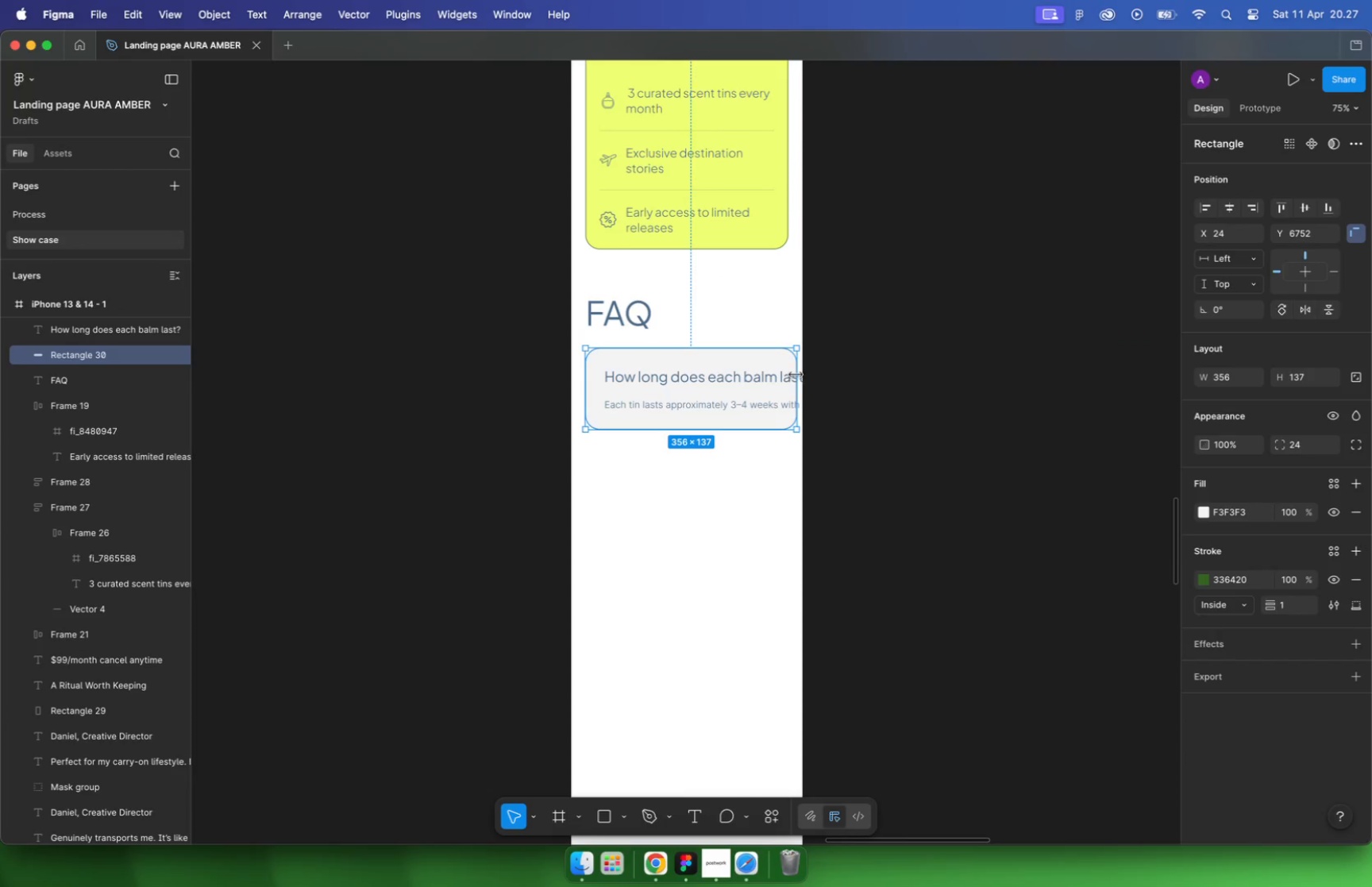 
left_click([676, 392])
 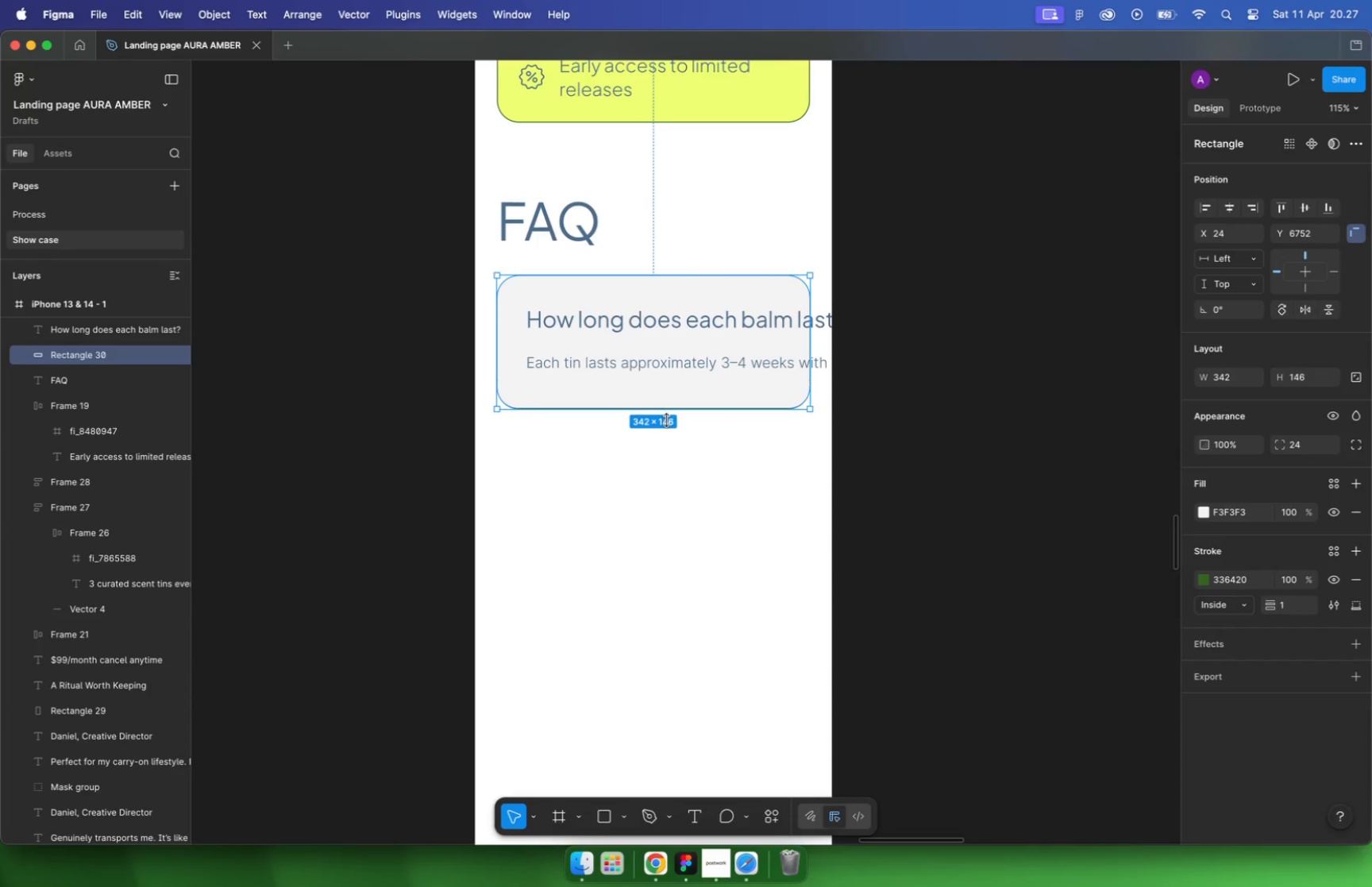 
left_click_drag(start_coordinate=[667, 404], to_coordinate=[666, 478])
 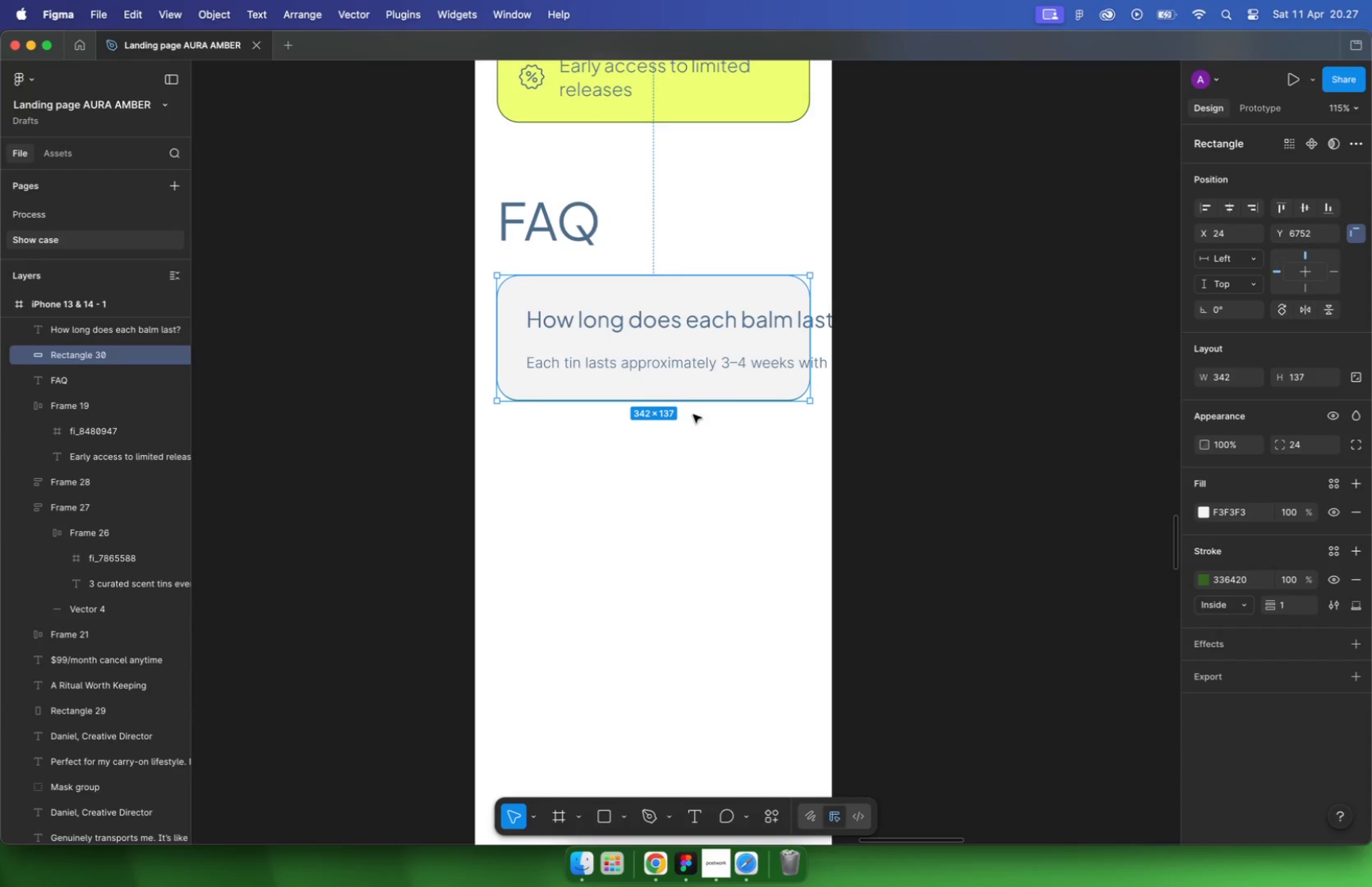 
left_click_drag(start_coordinate=[846, 319], to_coordinate=[788, 322])
 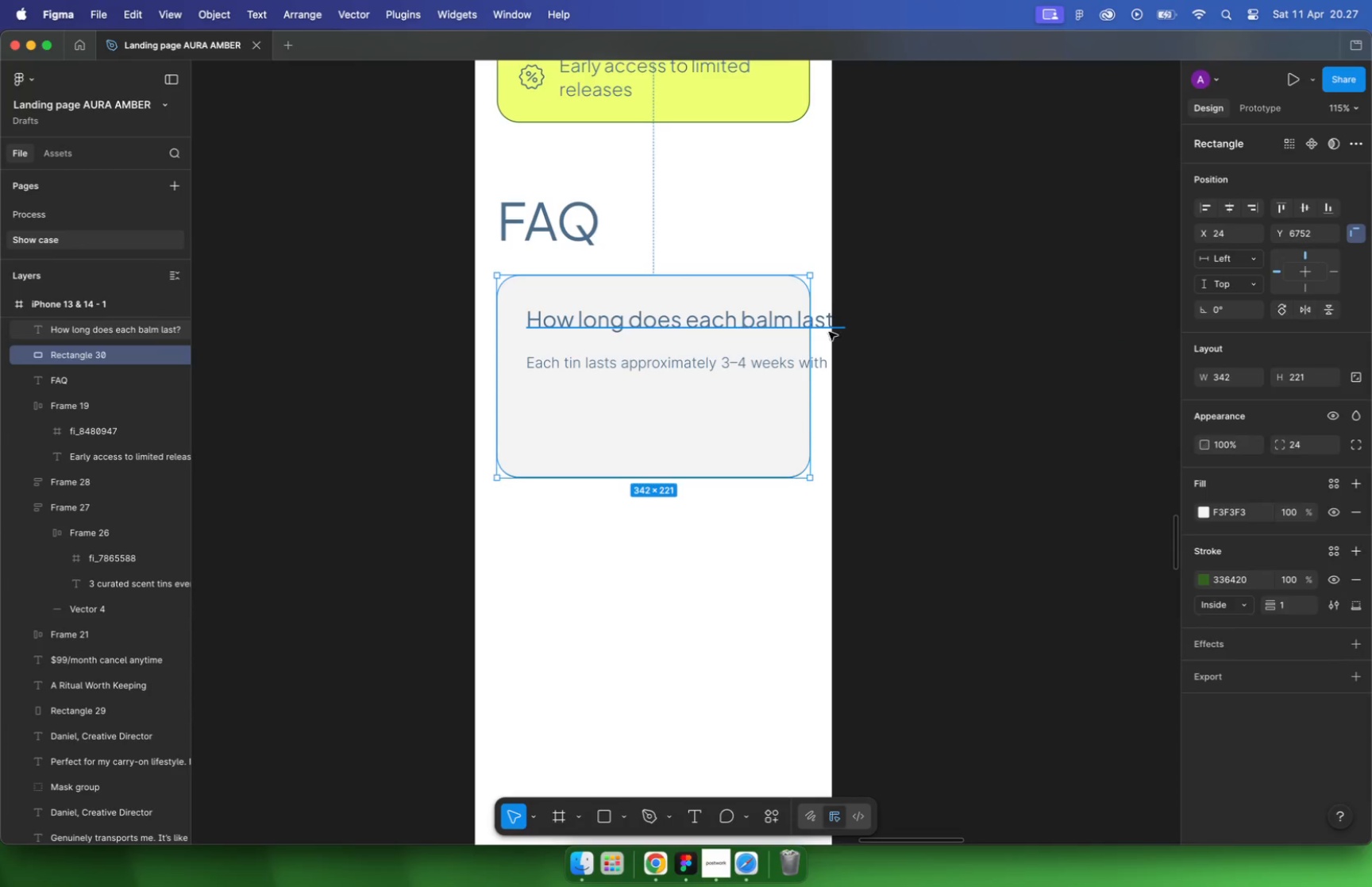 
hold_key(key=OptionLeft, duration=1.77)
 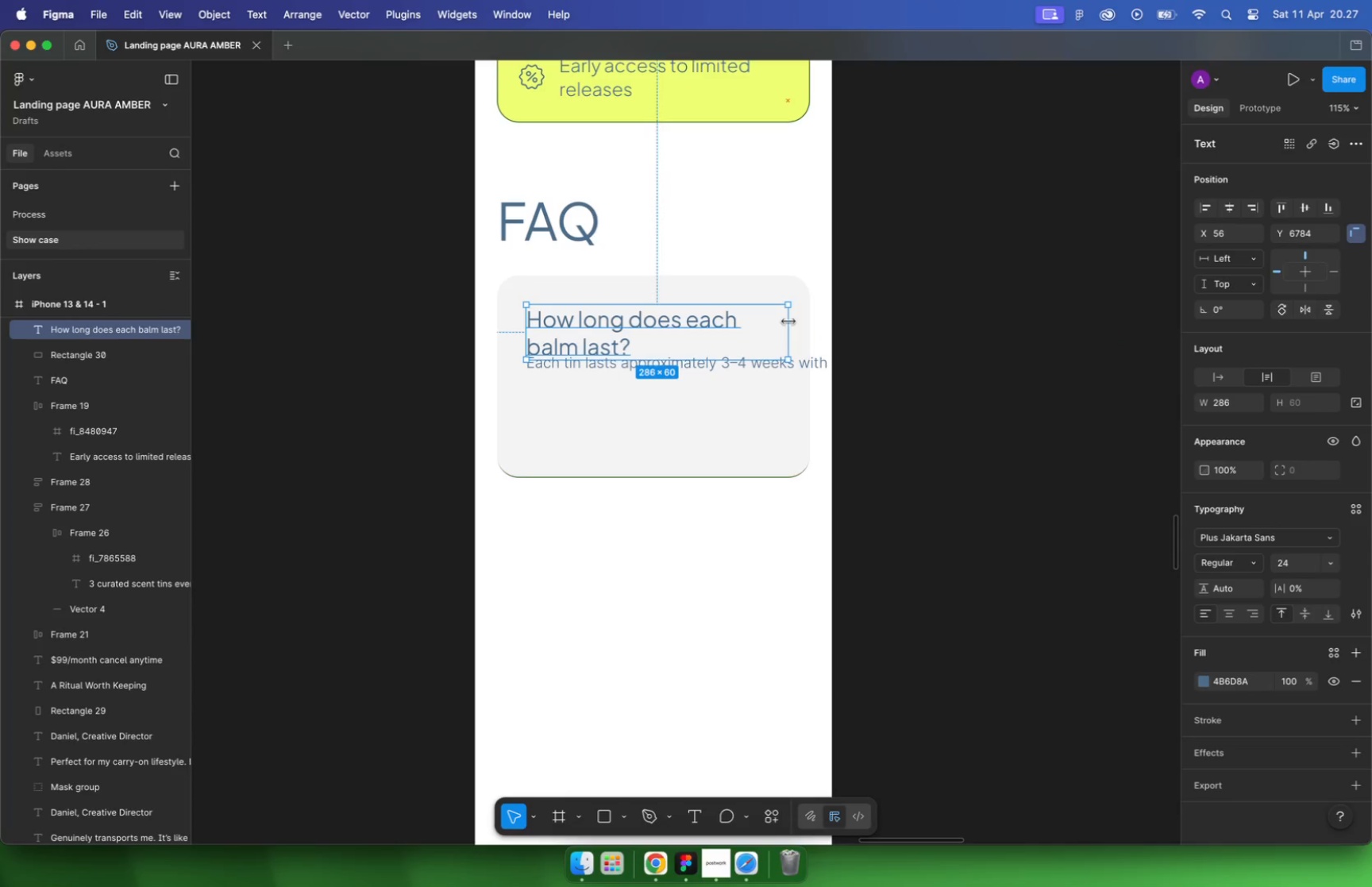 
hold_key(key=CommandLeft, duration=0.34)
scroll: coordinate [790, 339], scroll_direction: up, amount: 10.0
 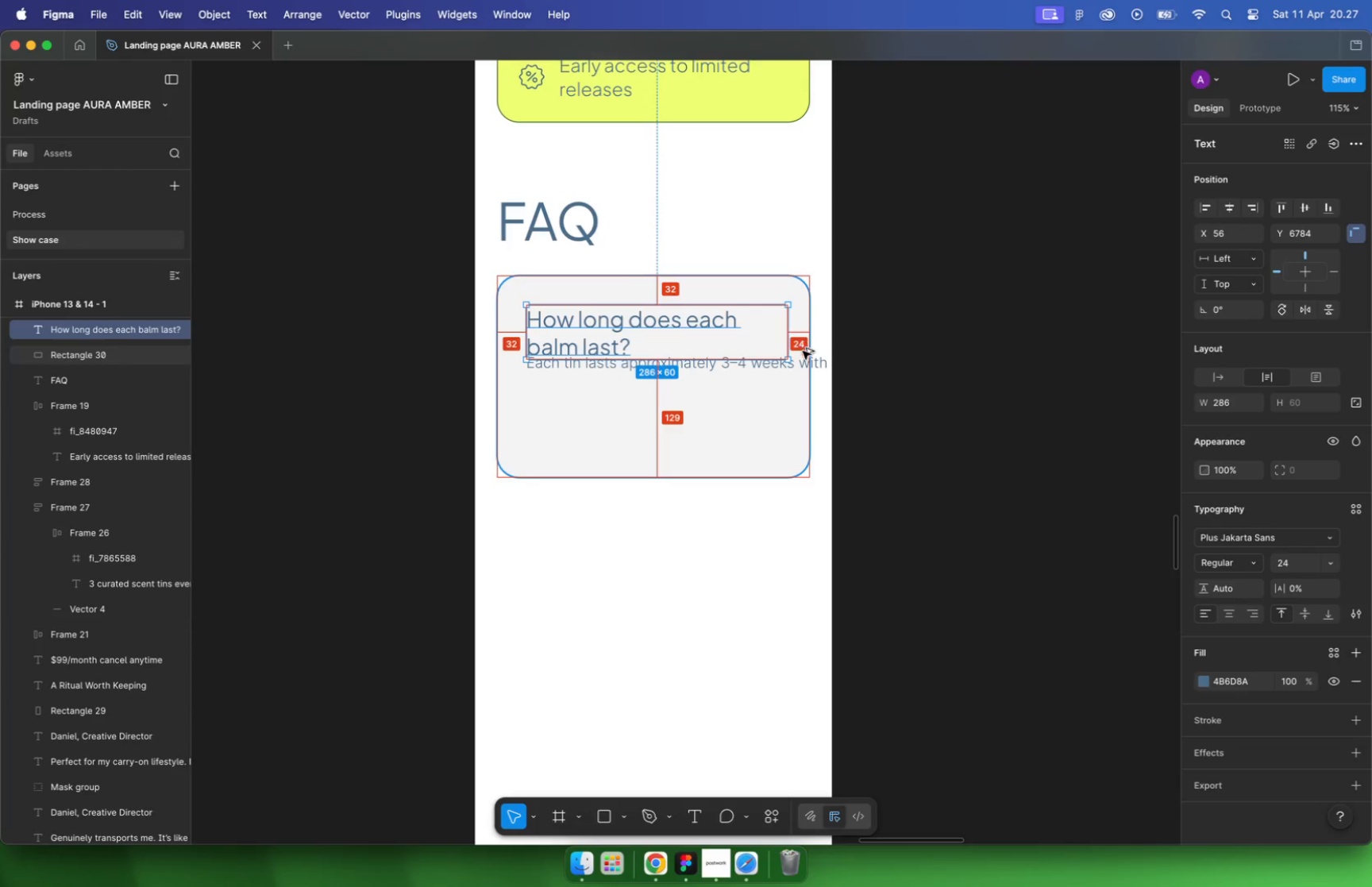 
left_click_drag(start_coordinate=[786, 334], to_coordinate=[778, 334])
 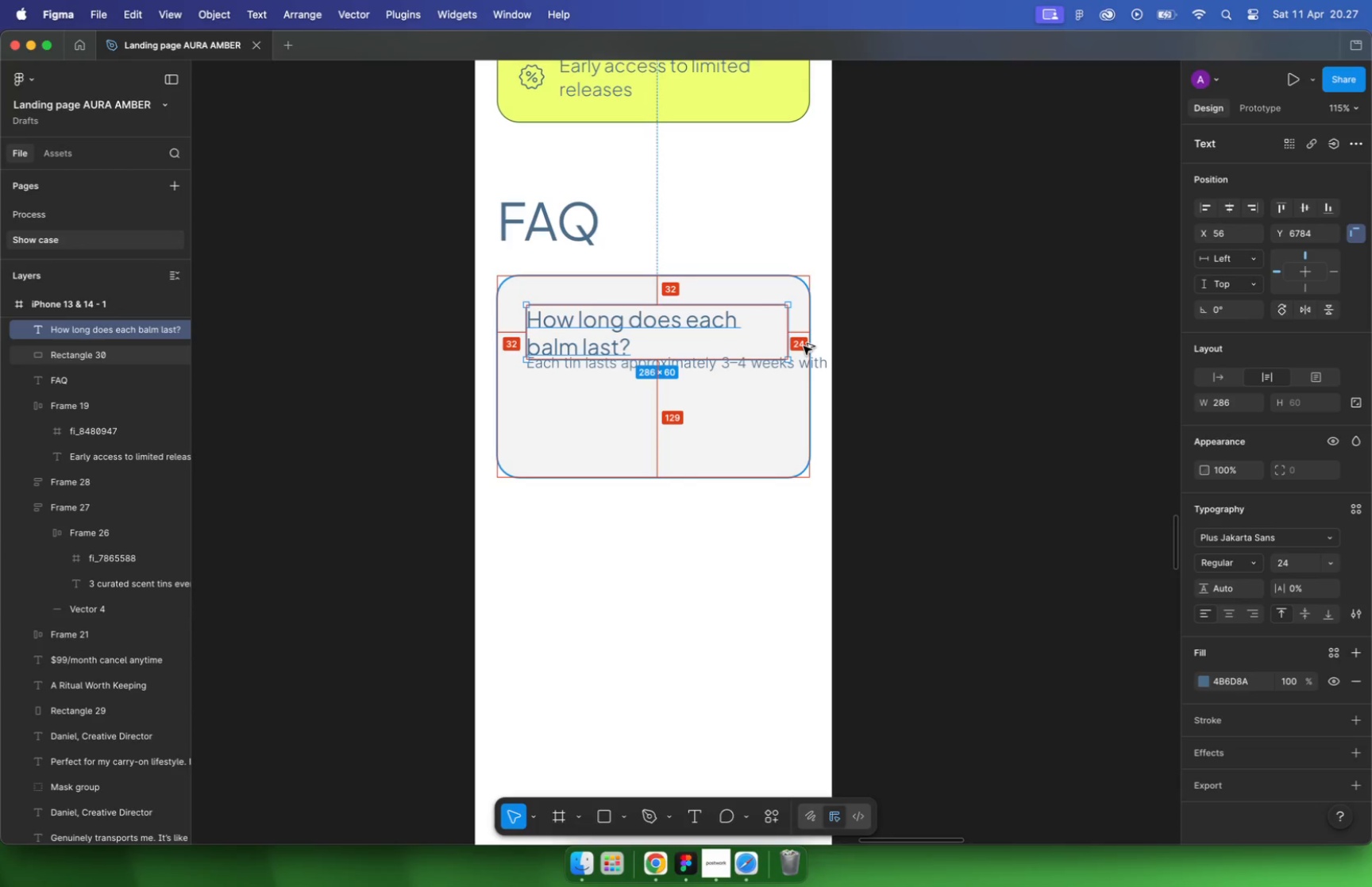 
hold_key(key=OptionLeft, duration=0.98)
 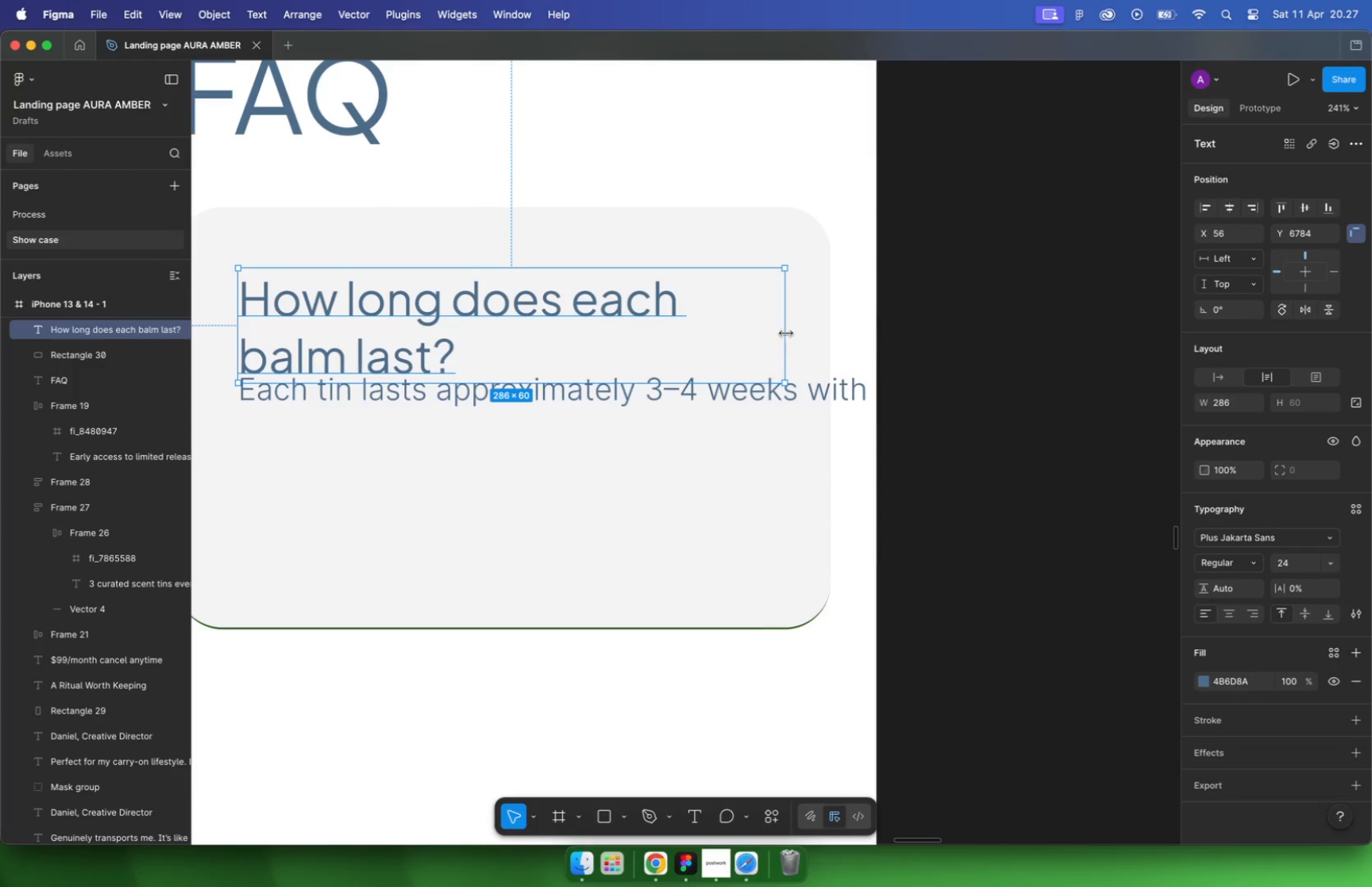 
left_click_drag(start_coordinate=[782, 334], to_coordinate=[751, 334])
 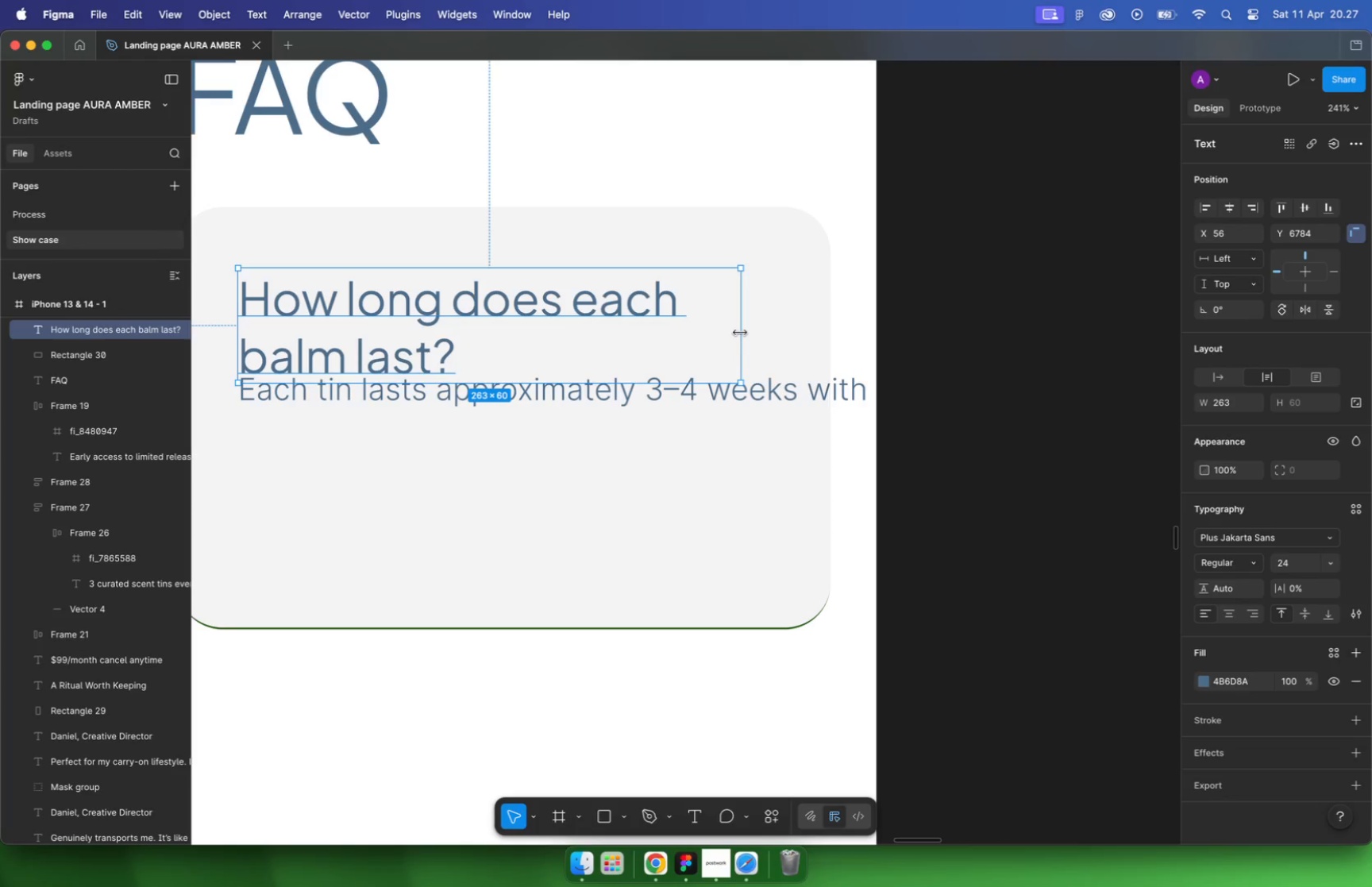 
key(Alt+OptionLeft)
 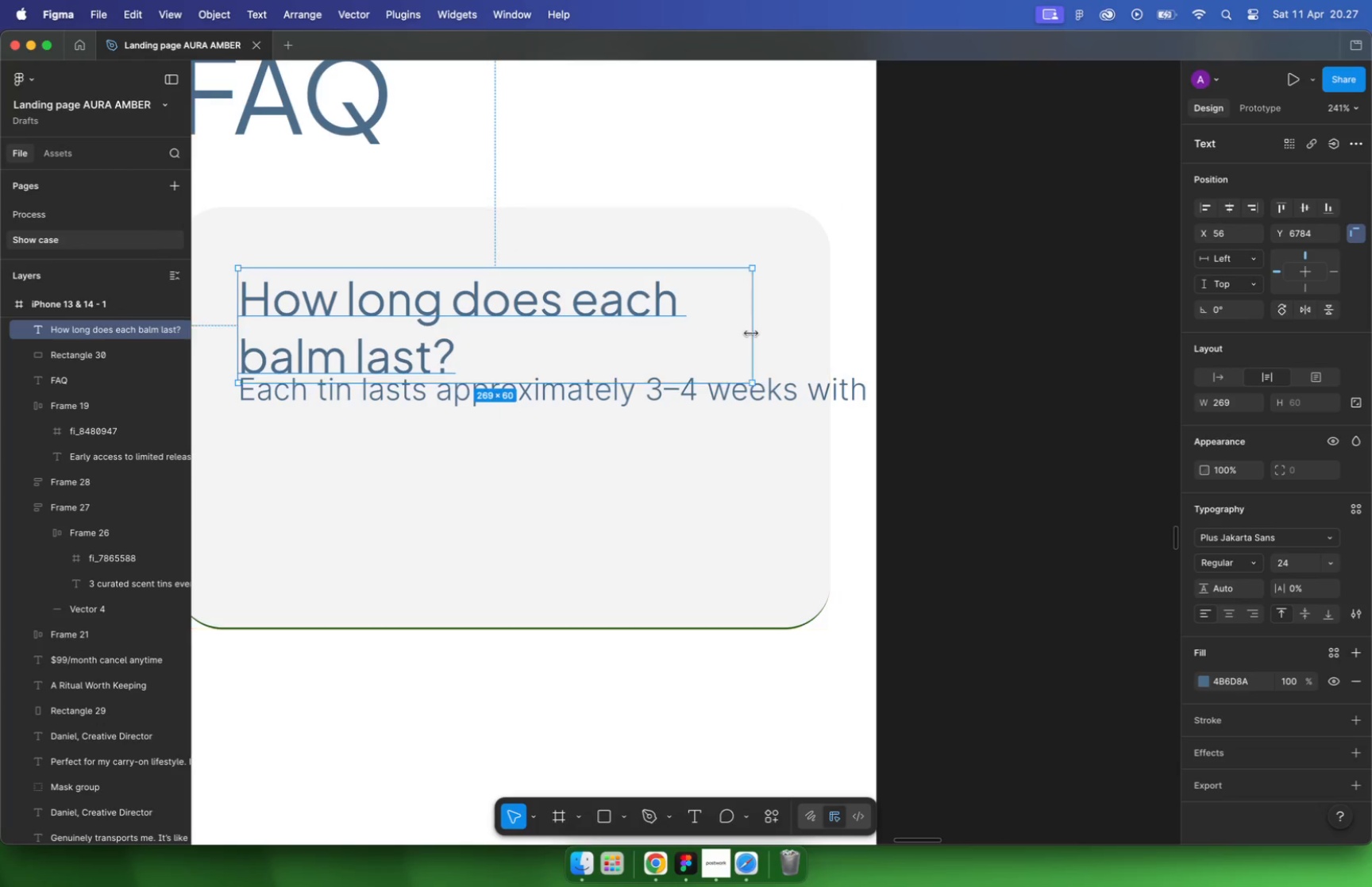 
hold_key(key=CommandLeft, duration=1.12)
scroll: coordinate [758, 342], scroll_direction: down, amount: 28.0
 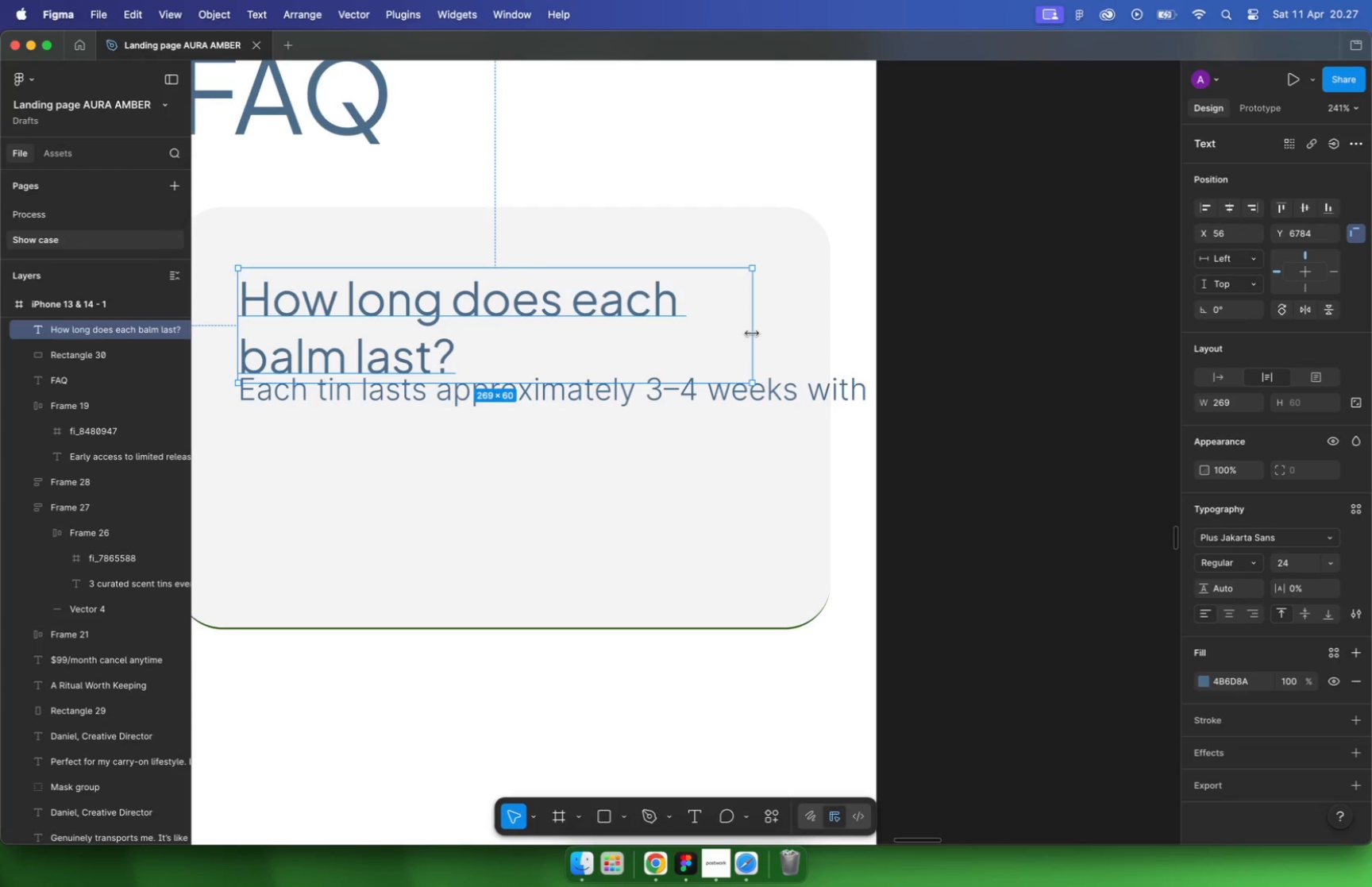 
left_click_drag(start_coordinate=[1070, 277], to_coordinate=[757, 299])
 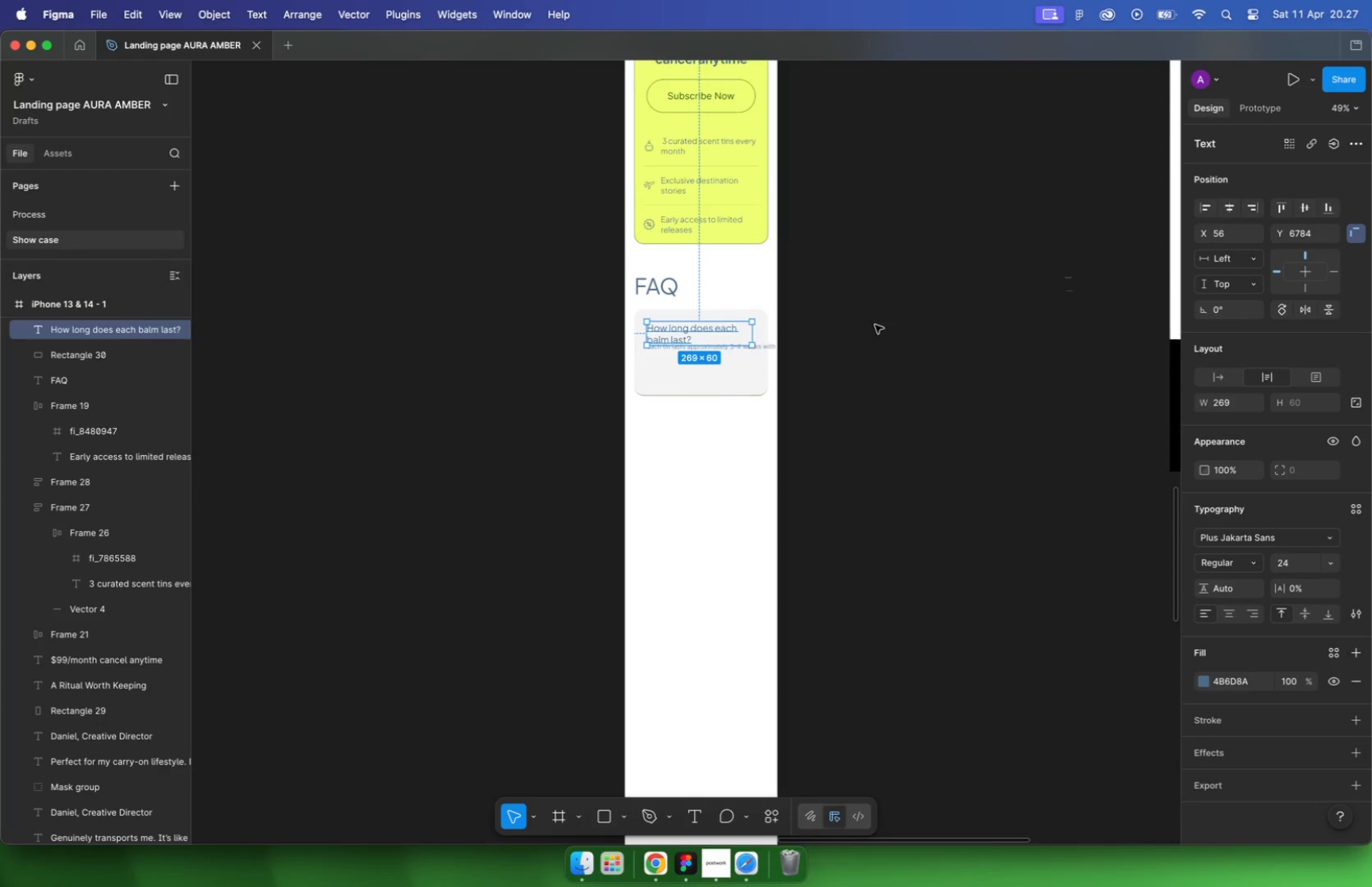 
hold_key(key=CommandLeft, duration=0.48)
scroll: coordinate [754, 308], scroll_direction: up, amount: 41.0
 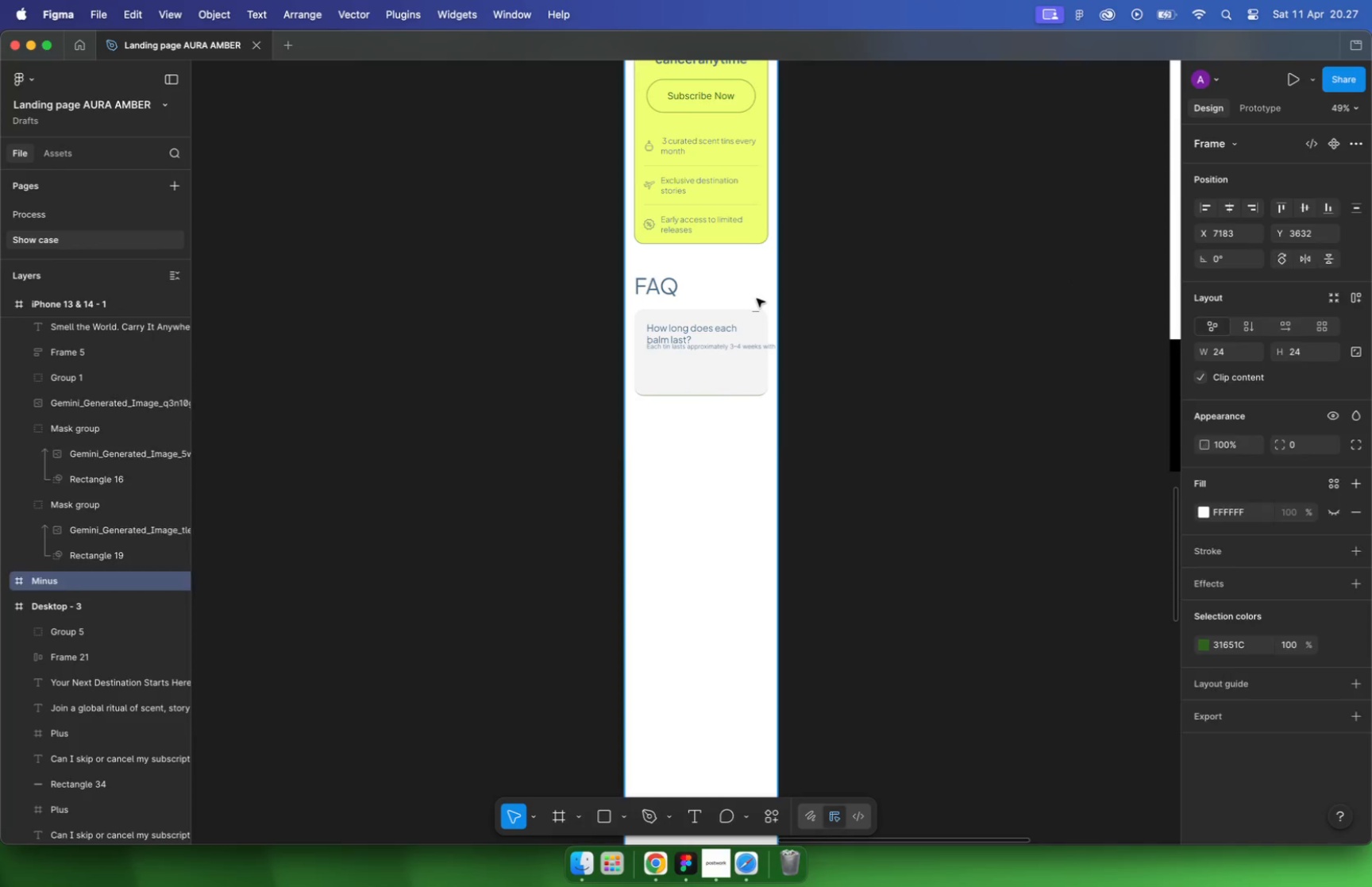 
left_click_drag(start_coordinate=[738, 248], to_coordinate=[727, 420])
 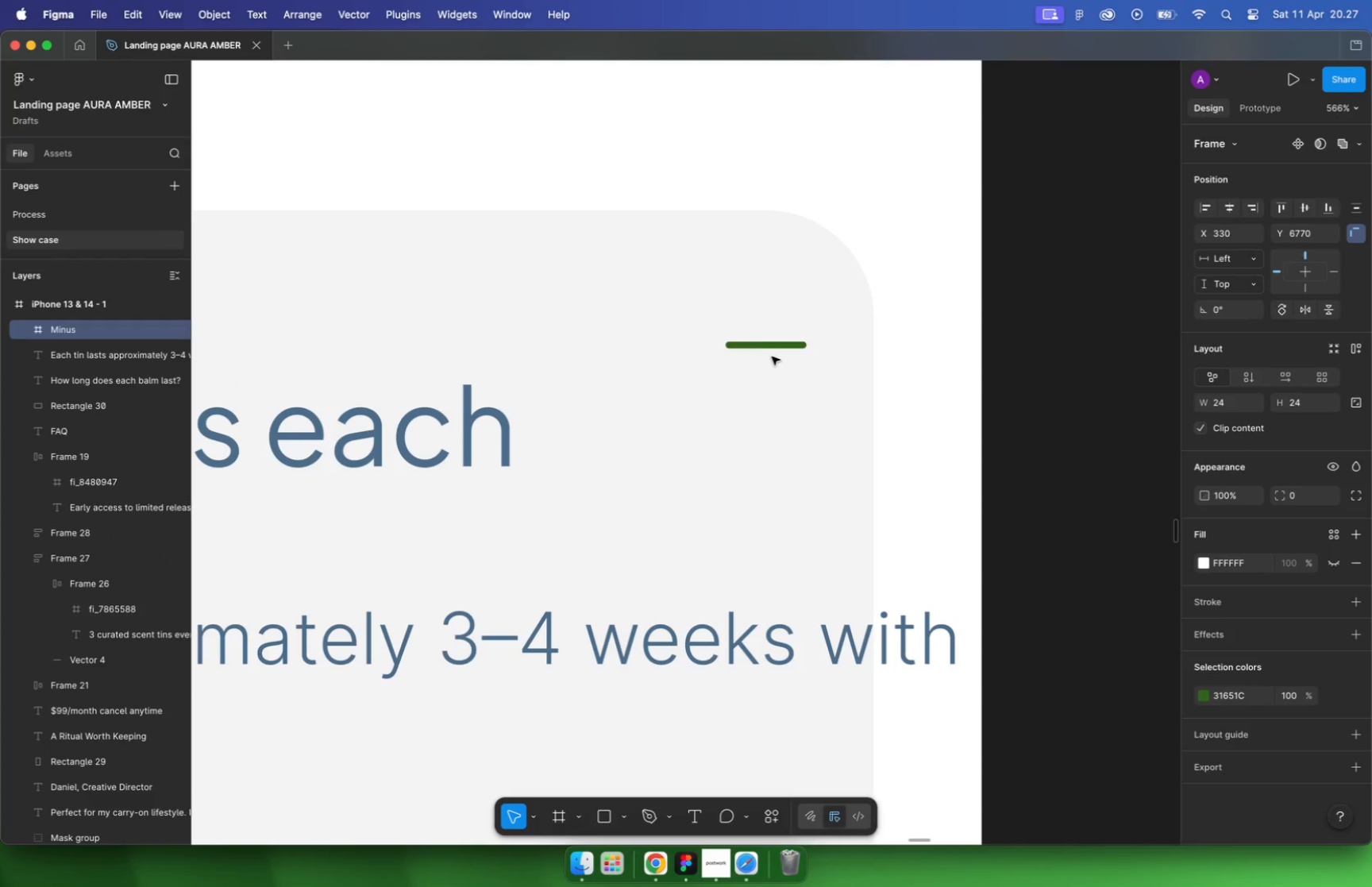 
hold_key(key=OptionLeft, duration=0.76)
scroll: coordinate [819, 342], scroll_direction: down, amount: 23.0
 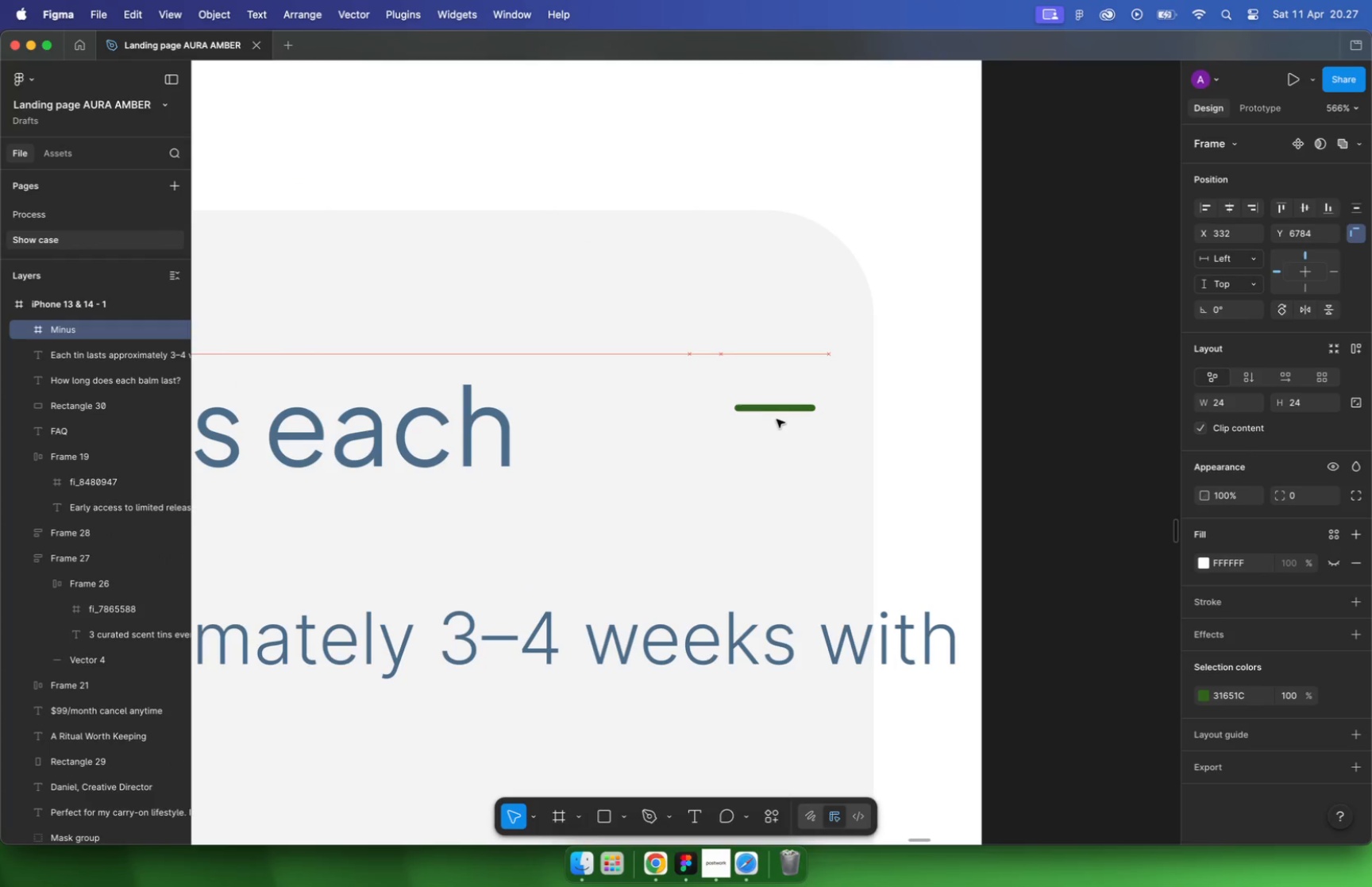 
hold_key(key=CommandLeft, duration=0.97)
scroll: coordinate [714, 210], scroll_direction: down, amount: 11.0
 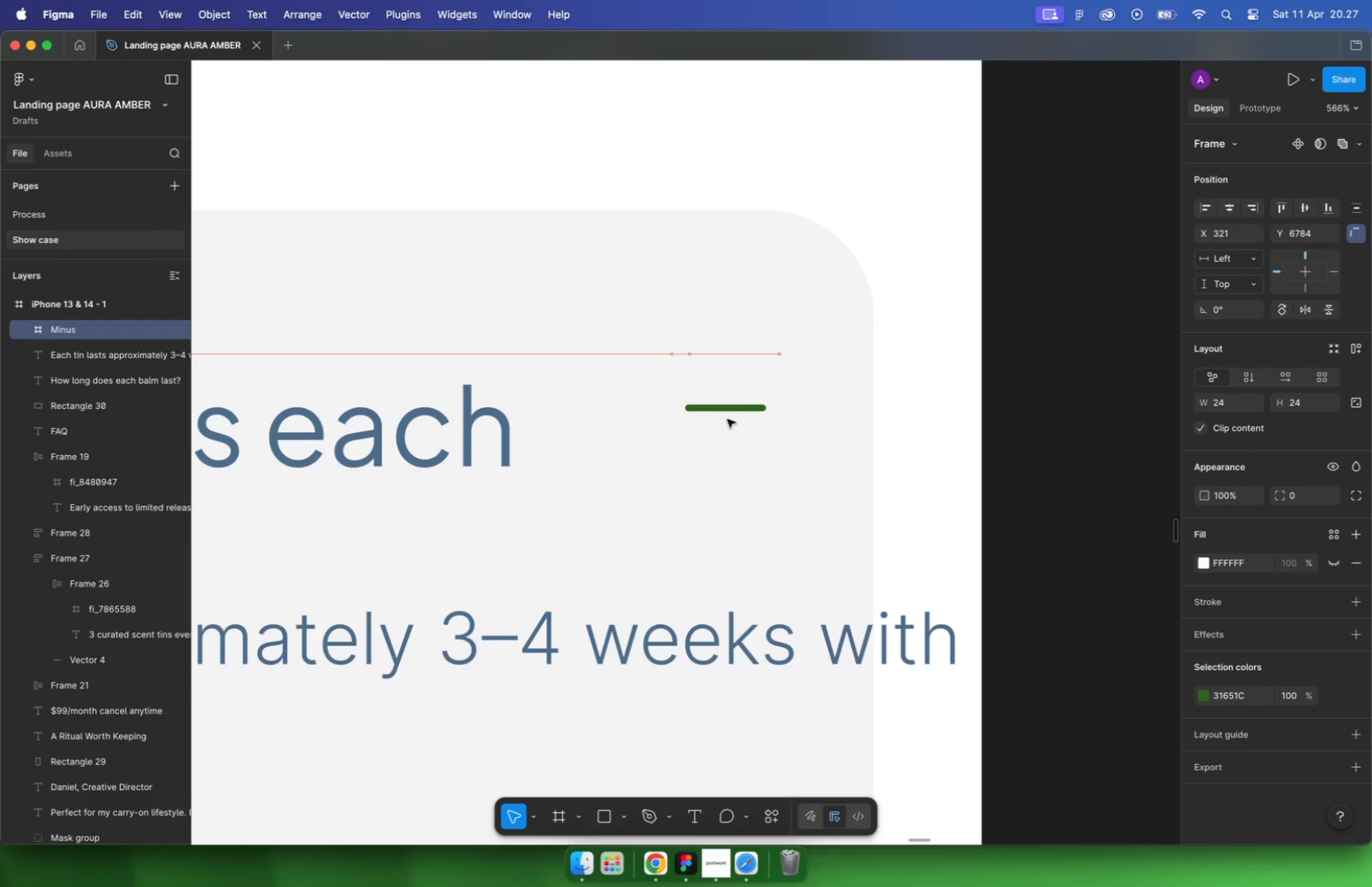 
left_click([519, 299])
 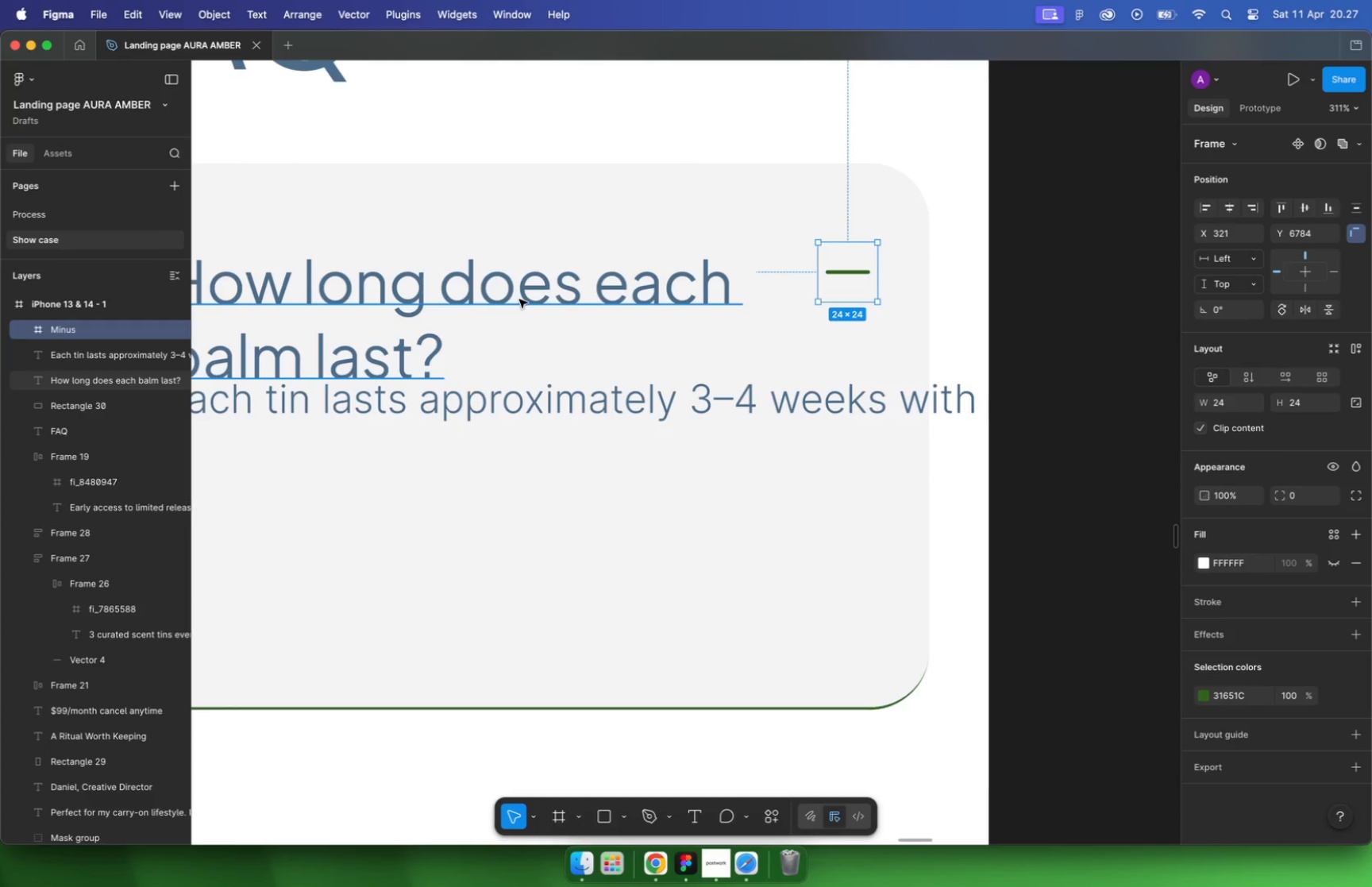 
hold_key(key=CommandLeft, duration=0.48)
scroll: coordinate [807, 298], scroll_direction: down, amount: 17.0
 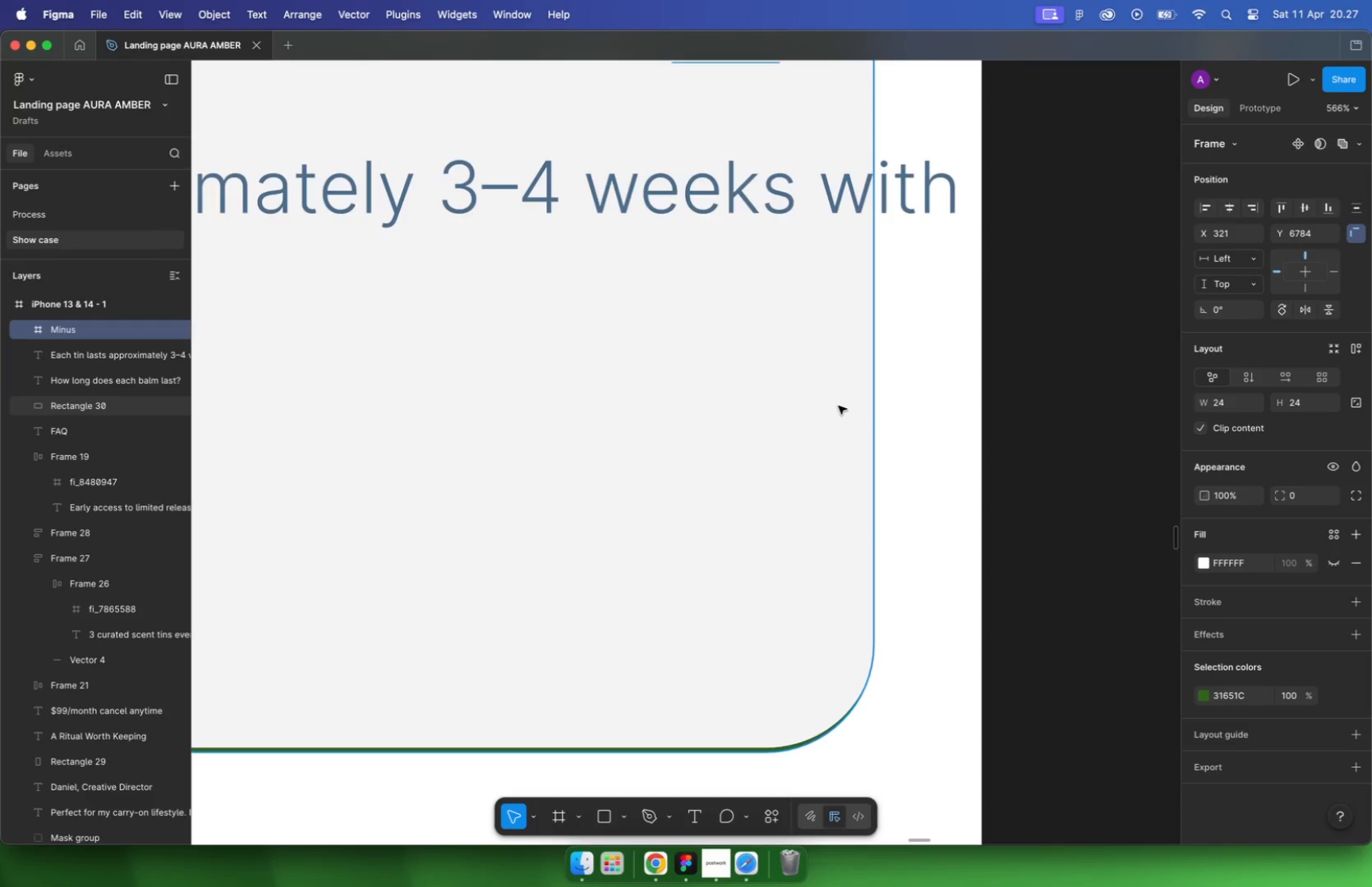 
key(Alt+Shift+ArrowLeft)
 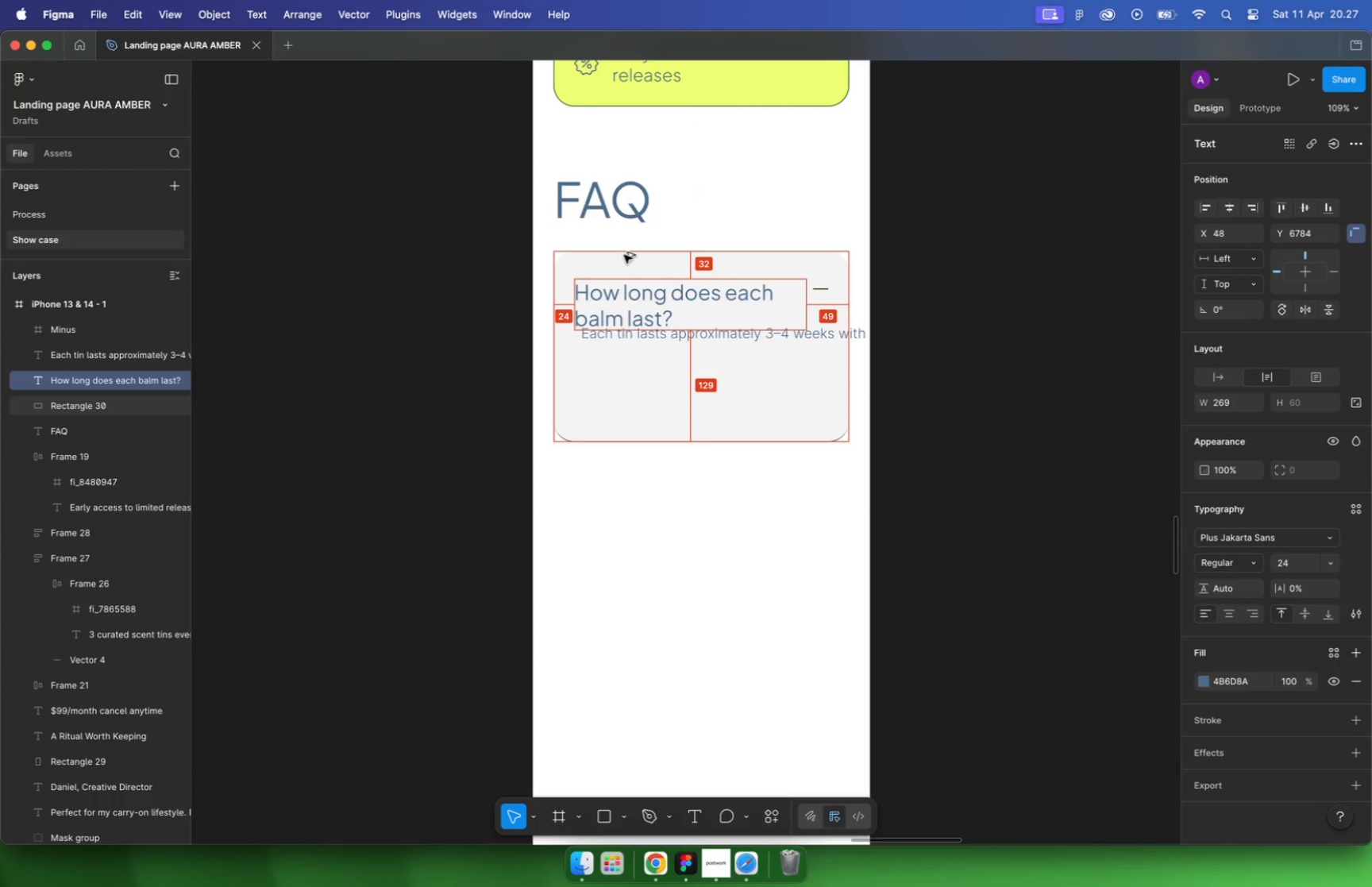 
key(Alt+Shift+ArrowUp)
 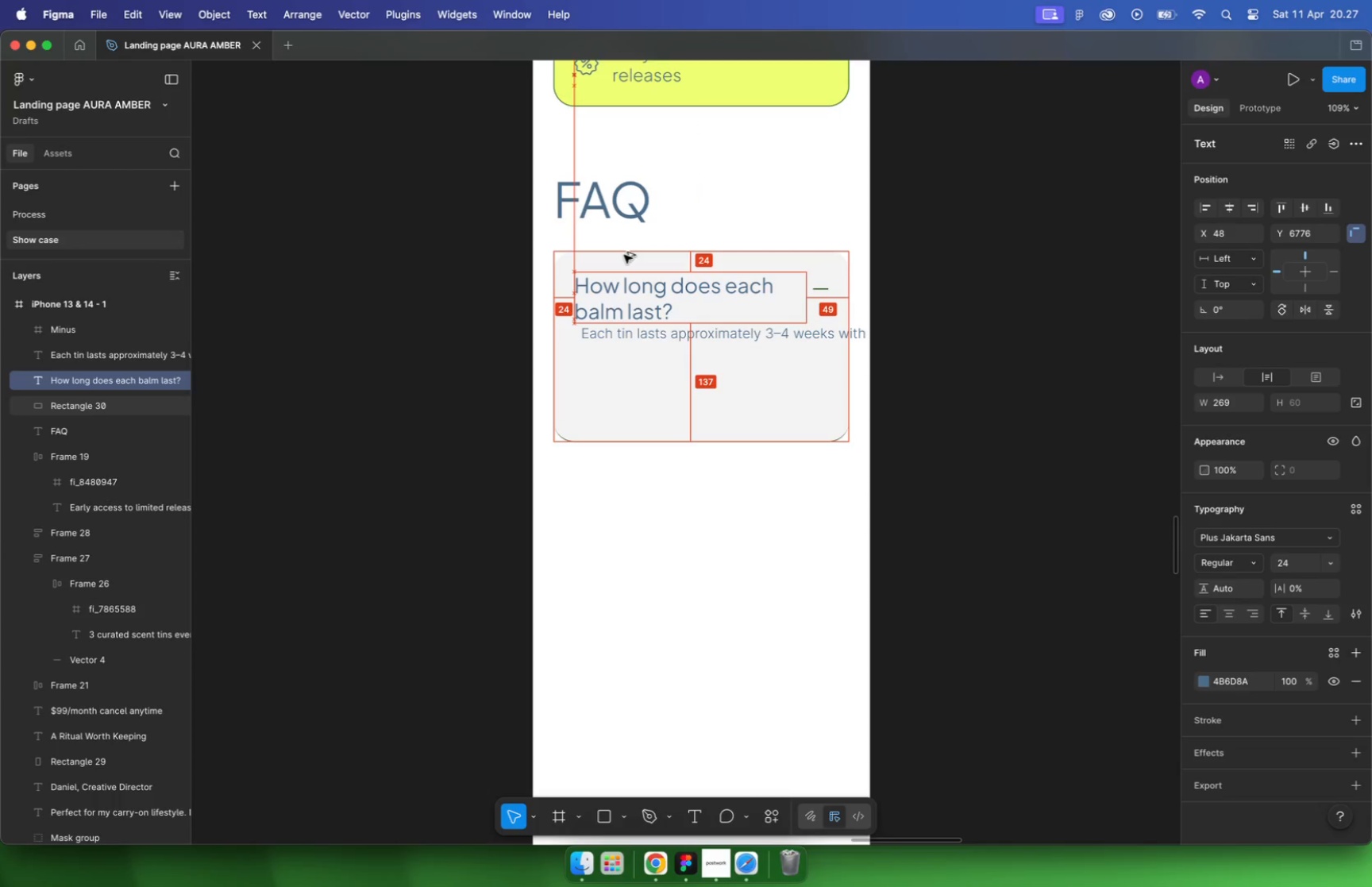 
hold_key(key=CommandLeft, duration=0.36)
scroll: coordinate [842, 291], scroll_direction: up, amount: 10.0
 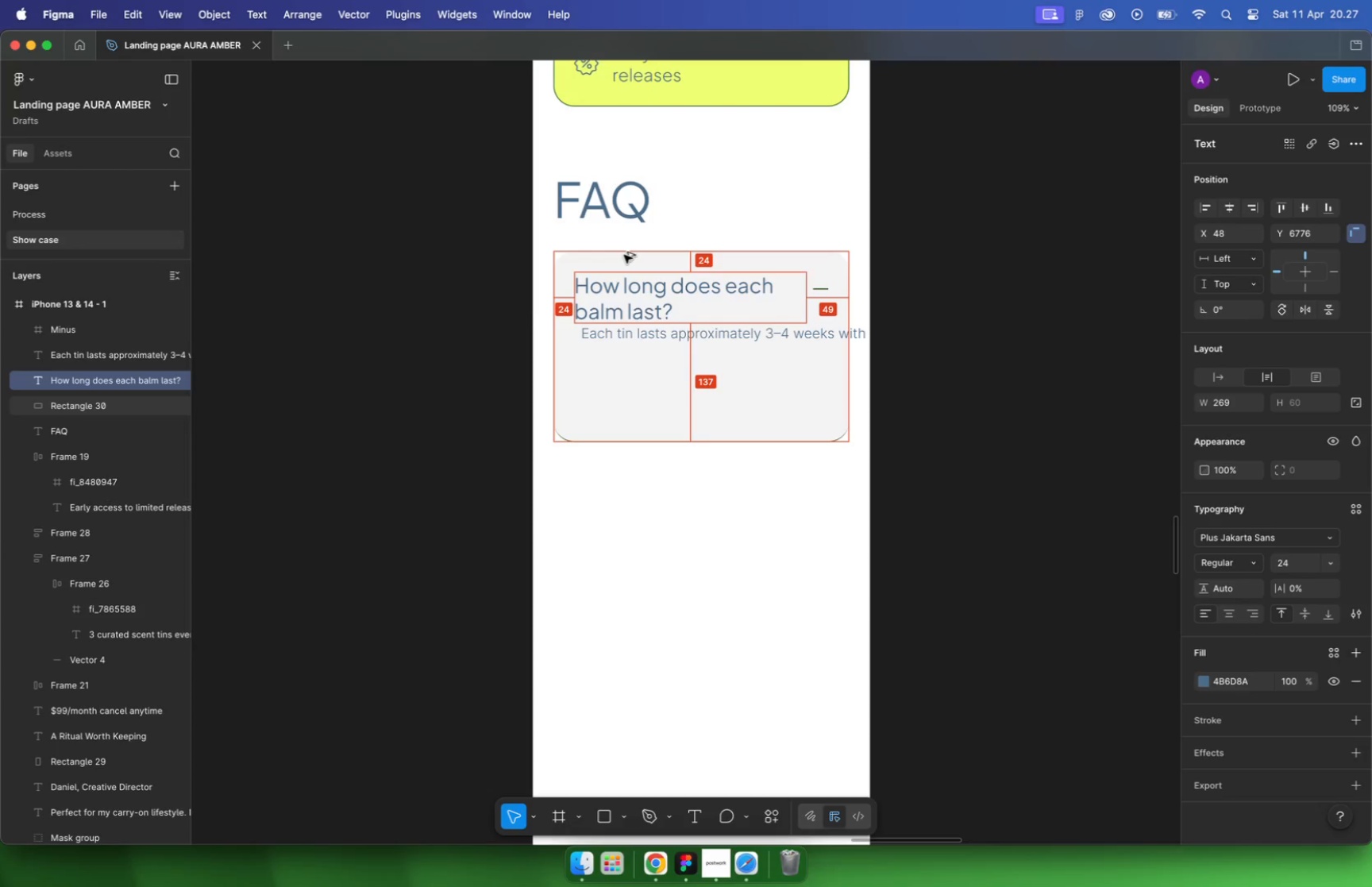 
key(Alt+Shift+ArrowUp)
 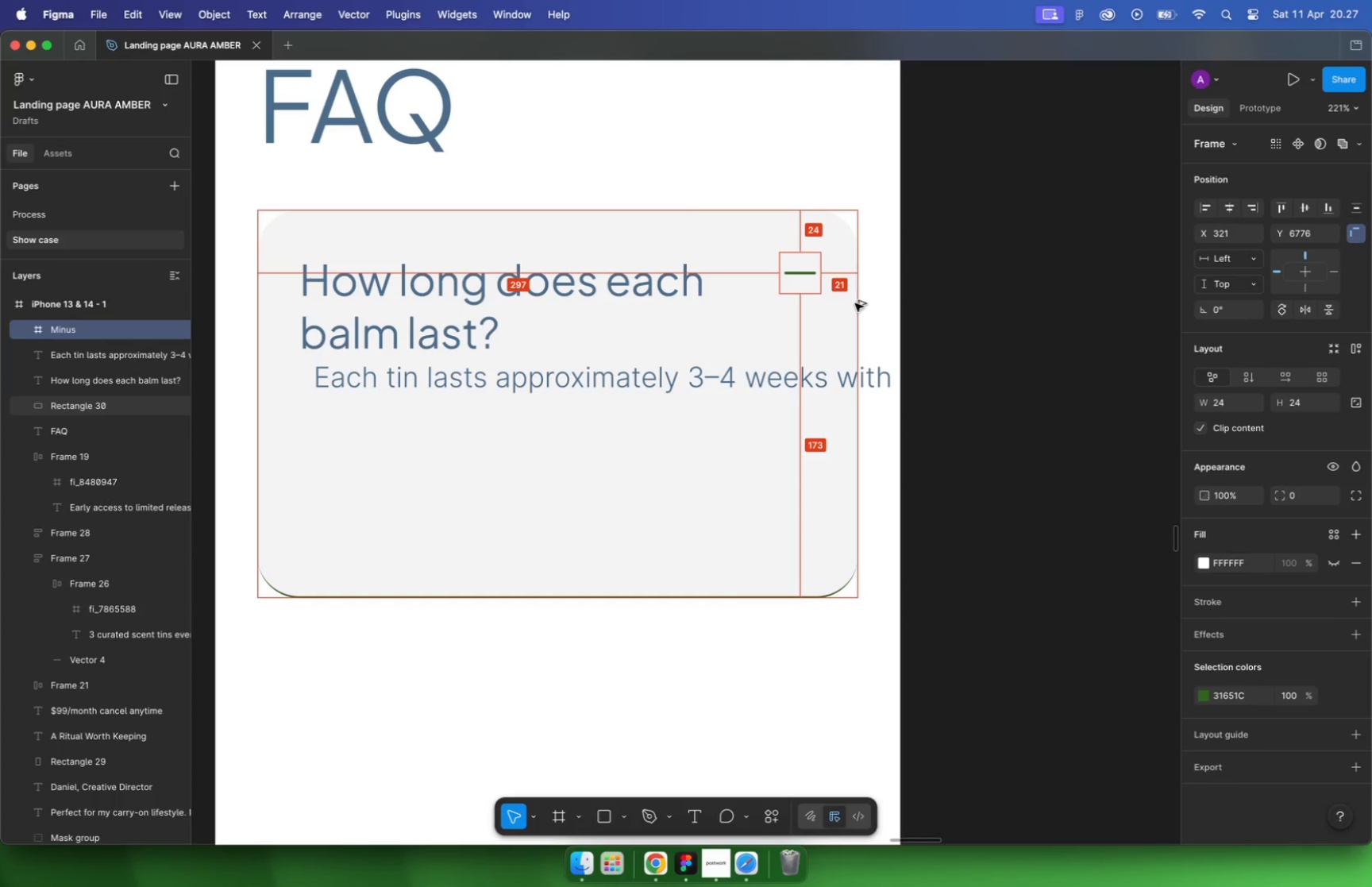 
key(Alt+ArrowLeft)
 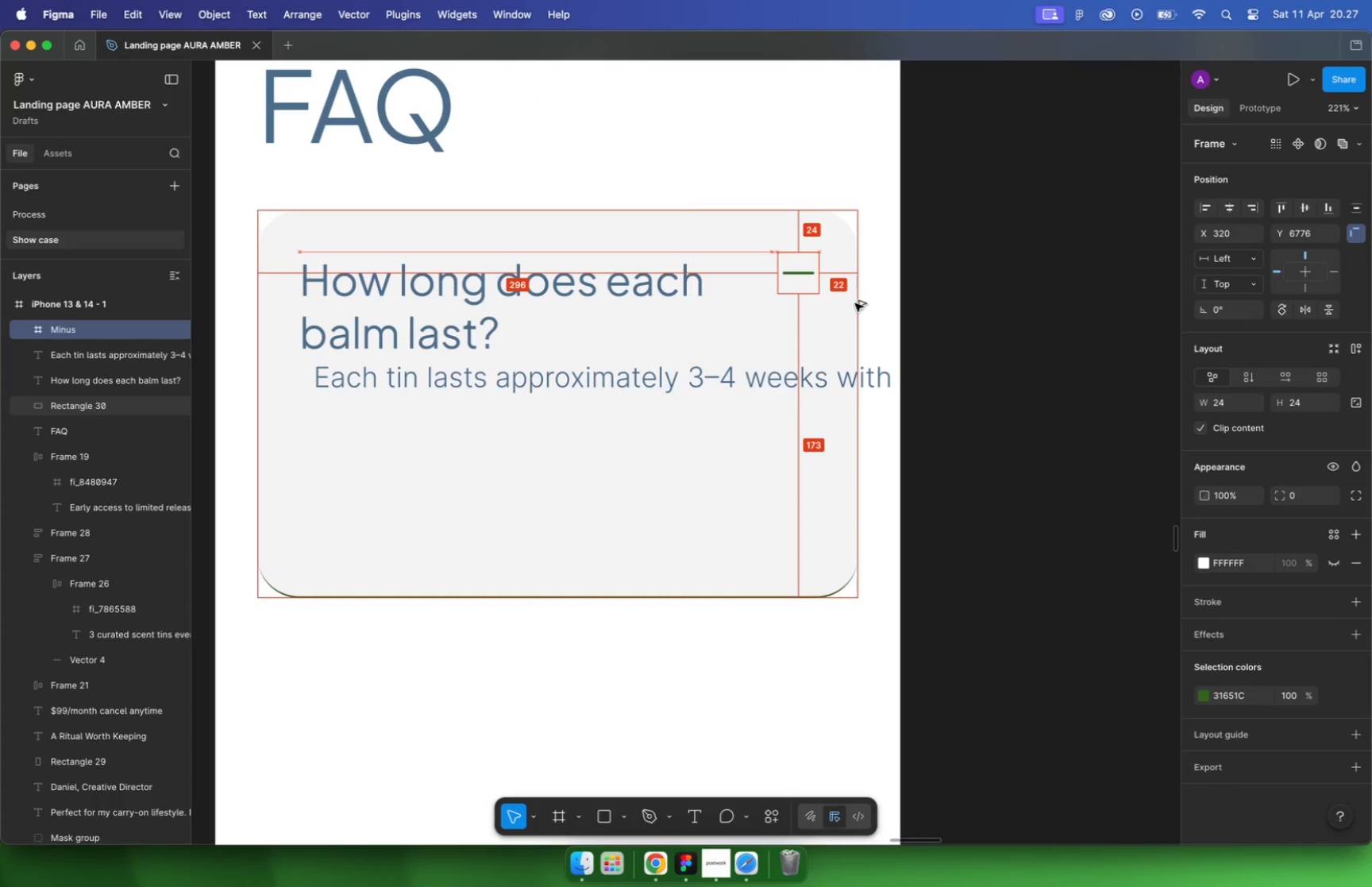 
key(Alt+ArrowLeft)
 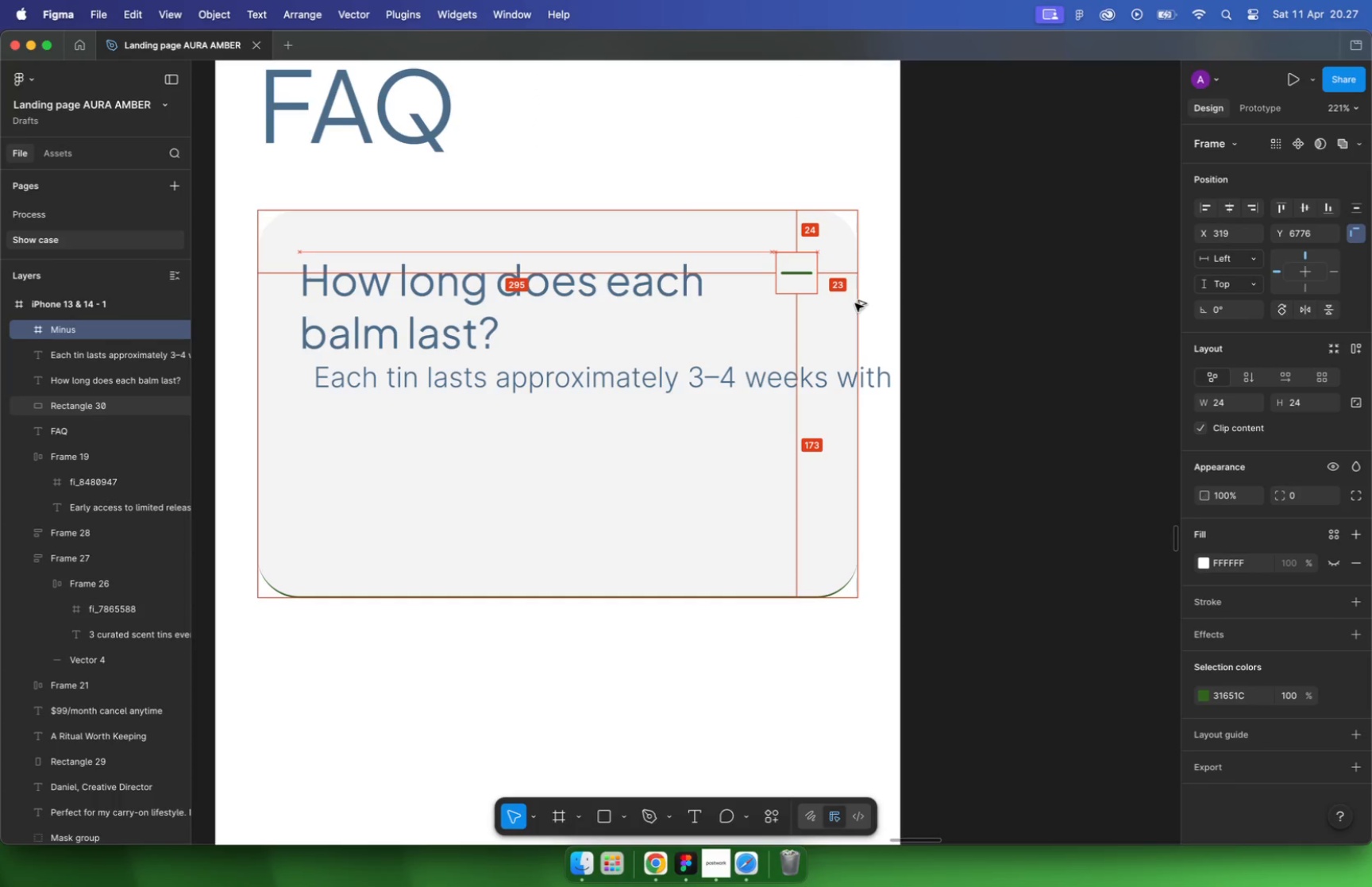 
key(Alt+ArrowLeft)
 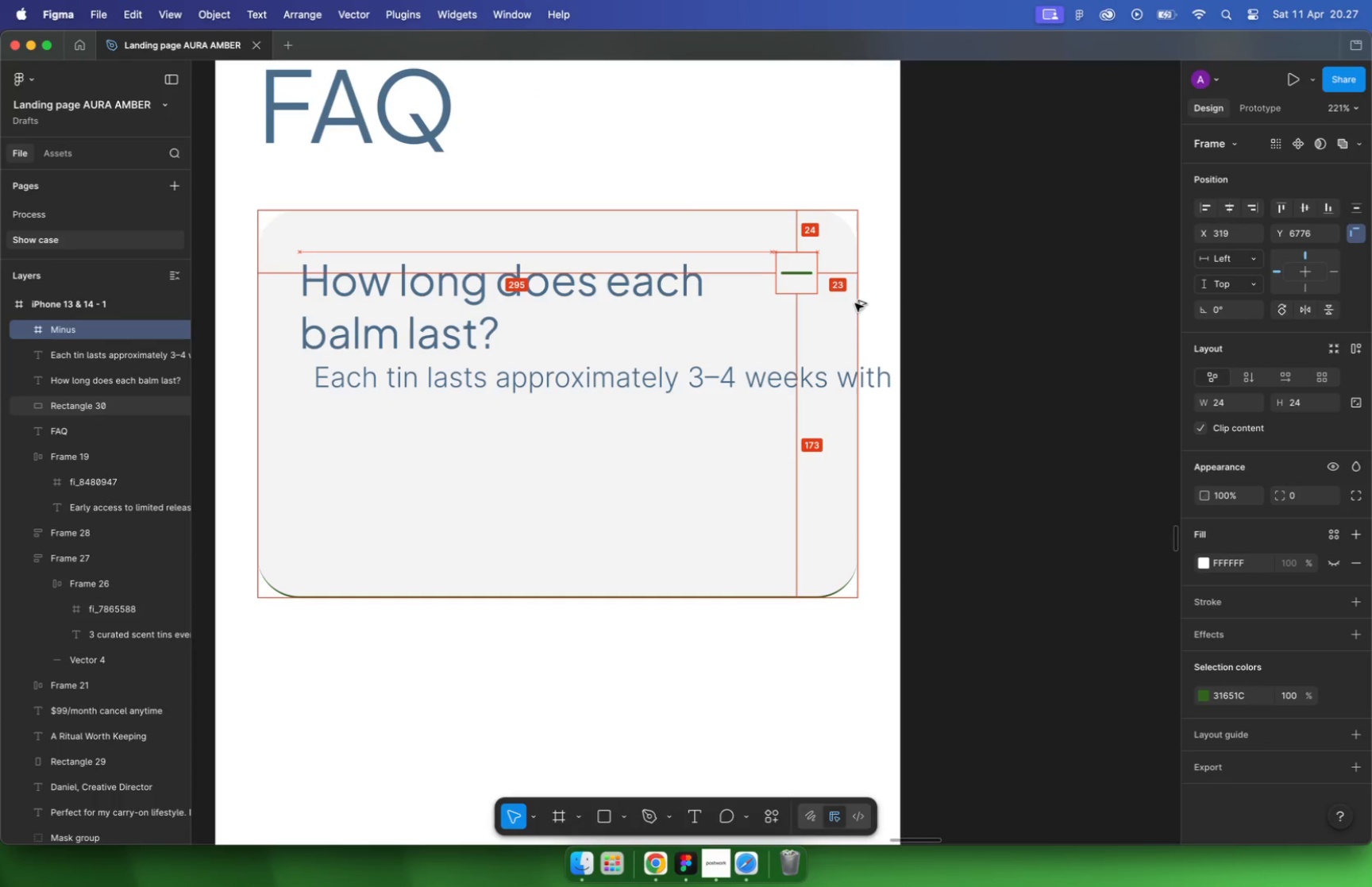 
hold_key(key=OptionLeft, duration=1.54)
left_click([788, 287])
 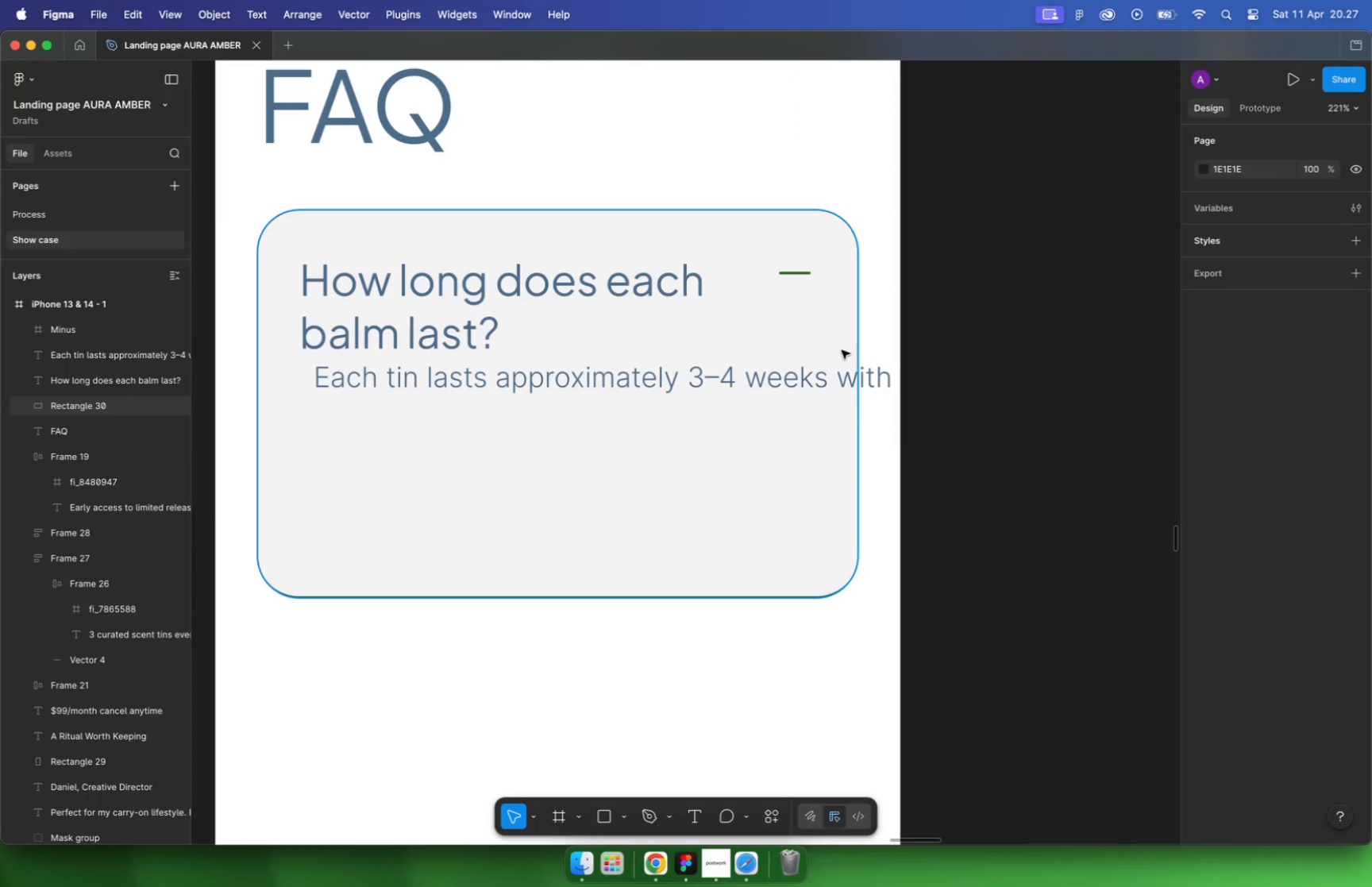 
left_click([550, 371])
 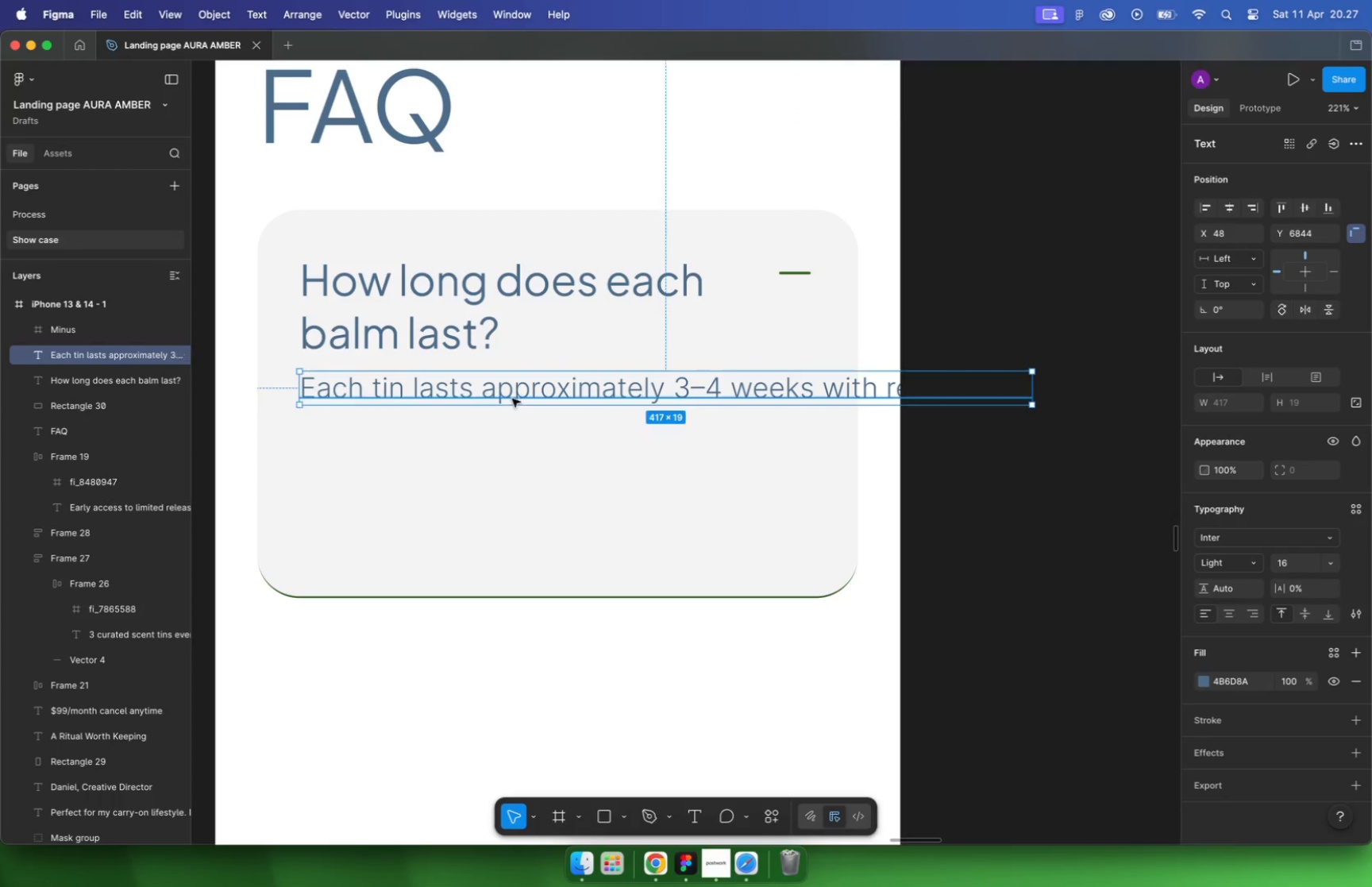 
left_click_drag(start_coordinate=[501, 385], to_coordinate=[486, 394])
 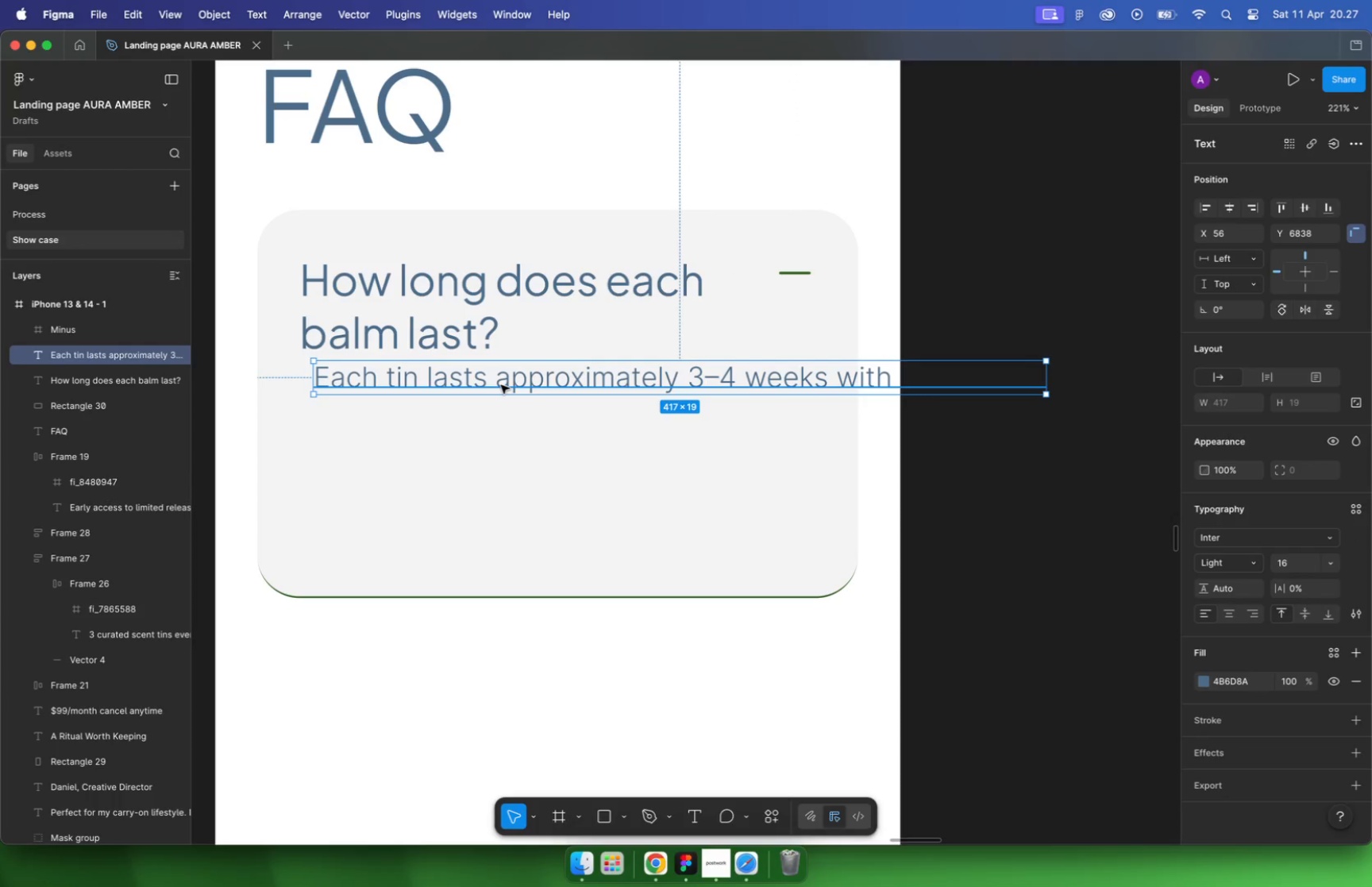 
hold_key(key=ShiftLeft, duration=0.38)
 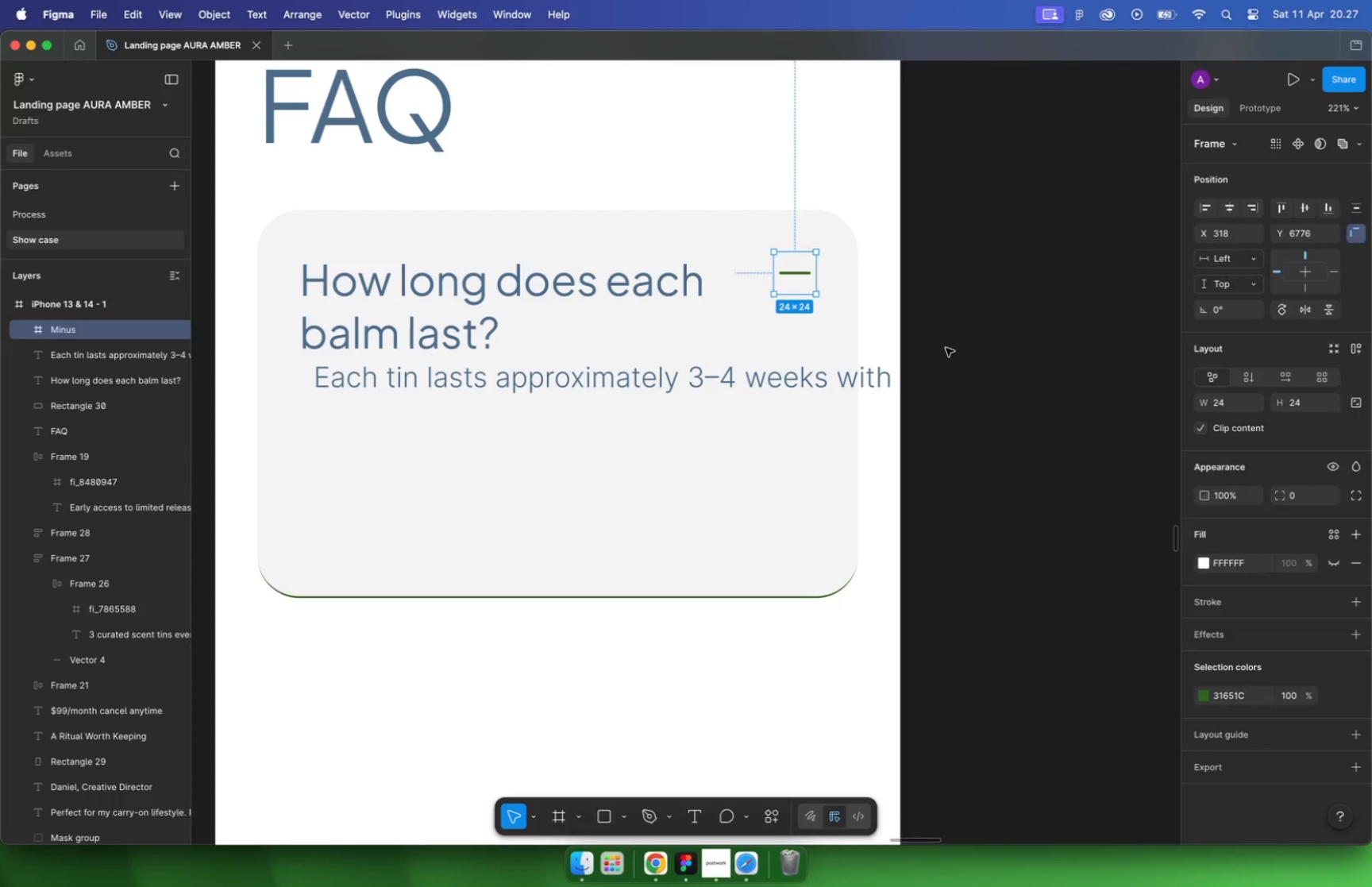 
left_click([834, 389])
 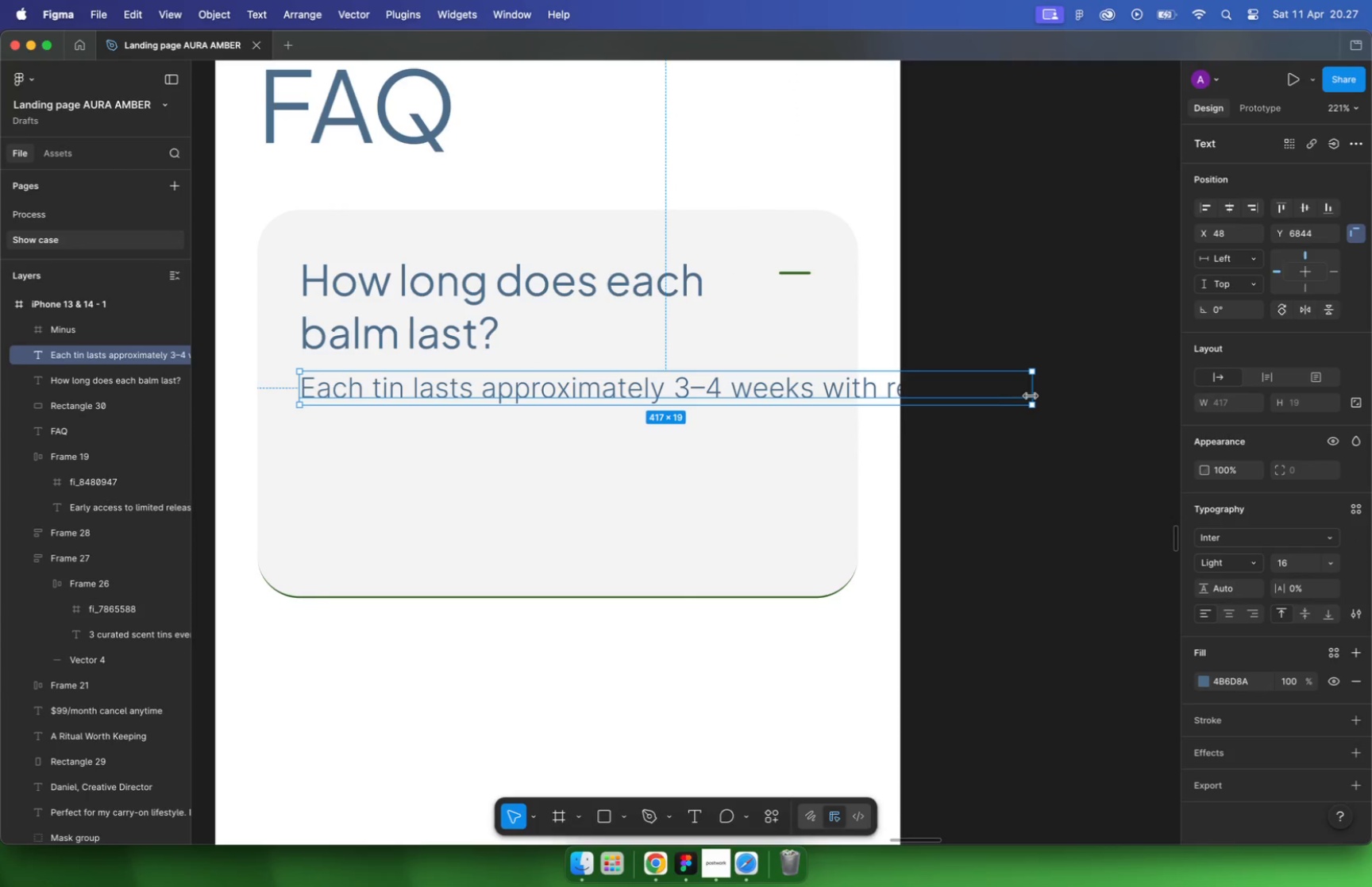 
left_click_drag(start_coordinate=[1031, 395], to_coordinate=[814, 396])
 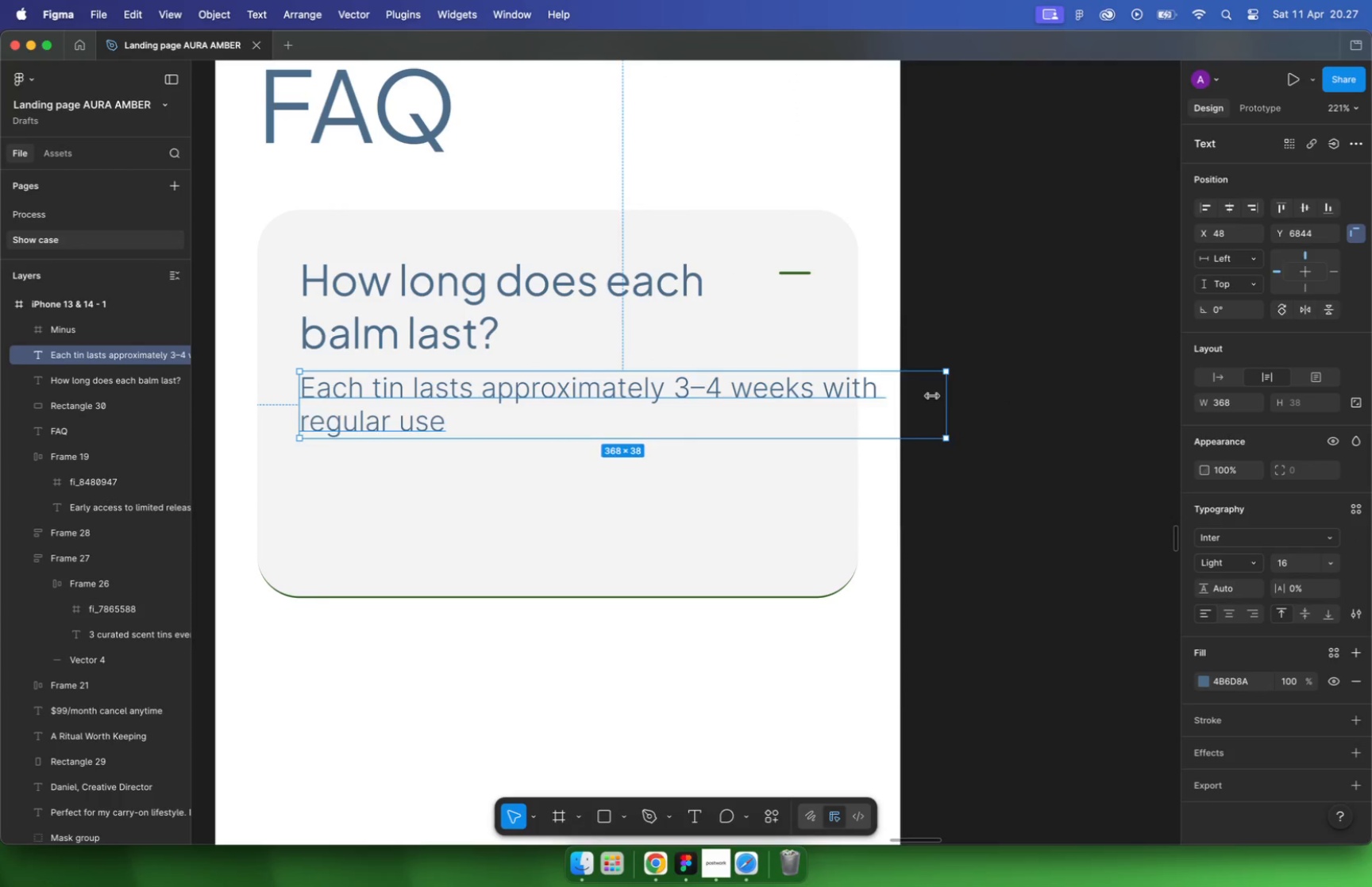 
key(Alt+Shift+ArrowDown)
 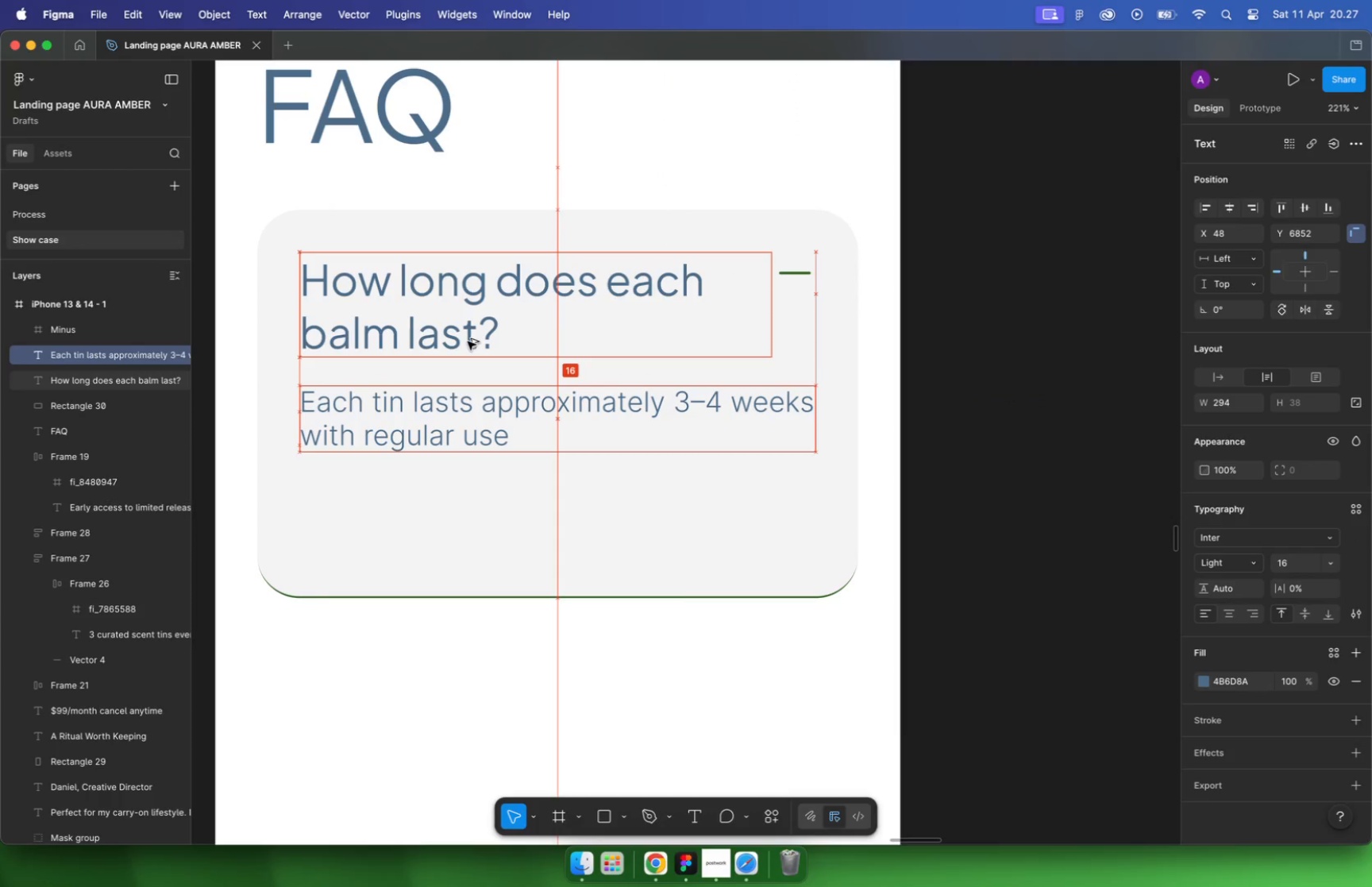 
left_click([977, 462])
 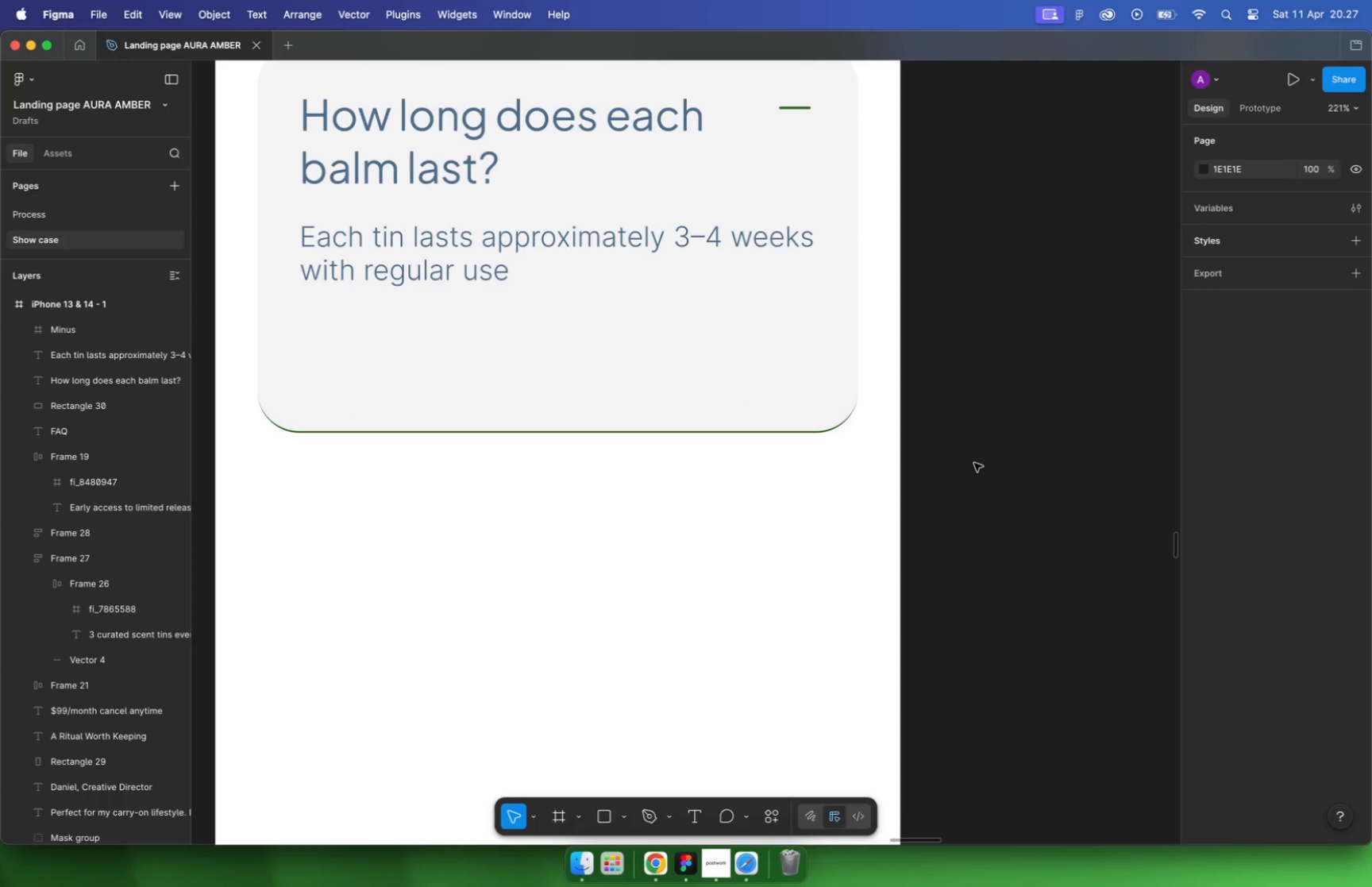 
hold_key(key=OptionLeft, duration=0.85)
scroll: coordinate [975, 463], scroll_direction: down, amount: 5.0
 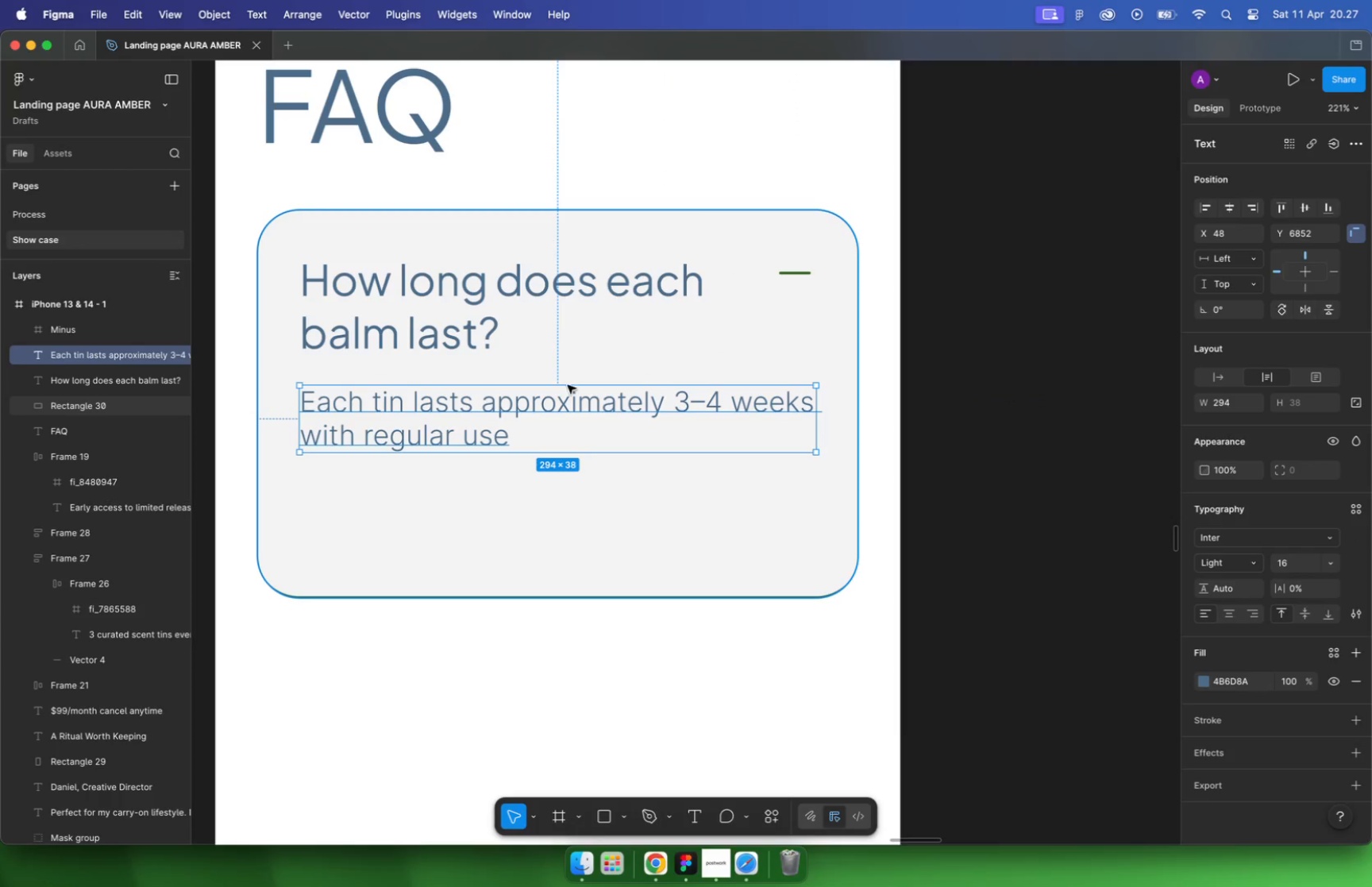 
hold_key(key=CommandLeft, duration=0.95)
scroll: coordinate [651, 349], scroll_direction: down, amount: 7.0
 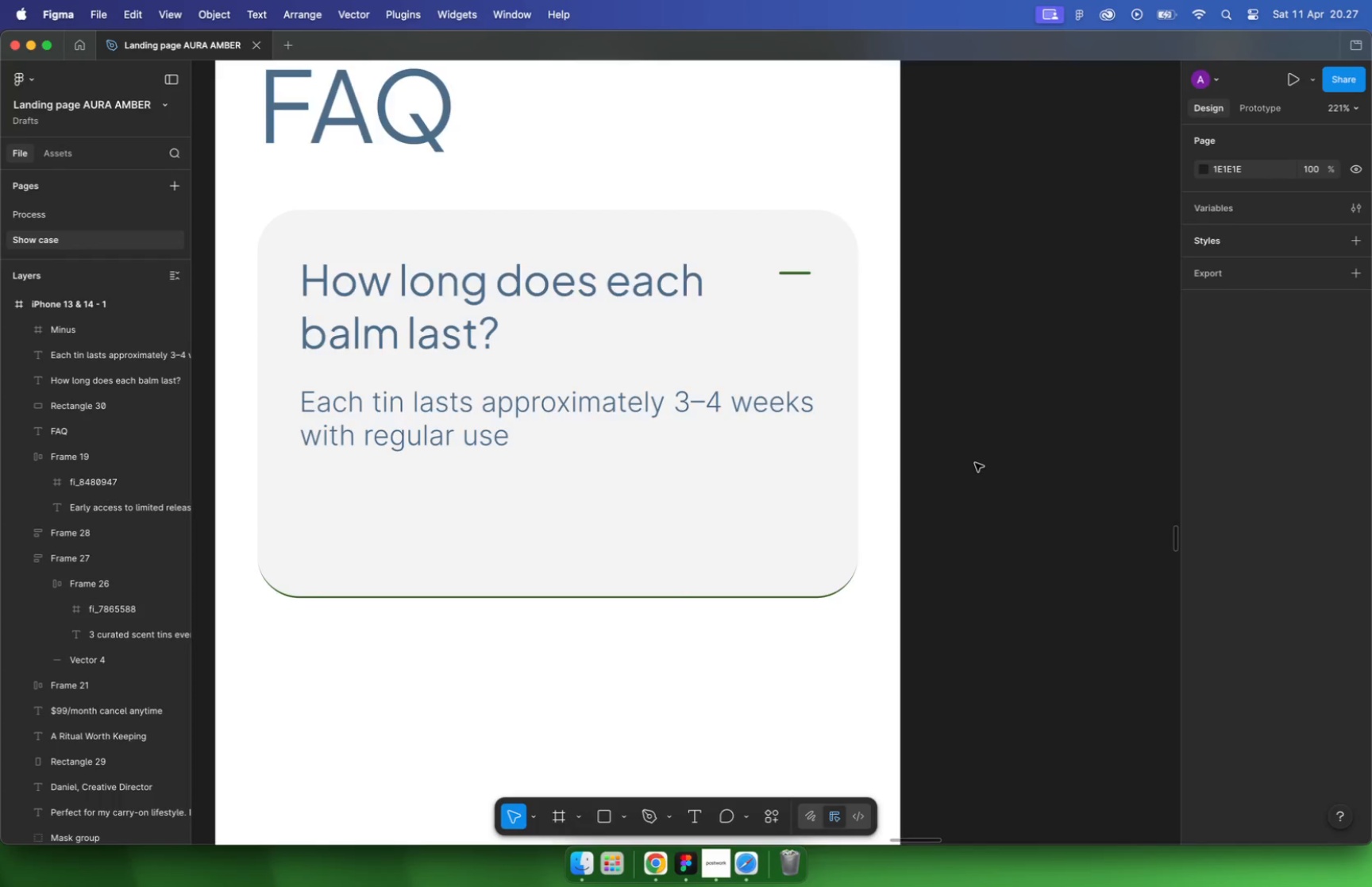 
left_click([668, 461])
 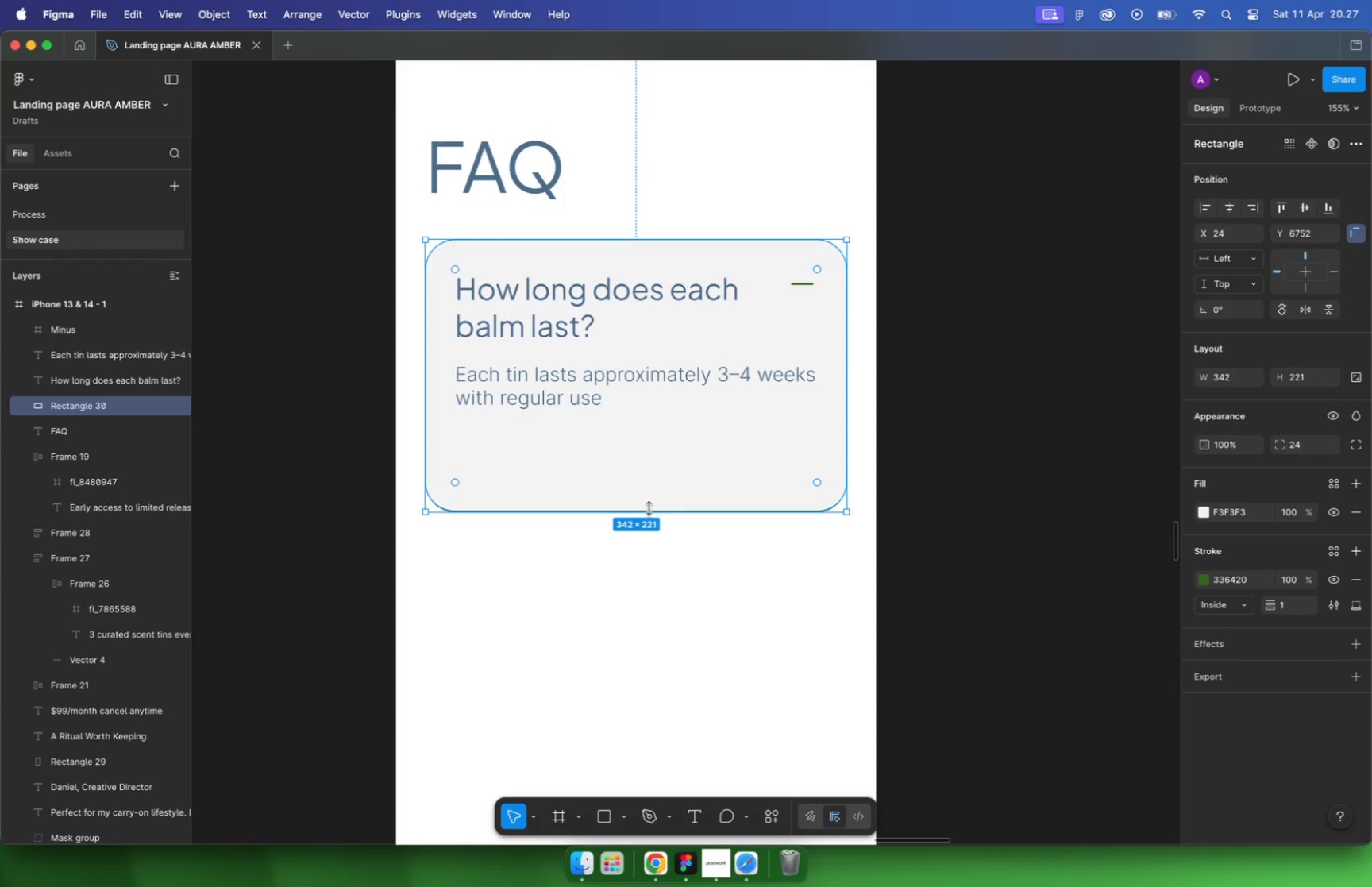 
left_click_drag(start_coordinate=[649, 511], to_coordinate=[644, 441])
 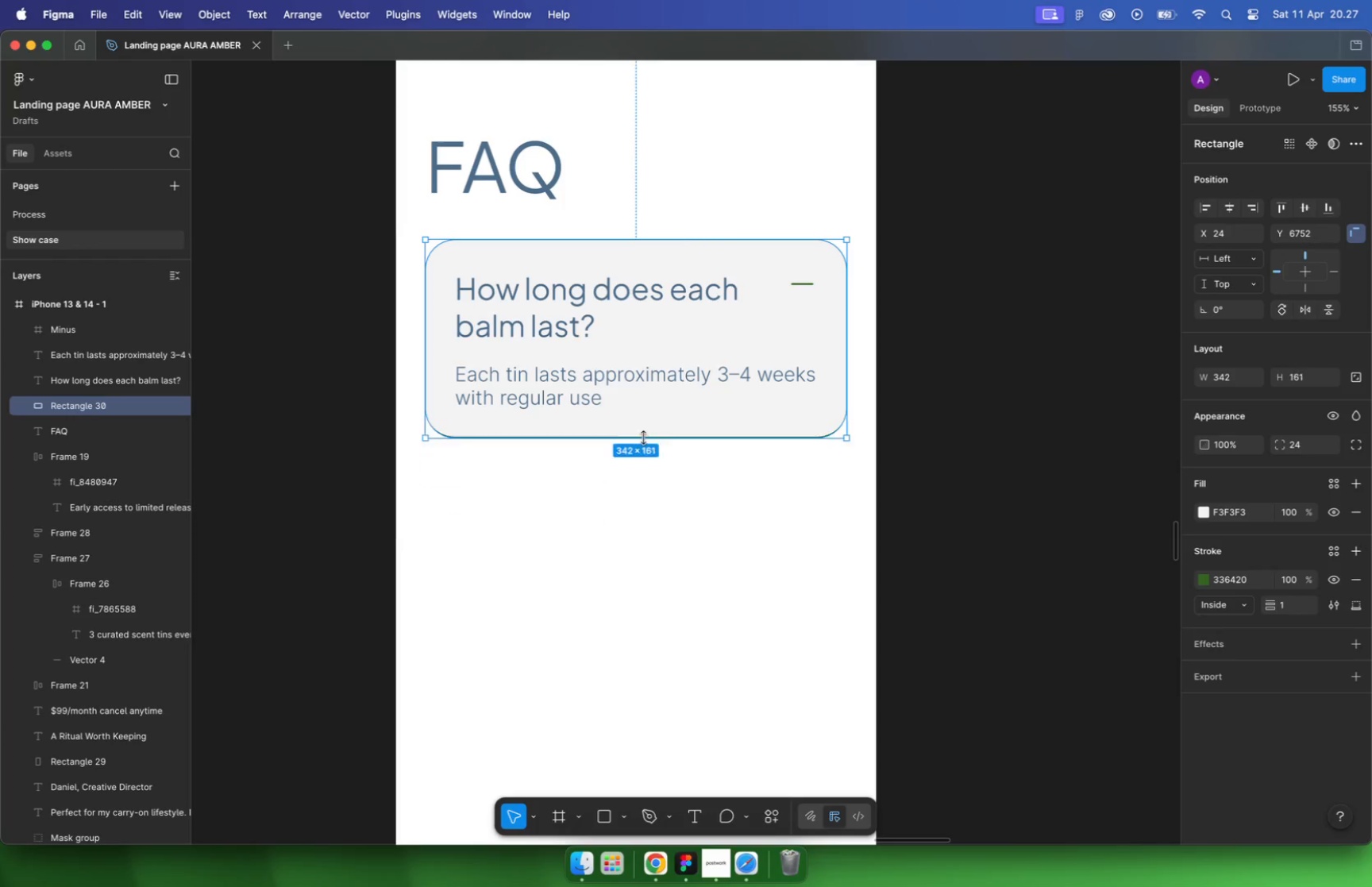 
hold_key(key=OptionLeft, duration=2.83)
 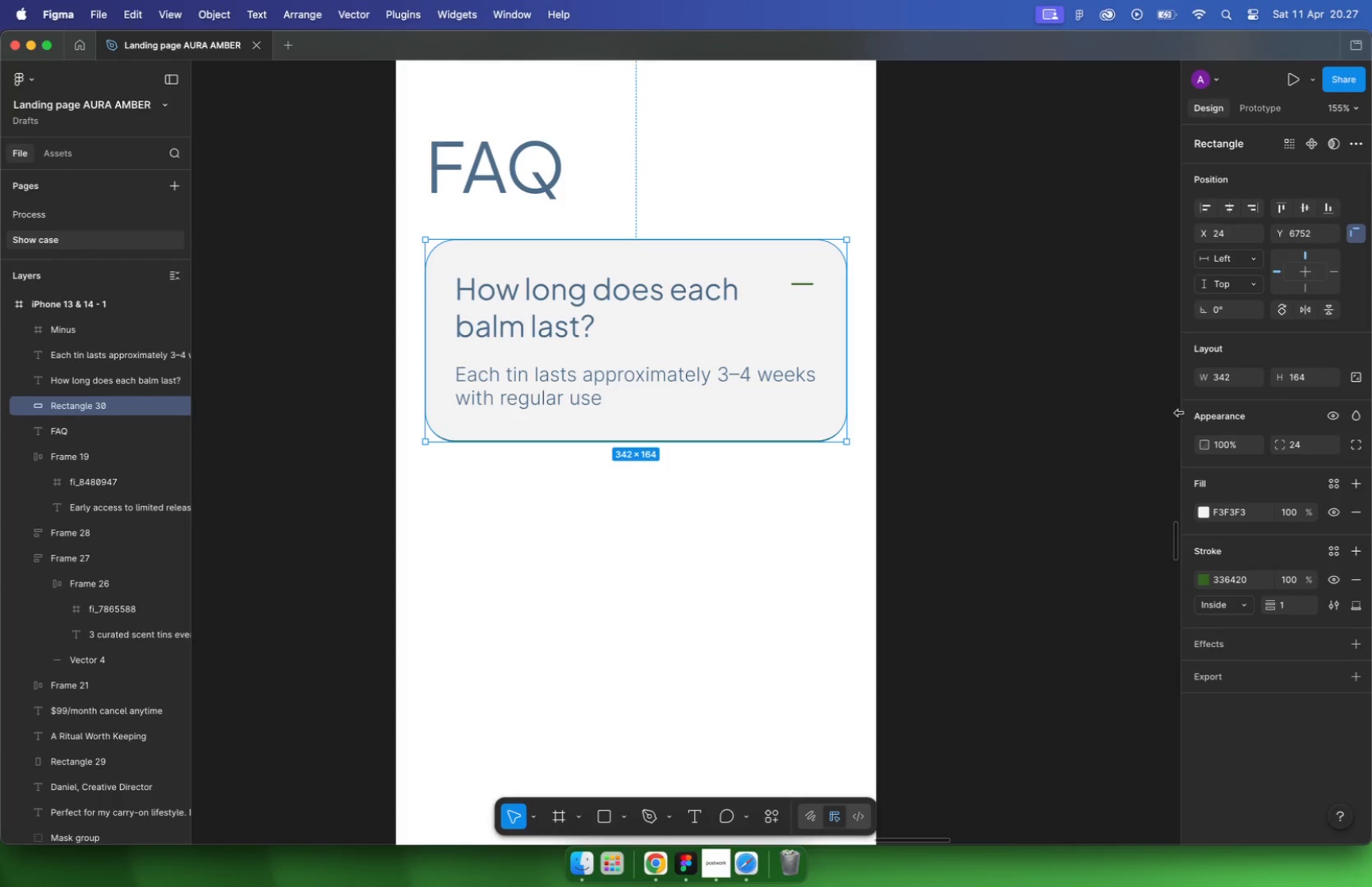 
left_click([1305, 378])
 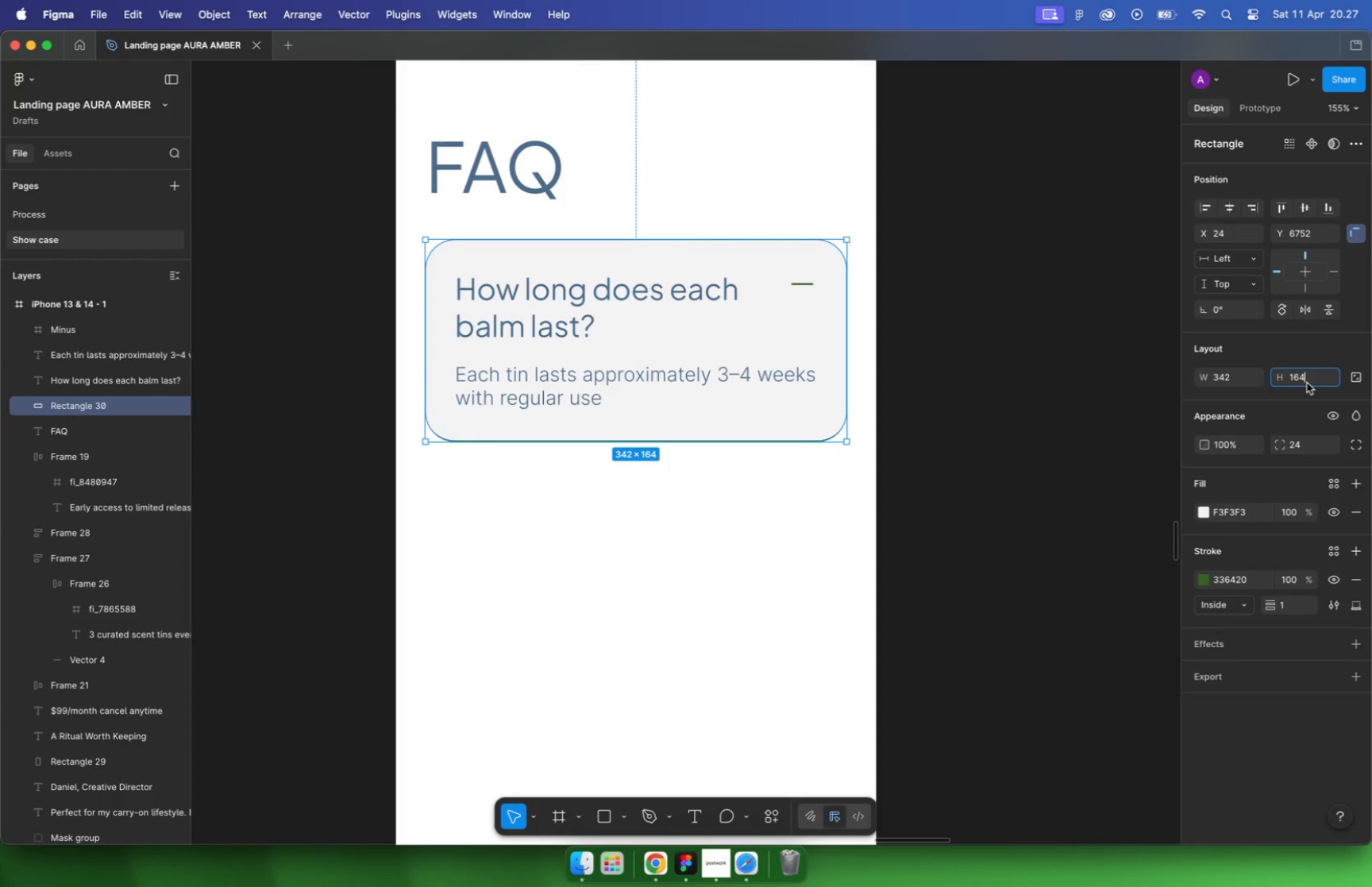 
key(Minus)
 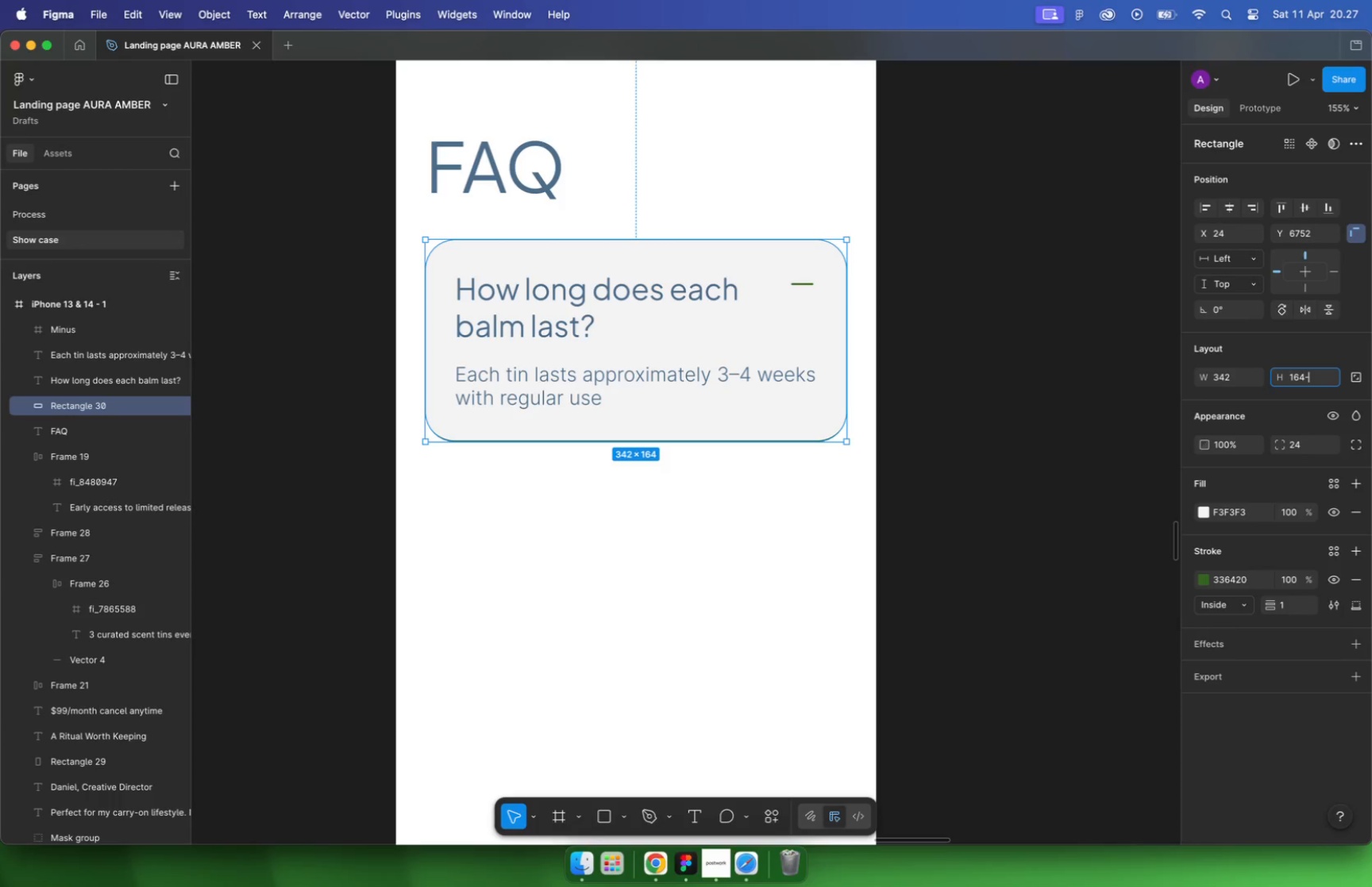 
key(2)
 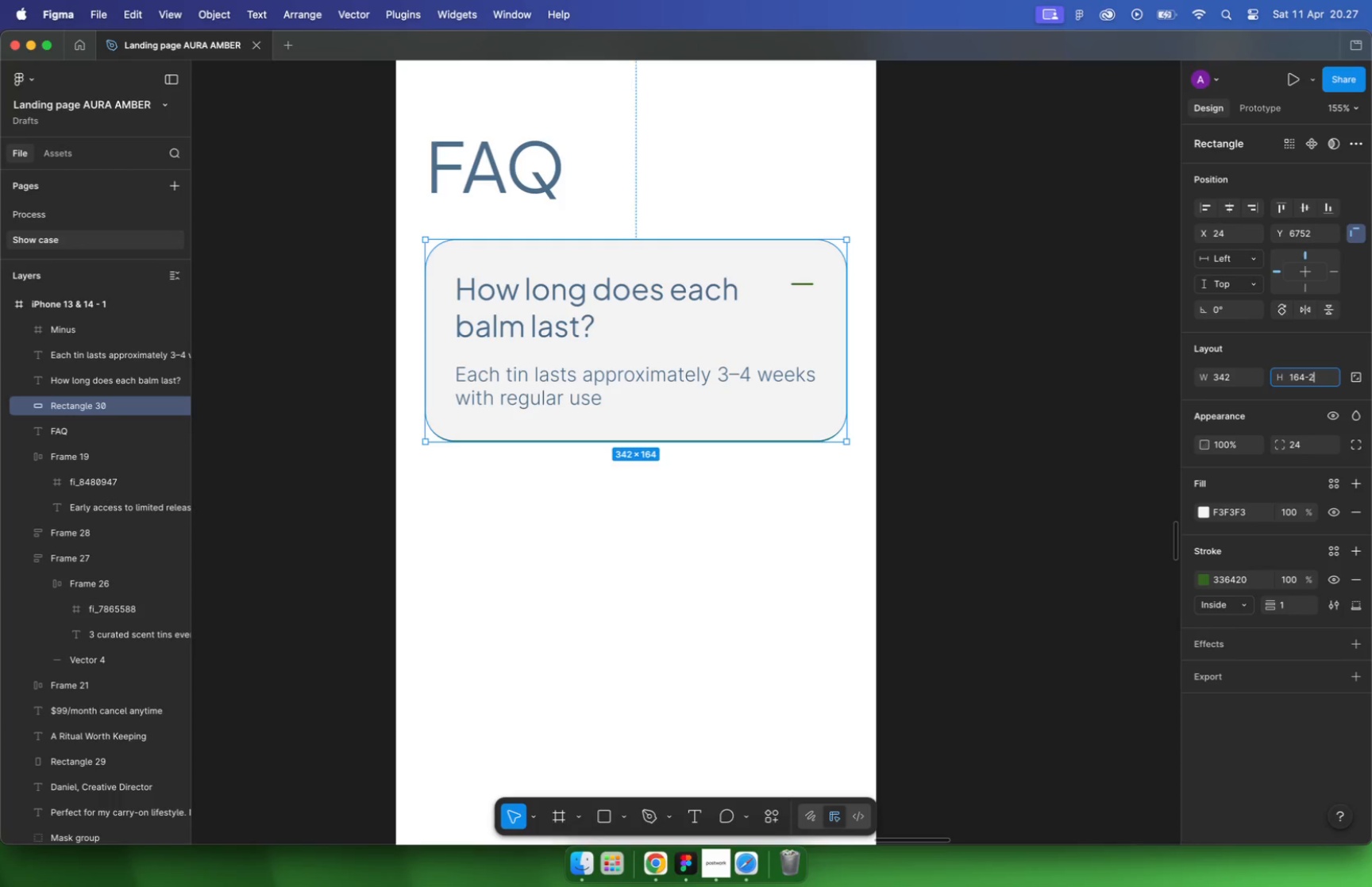 
key(Enter)
 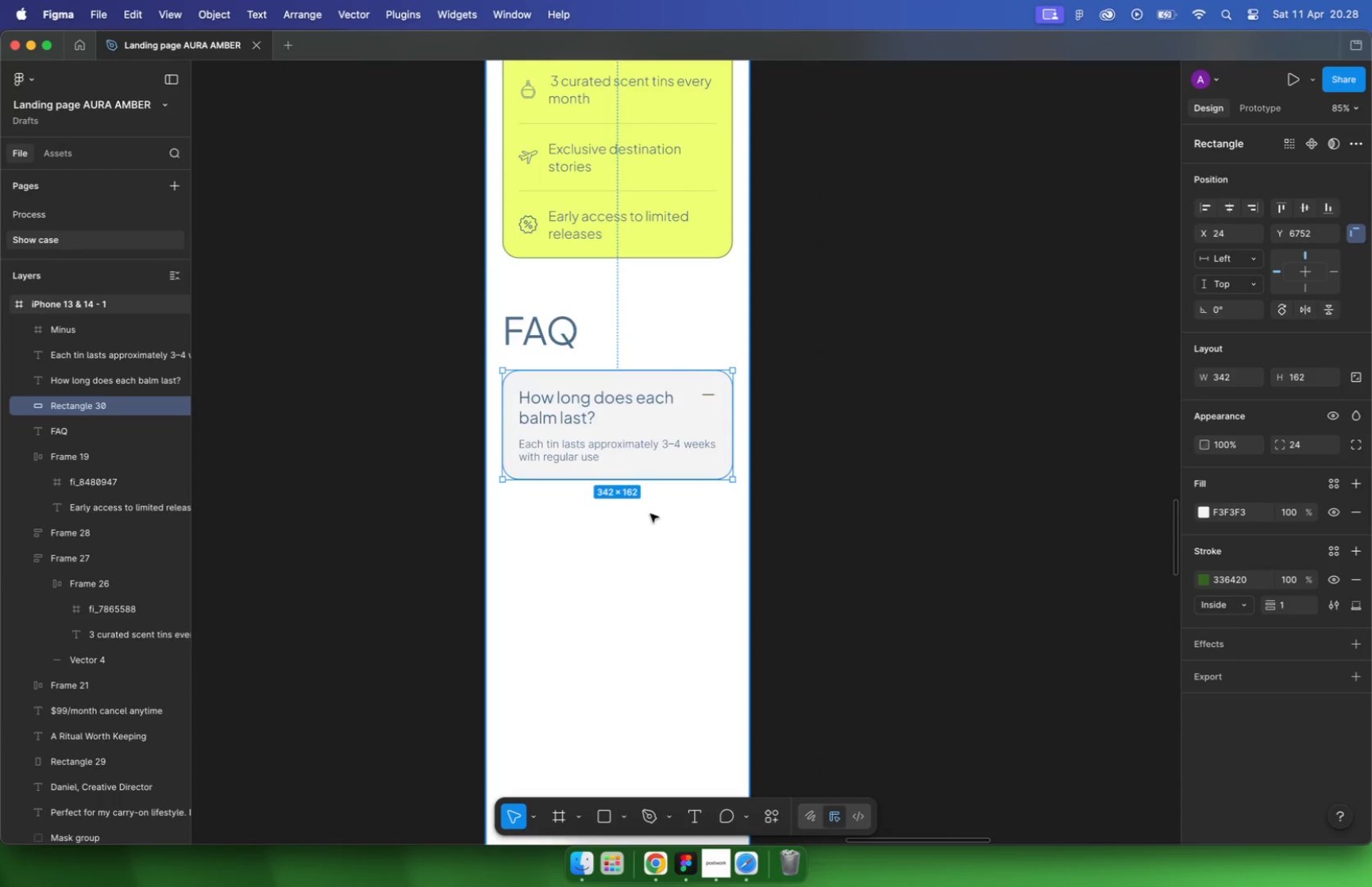 
hold_key(key=CommandLeft, duration=1.67)
scroll: coordinate [648, 513], scroll_direction: up, amount: 3.0
 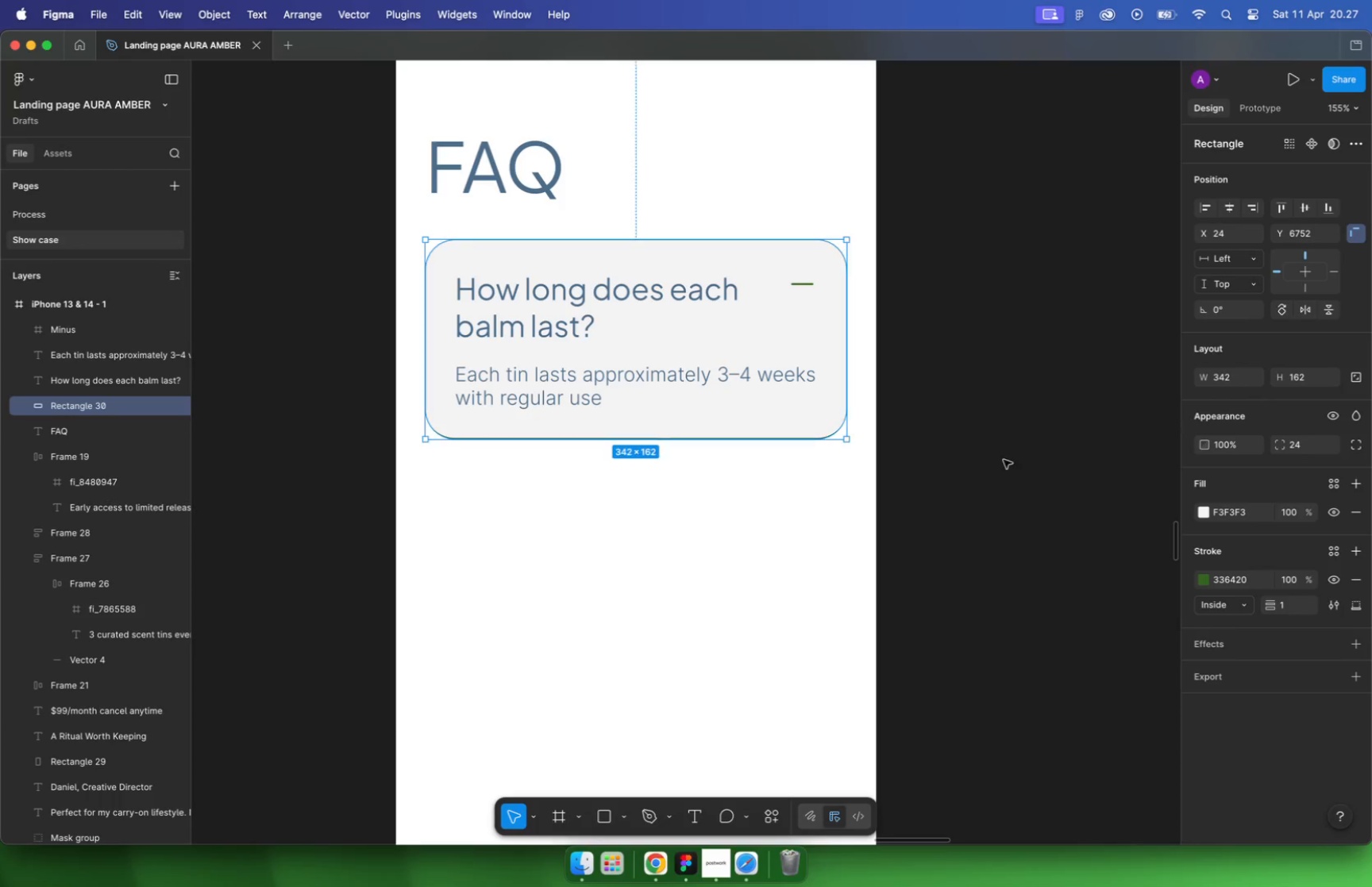 
left_click([676, 537])
 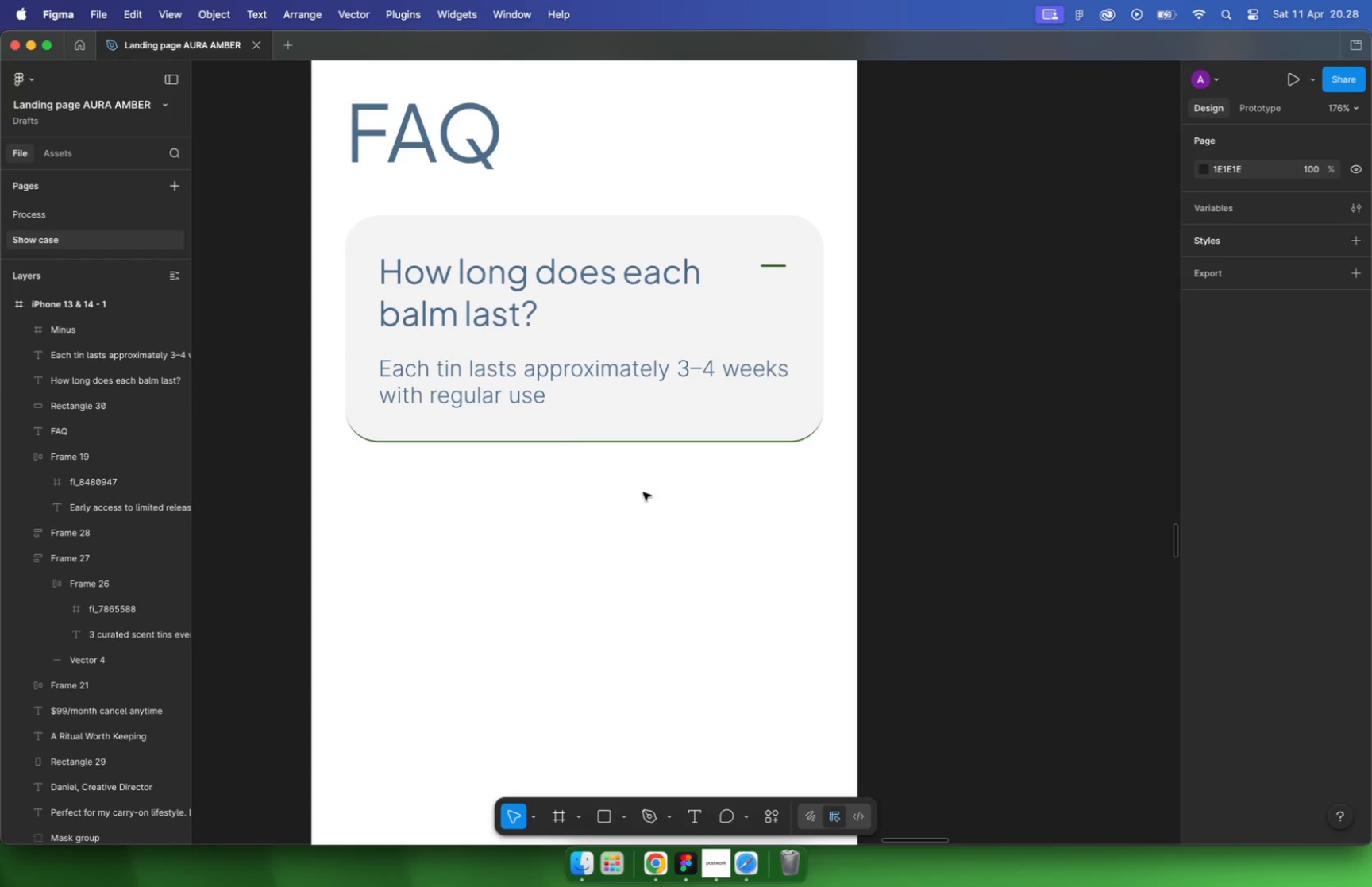 
left_click([507, 393])
 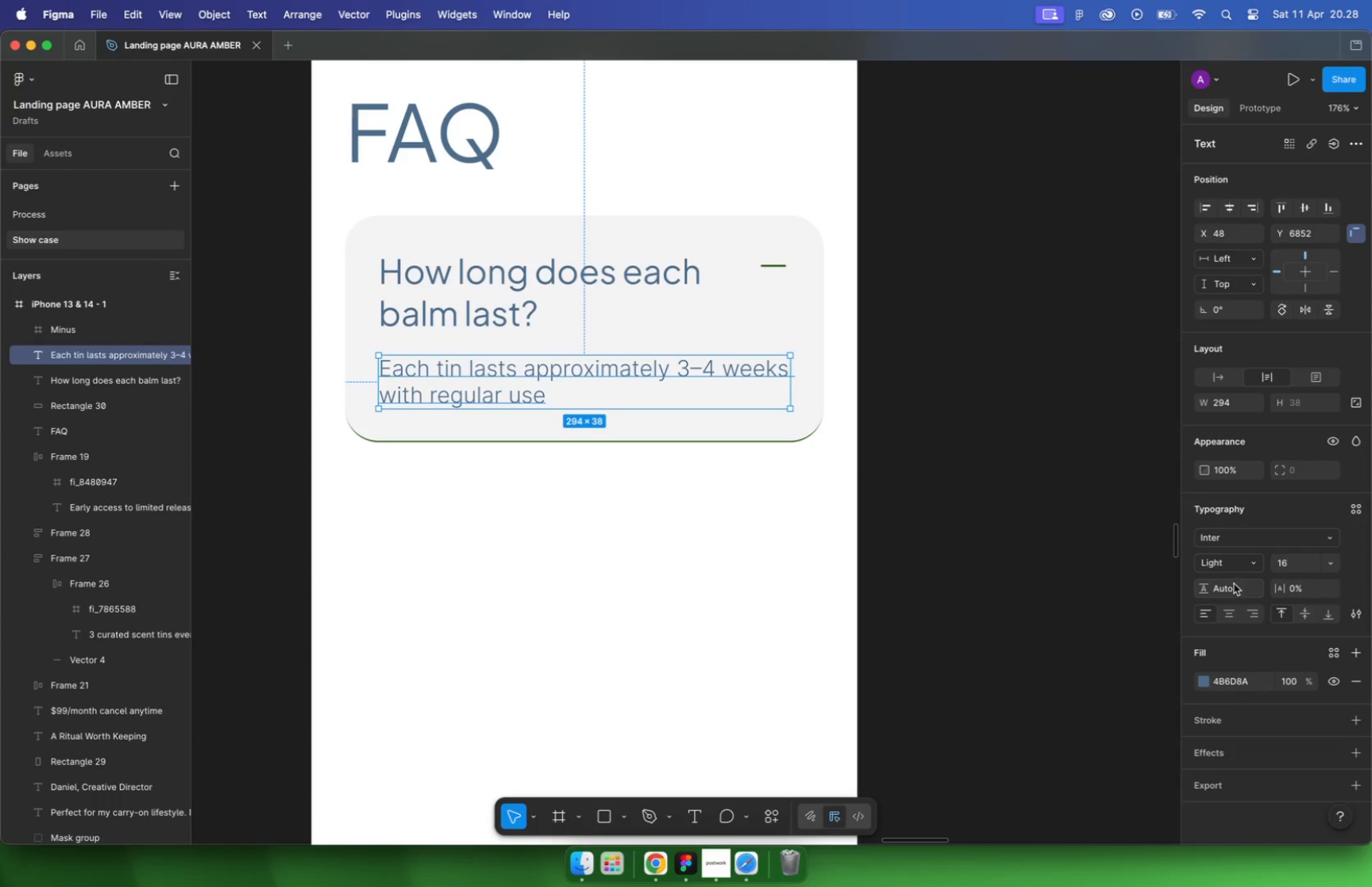 
type(160%)
 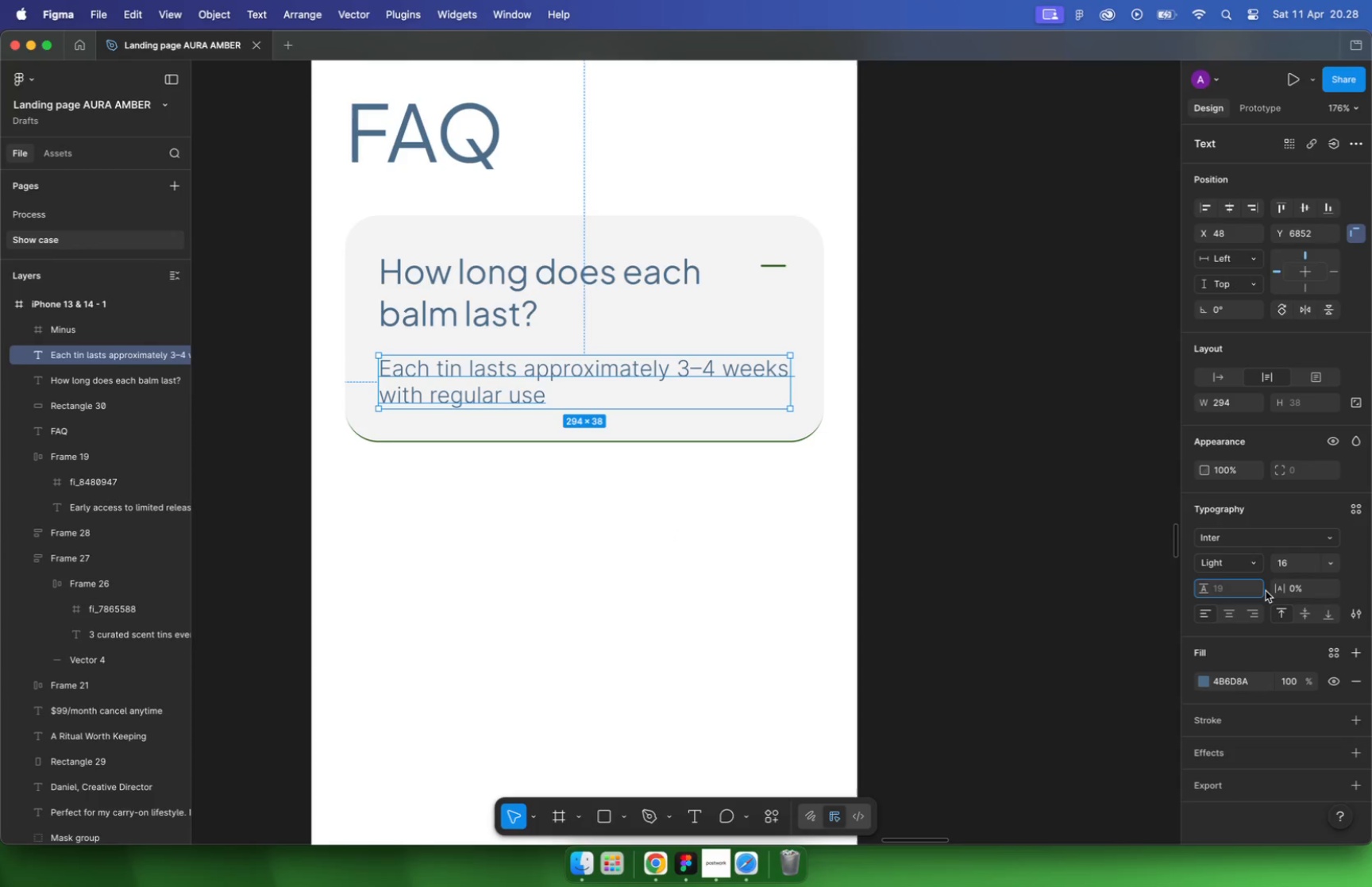 
 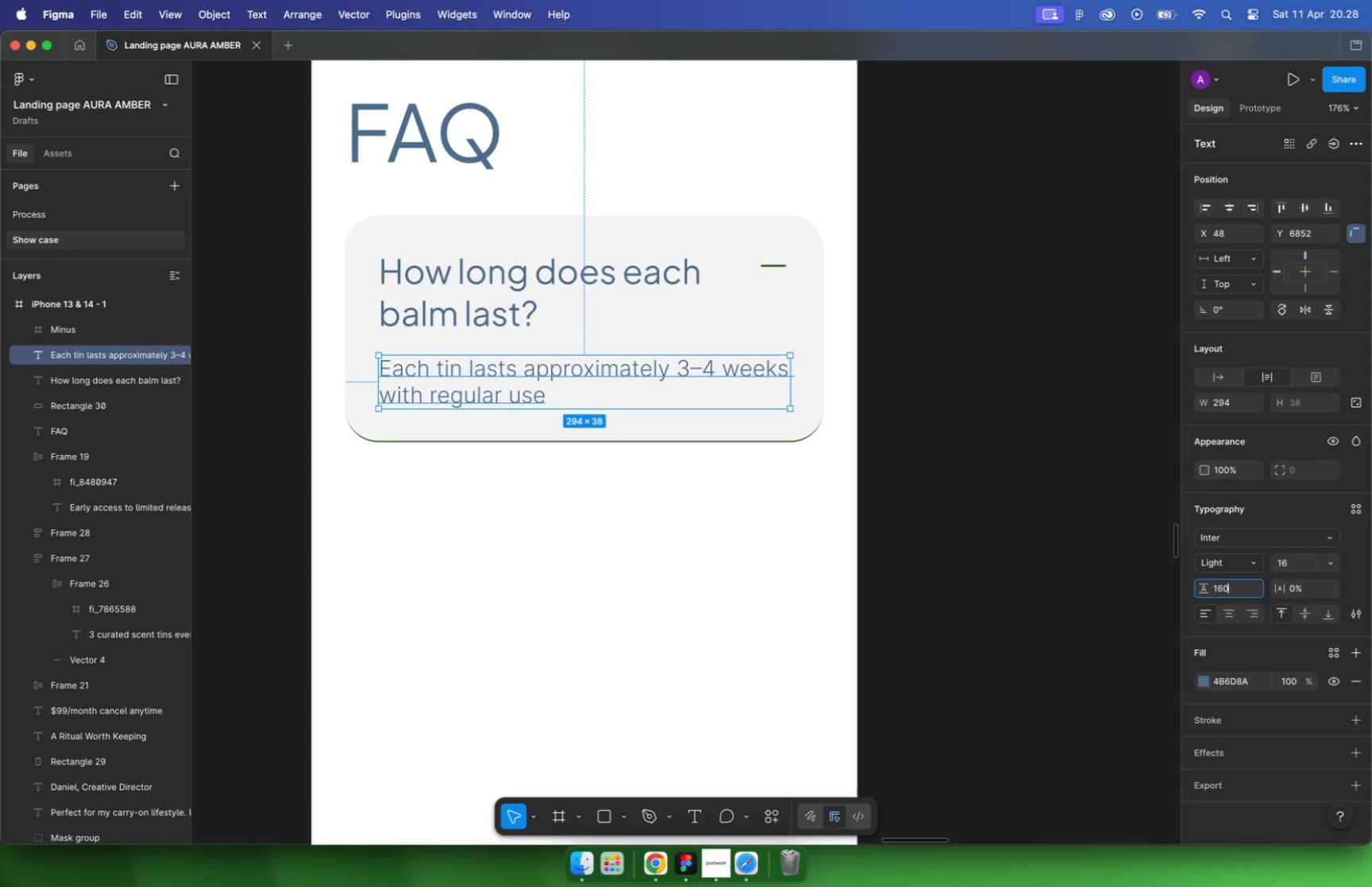 
key(Enter)
 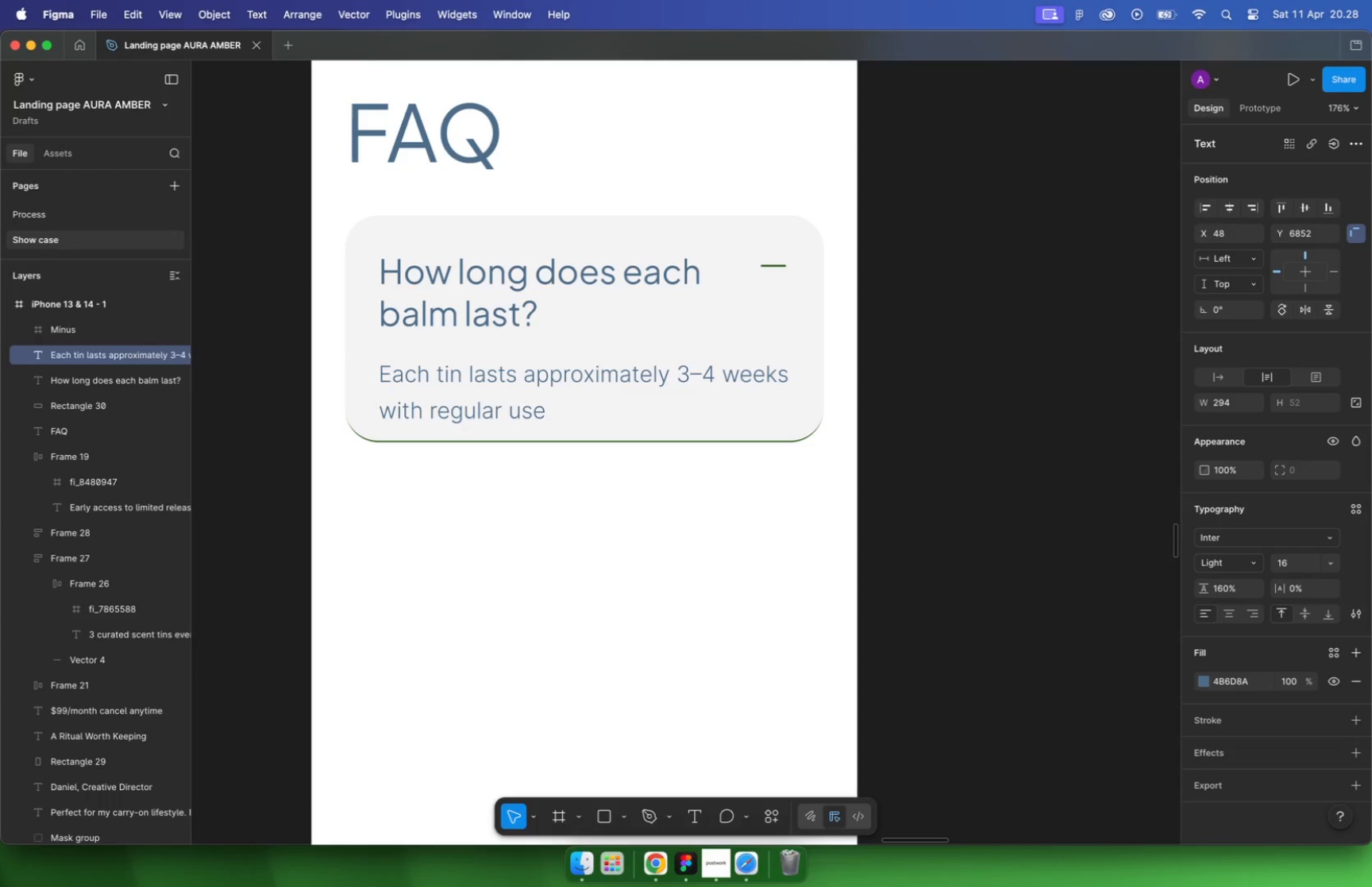 
left_click([525, 437])
 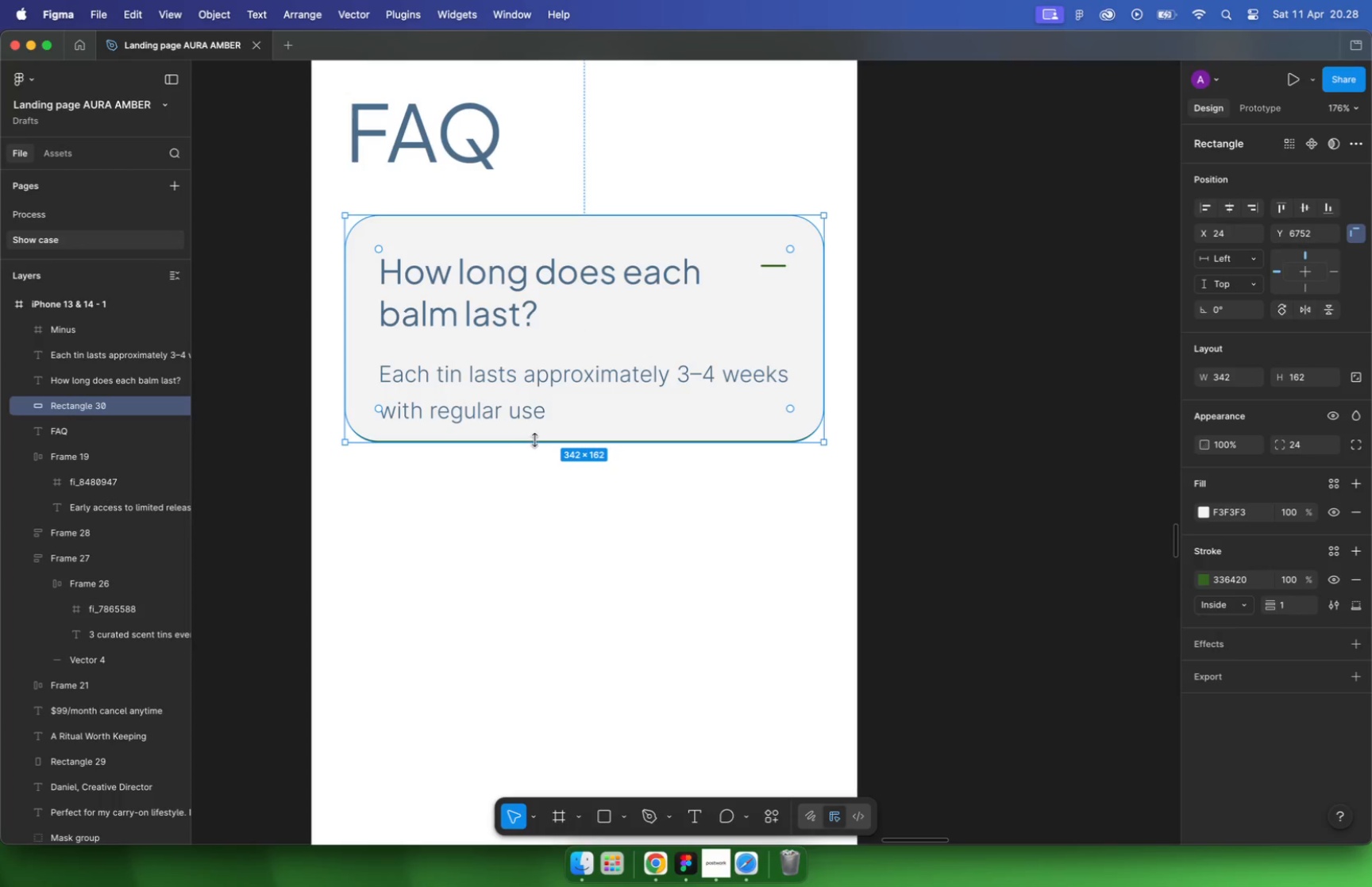 
hold_key(key=OptionLeft, duration=1.05)
 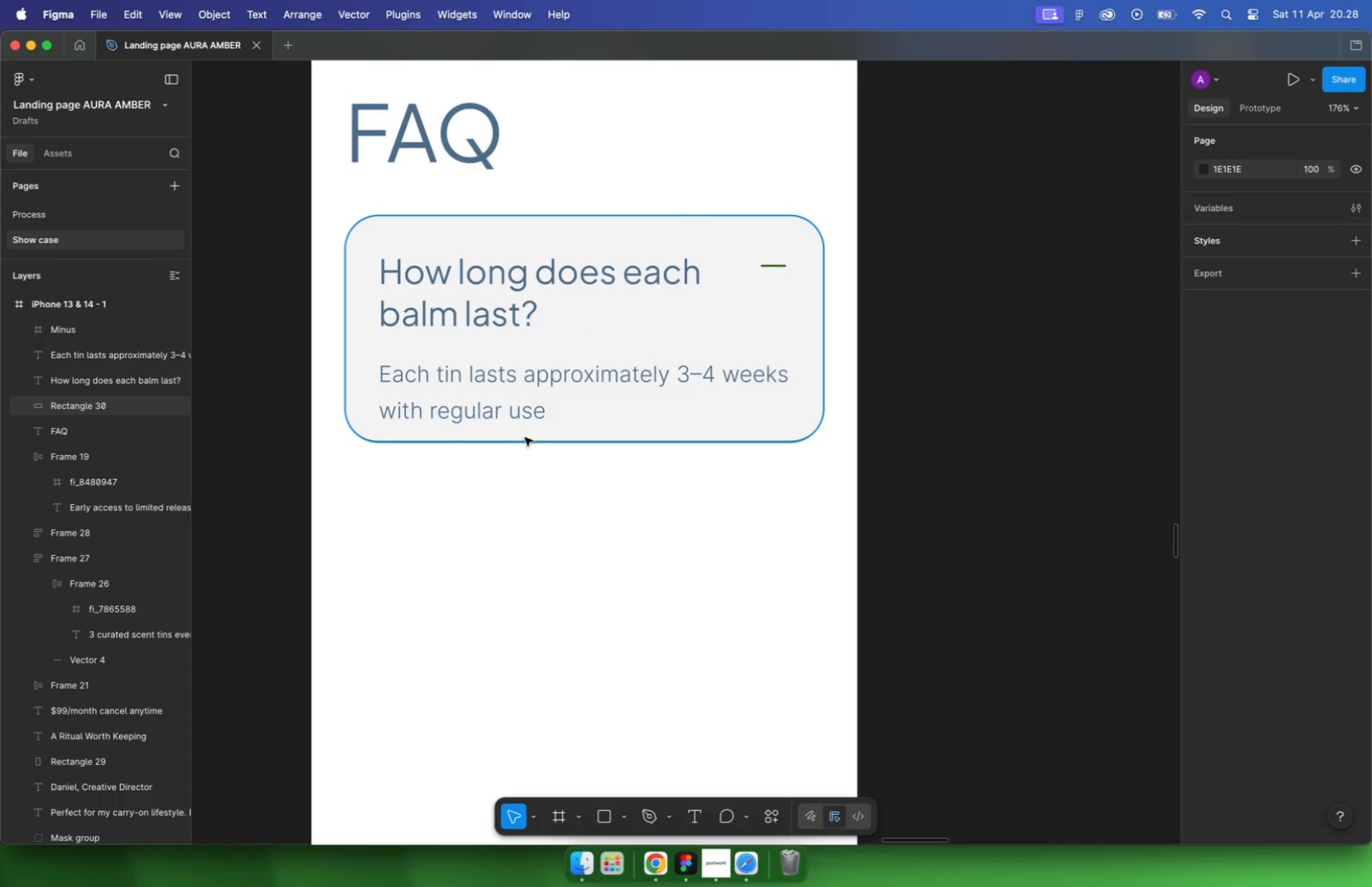 
left_click_drag(start_coordinate=[530, 439], to_coordinate=[530, 454])
 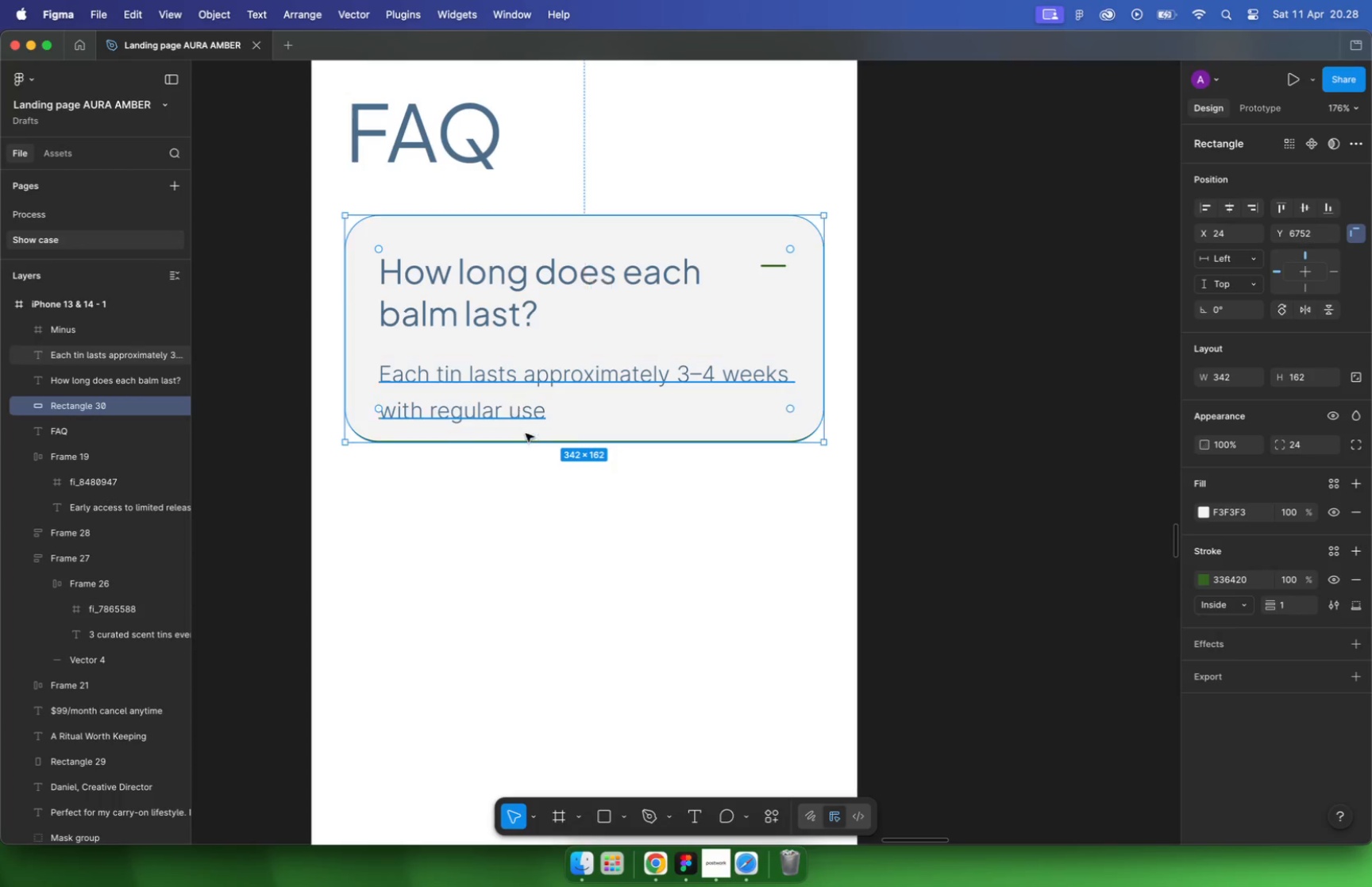 
hold_key(key=OptionLeft, duration=0.62)
 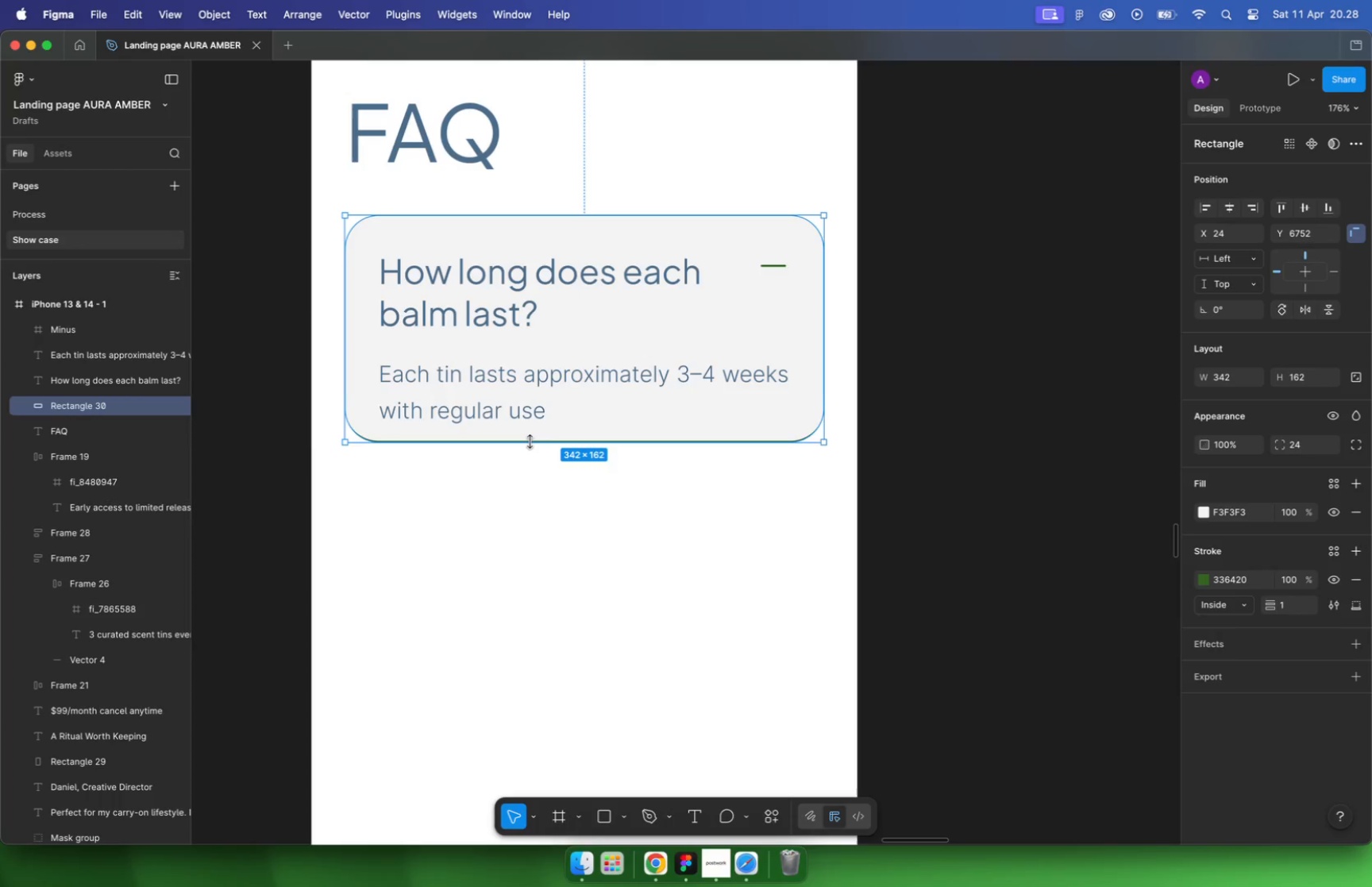 
left_click_drag(start_coordinate=[537, 456], to_coordinate=[536, 462])
 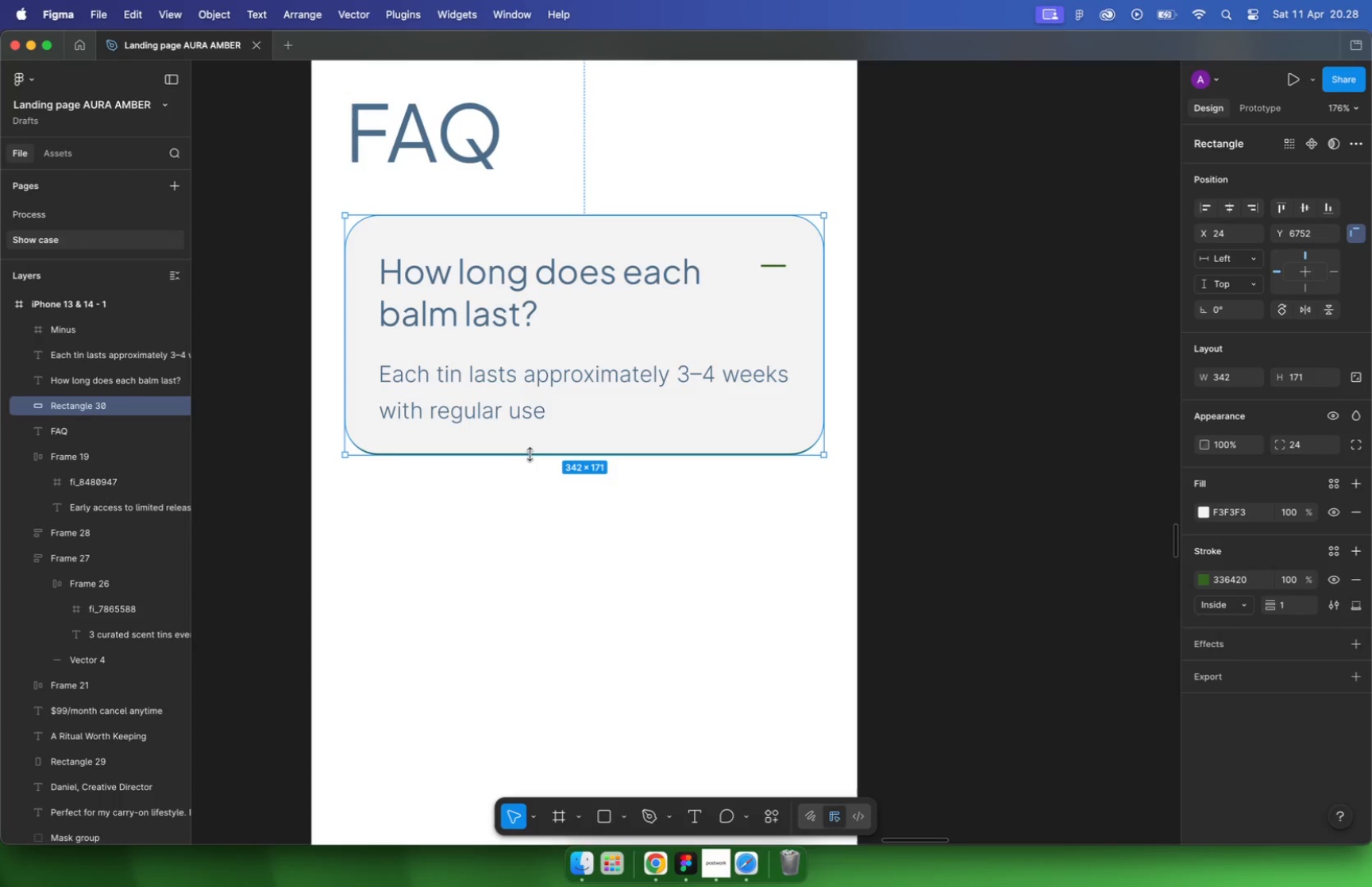 
hold_key(key=OptionLeft, duration=0.64)
 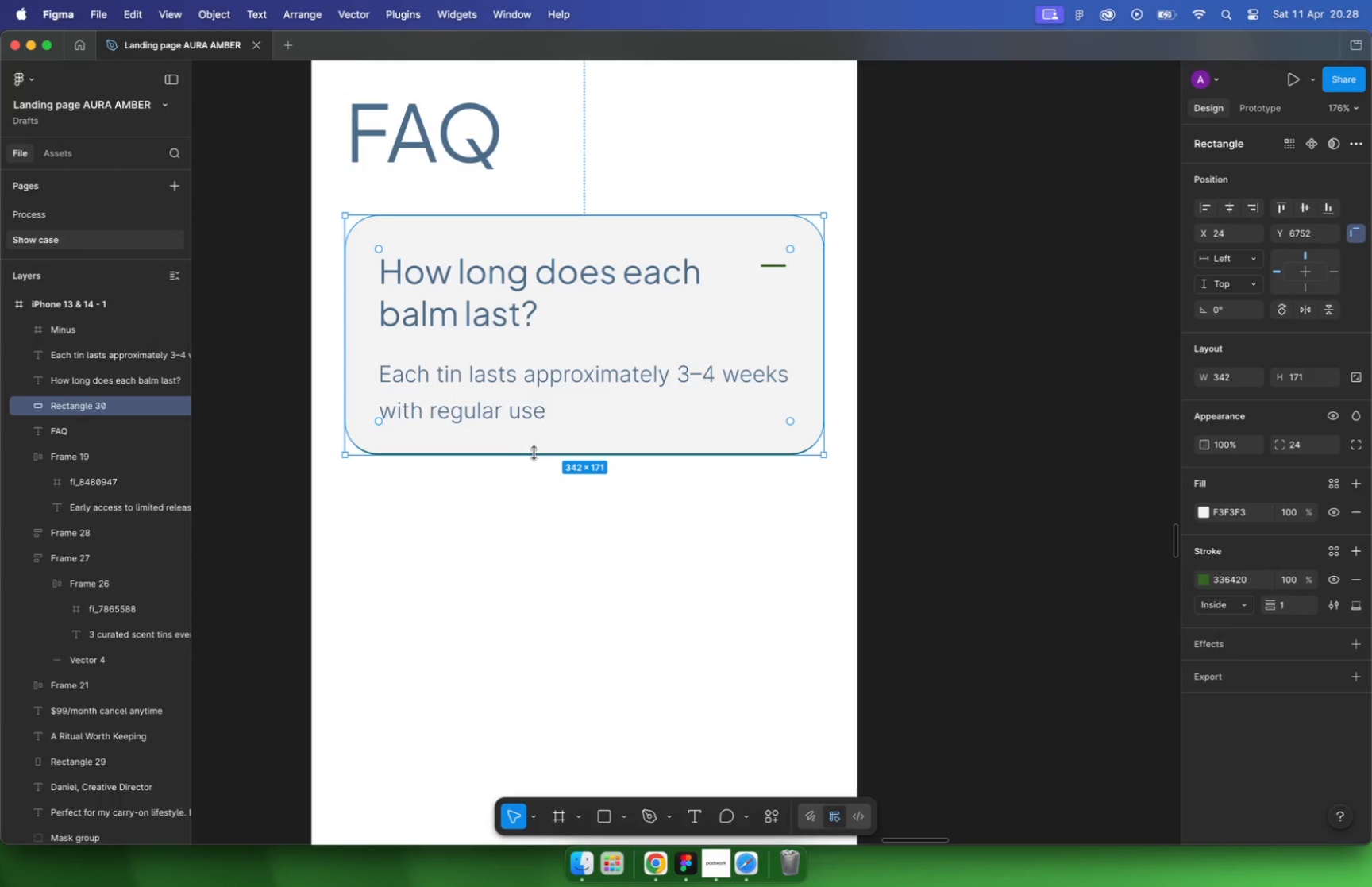 
hold_key(key=CommandLeft, duration=0.43)
scroll: coordinate [607, 454], scroll_direction: up, amount: 5.0
 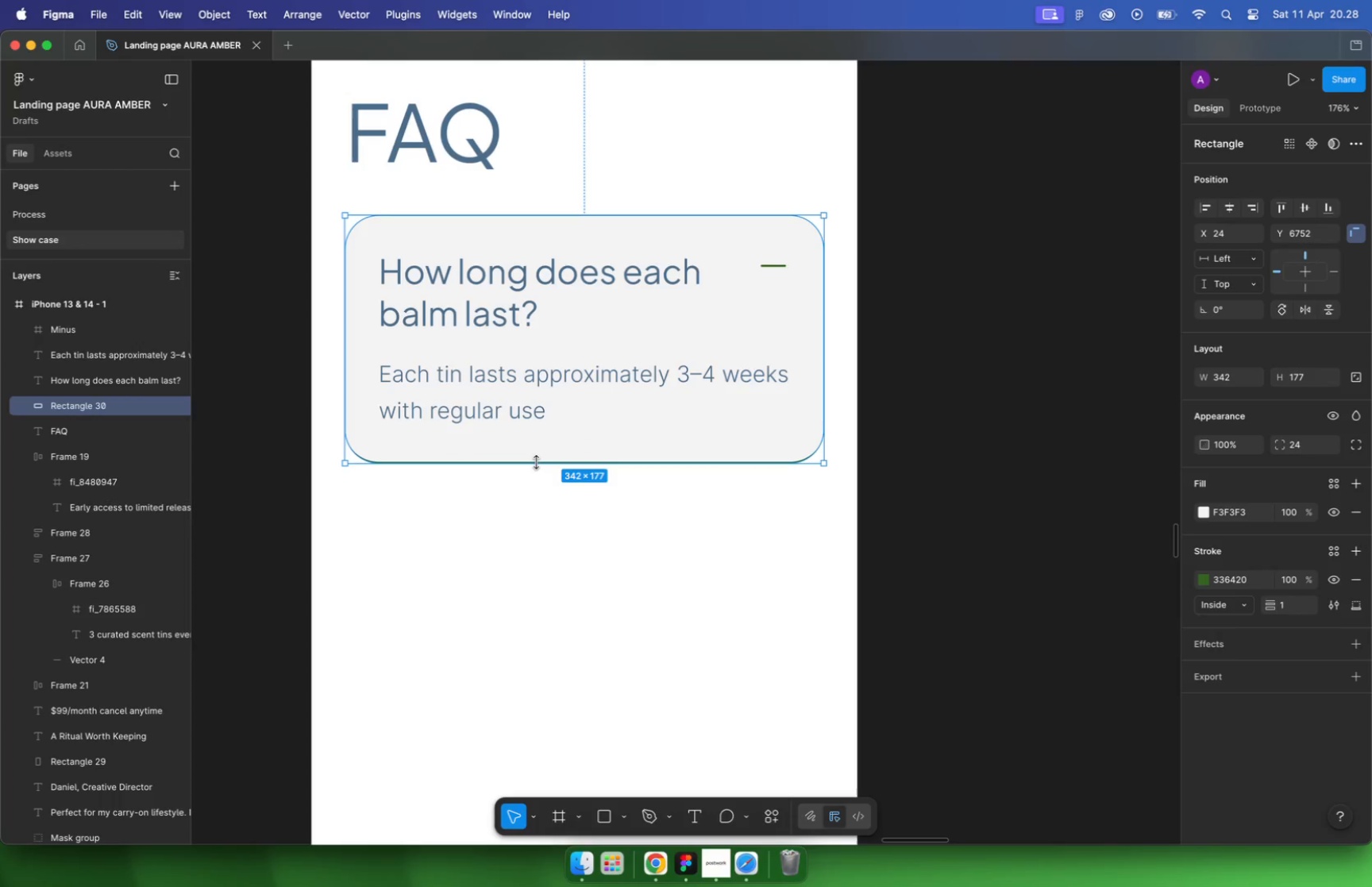 
left_click_drag(start_coordinate=[594, 471], to_coordinate=[594, 466])
 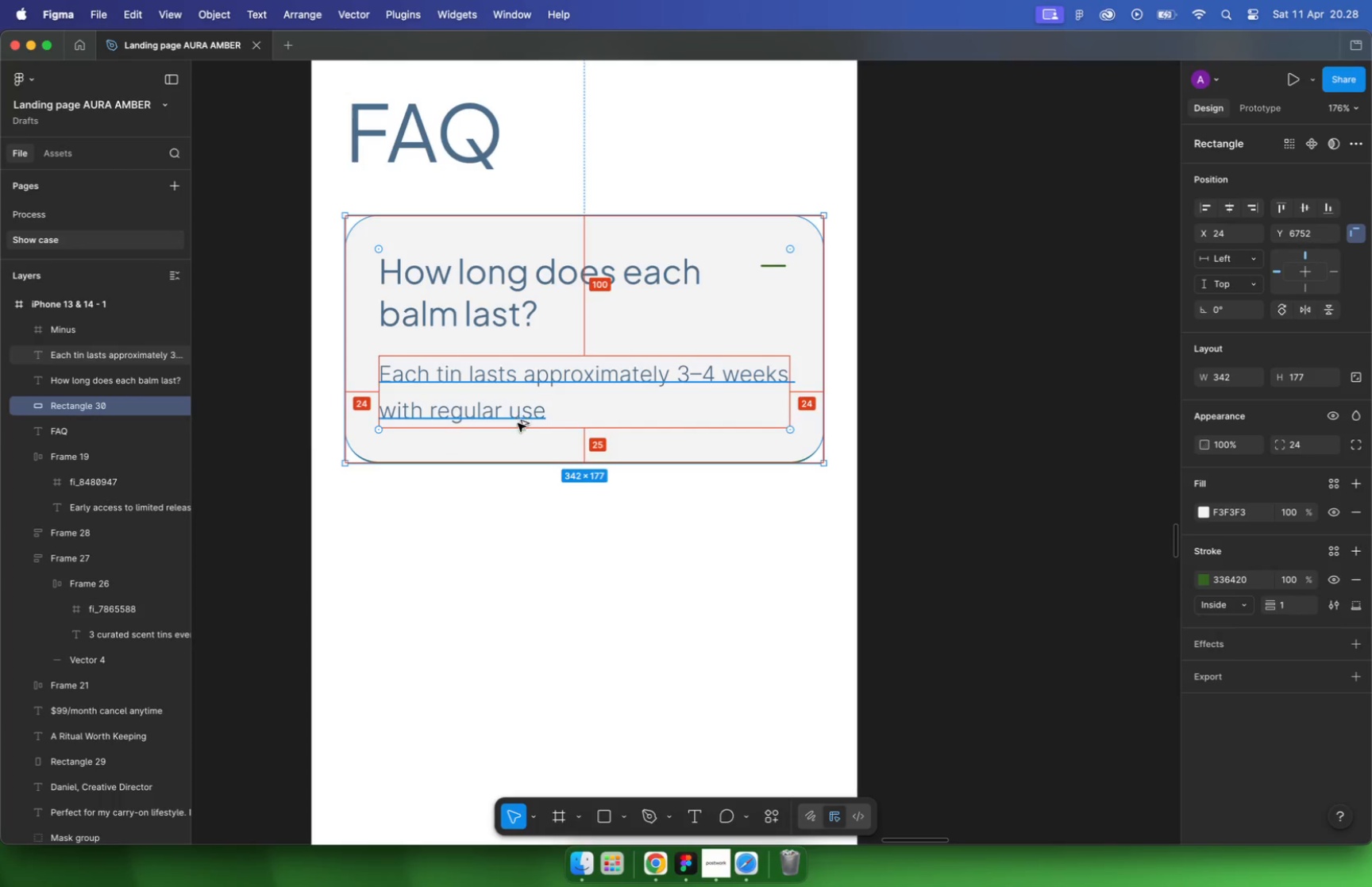 
hold_key(key=OptionLeft, duration=0.52)
 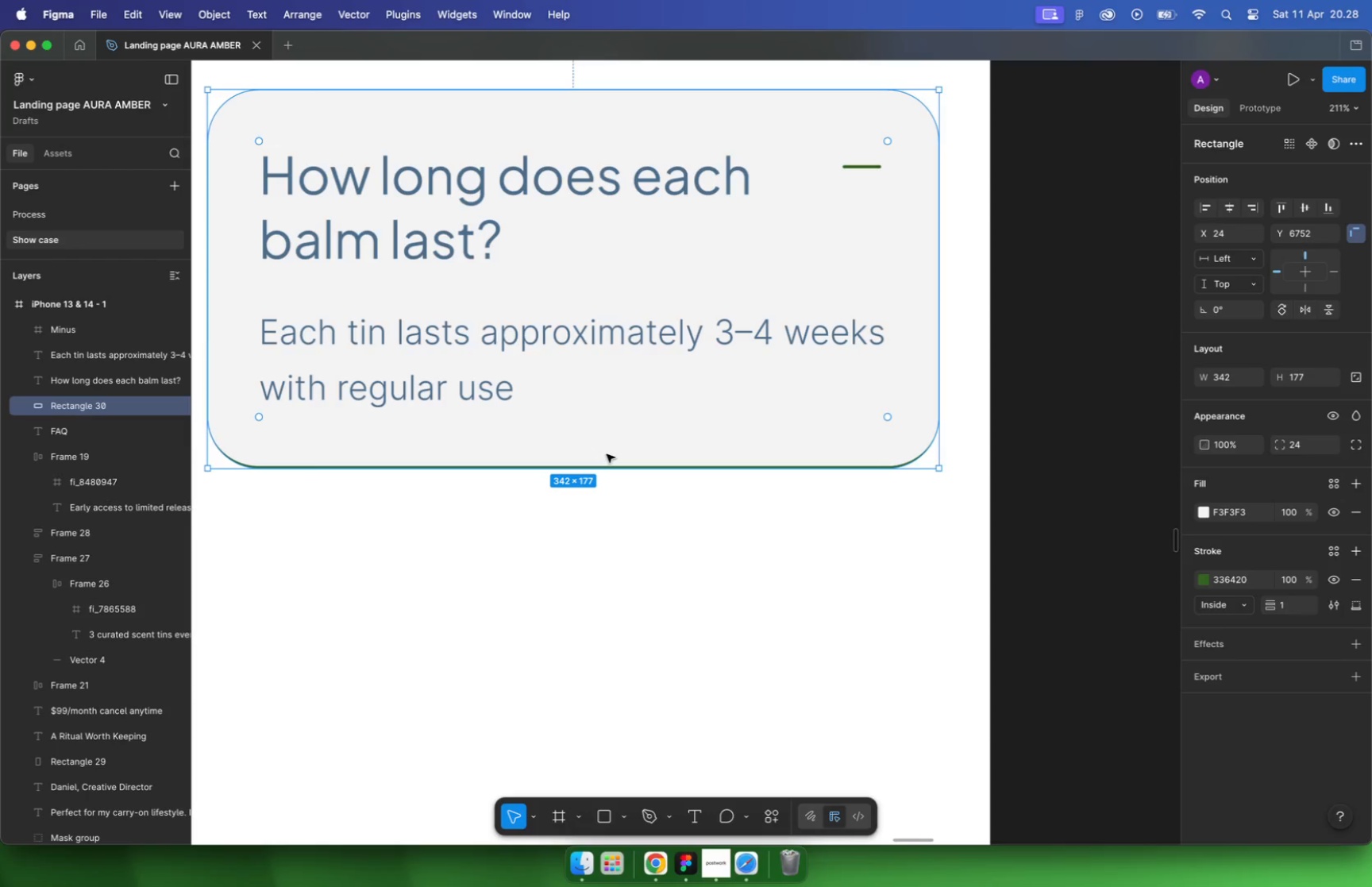 
hold_key(key=CommandLeft, duration=0.6)
scroll: coordinate [550, 394], scroll_direction: down, amount: 5.0
 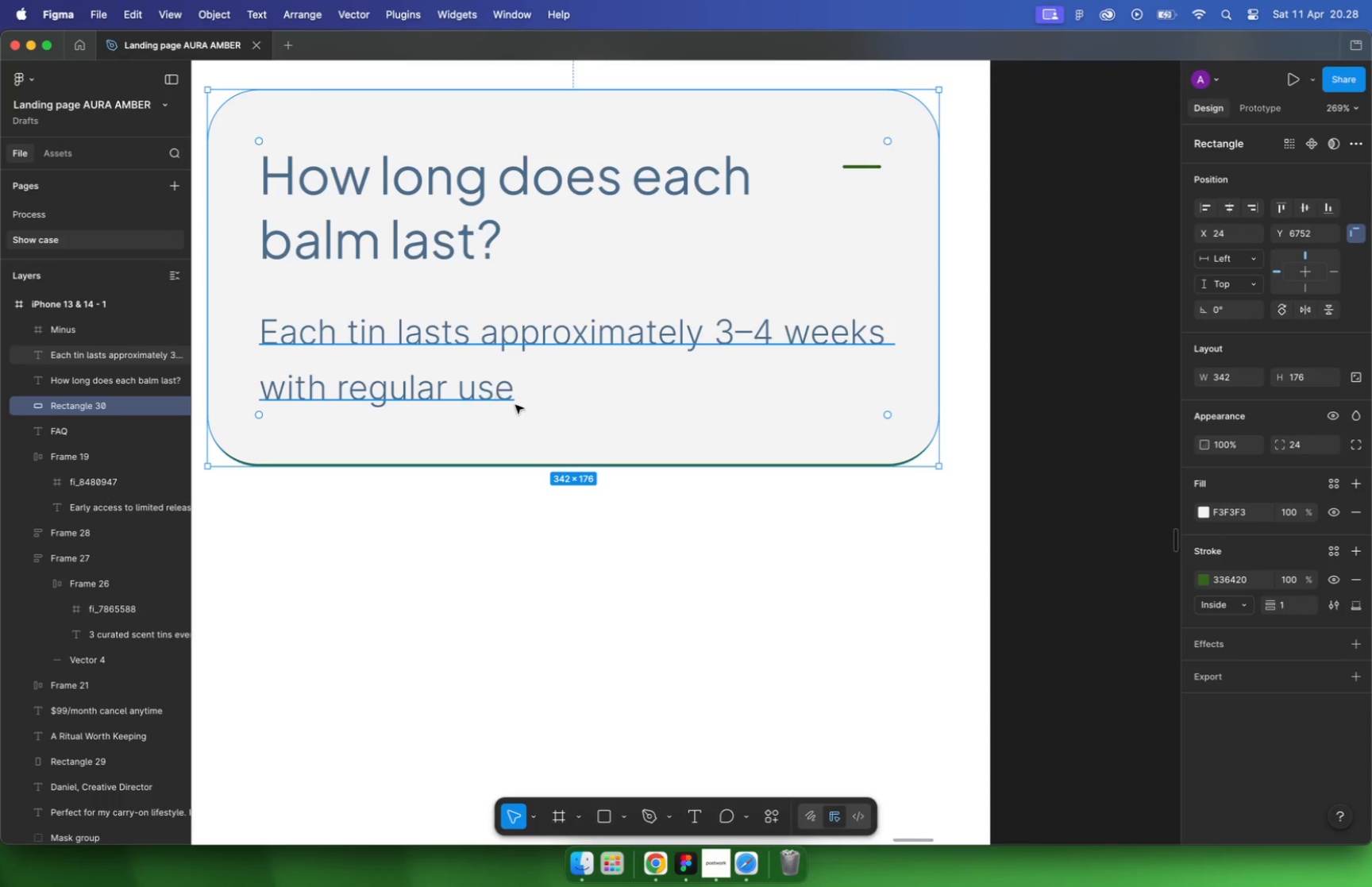 
left_click([673, 492])
 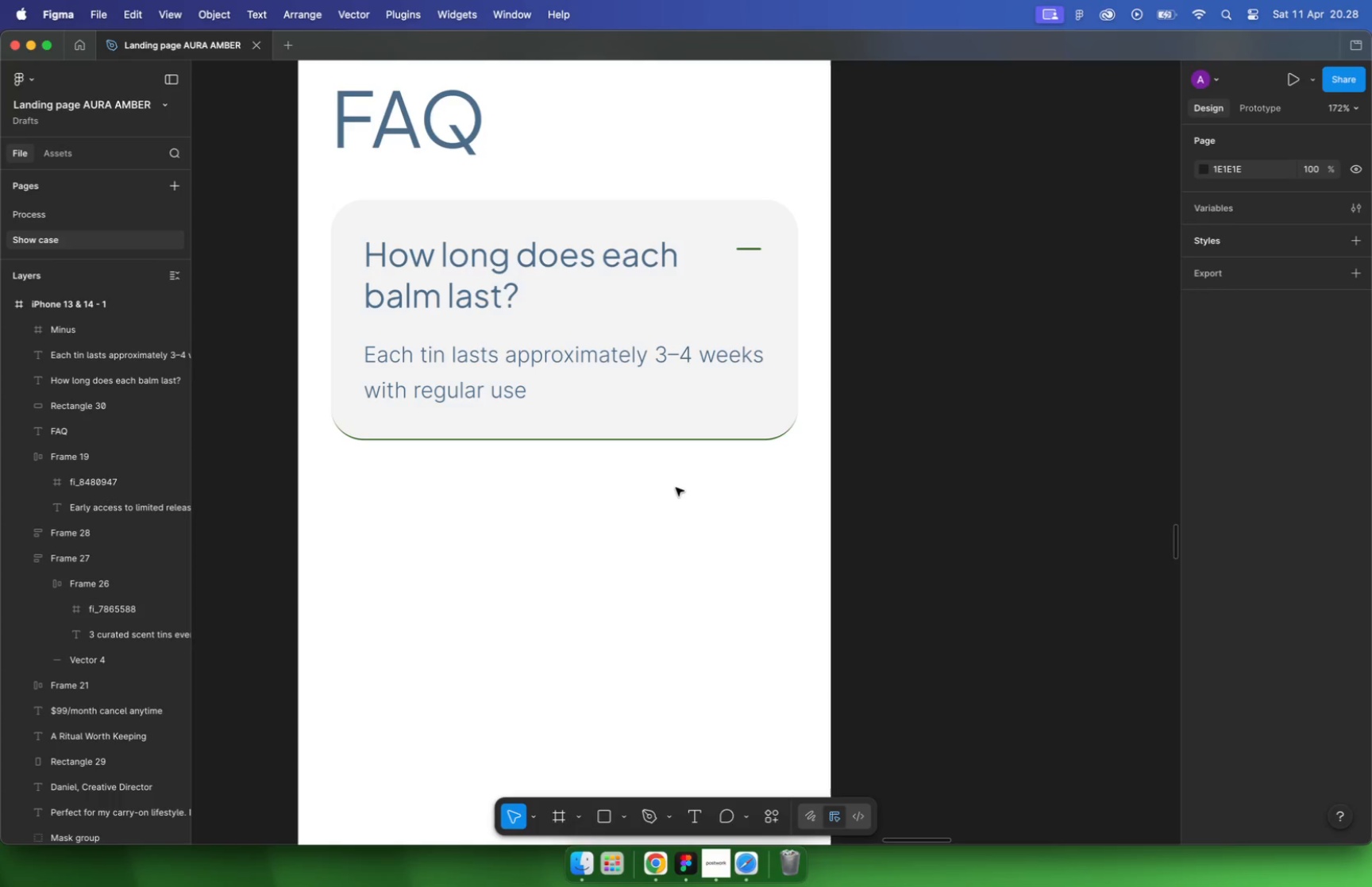 
left_click([520, 271])
 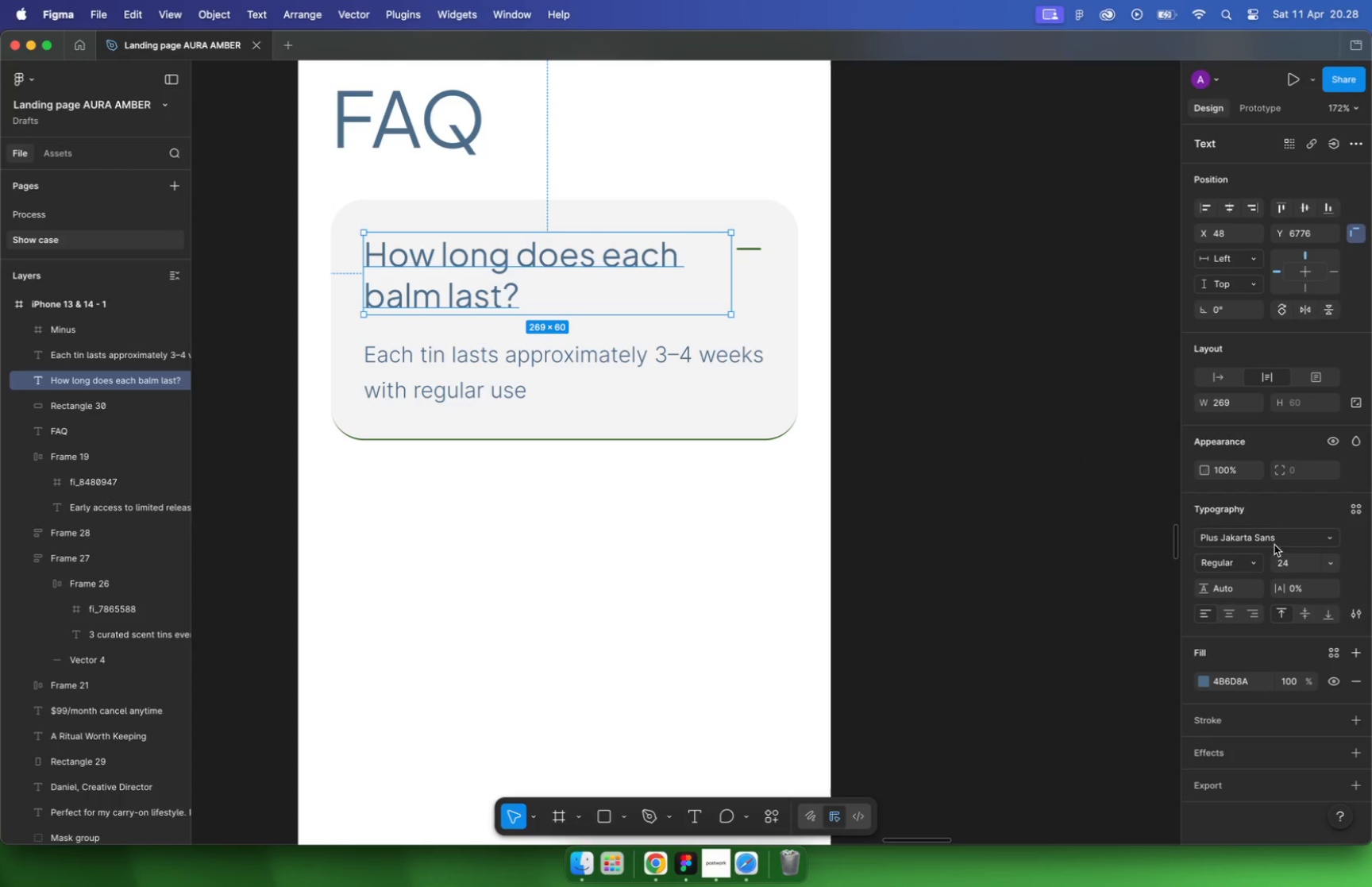 
left_click([1298, 559])
 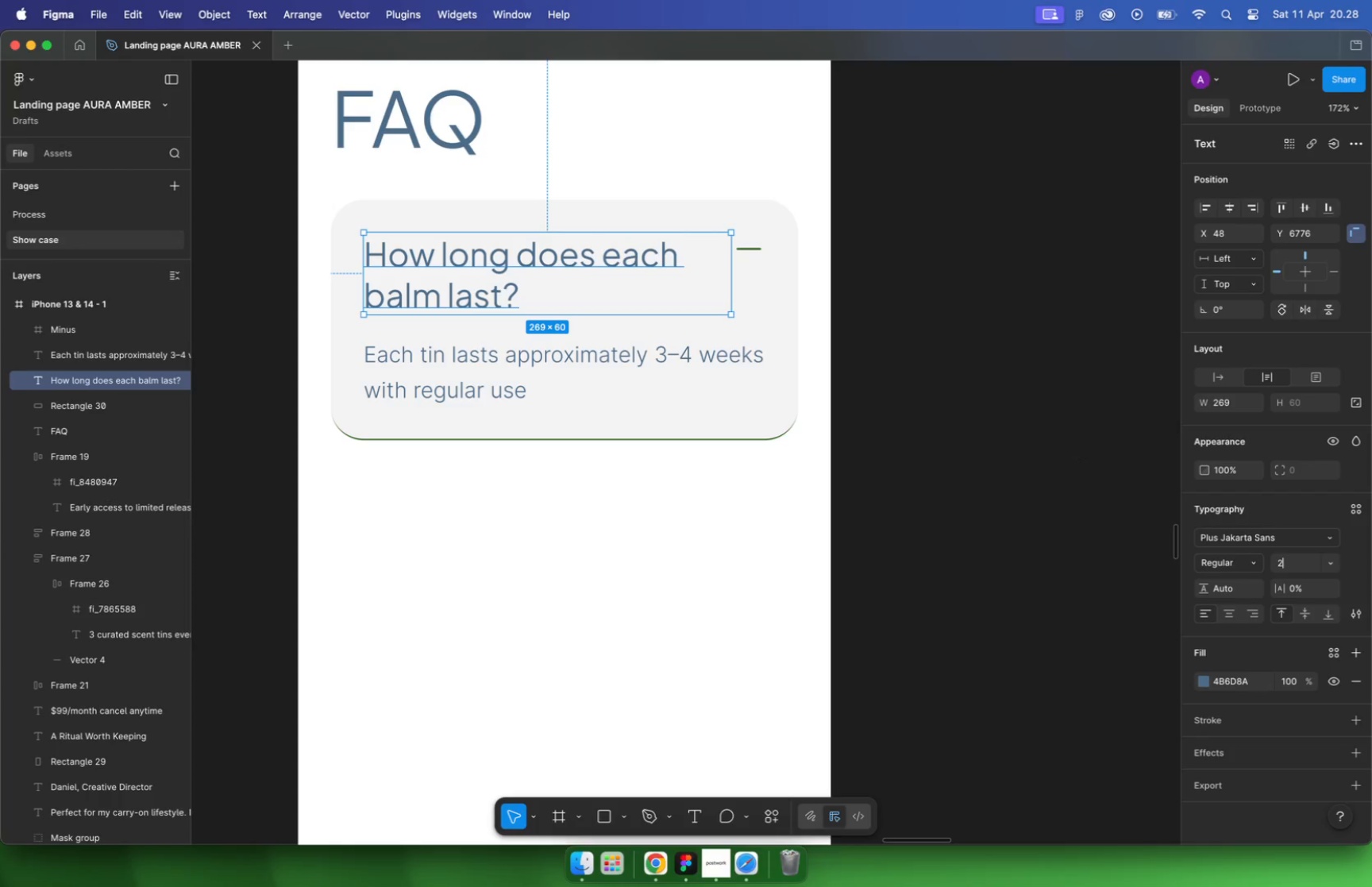 
type(20)
 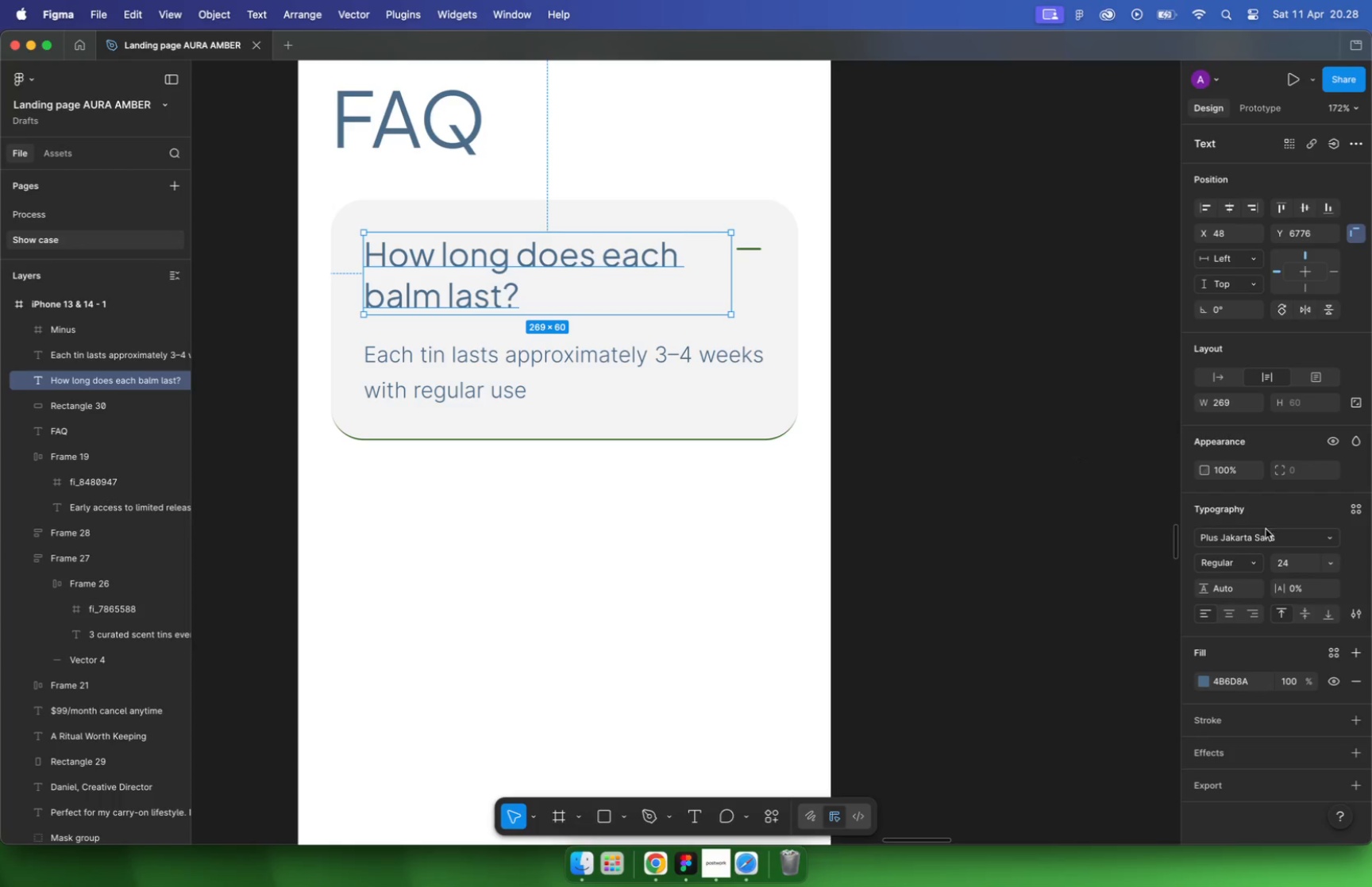 
key(Enter)
 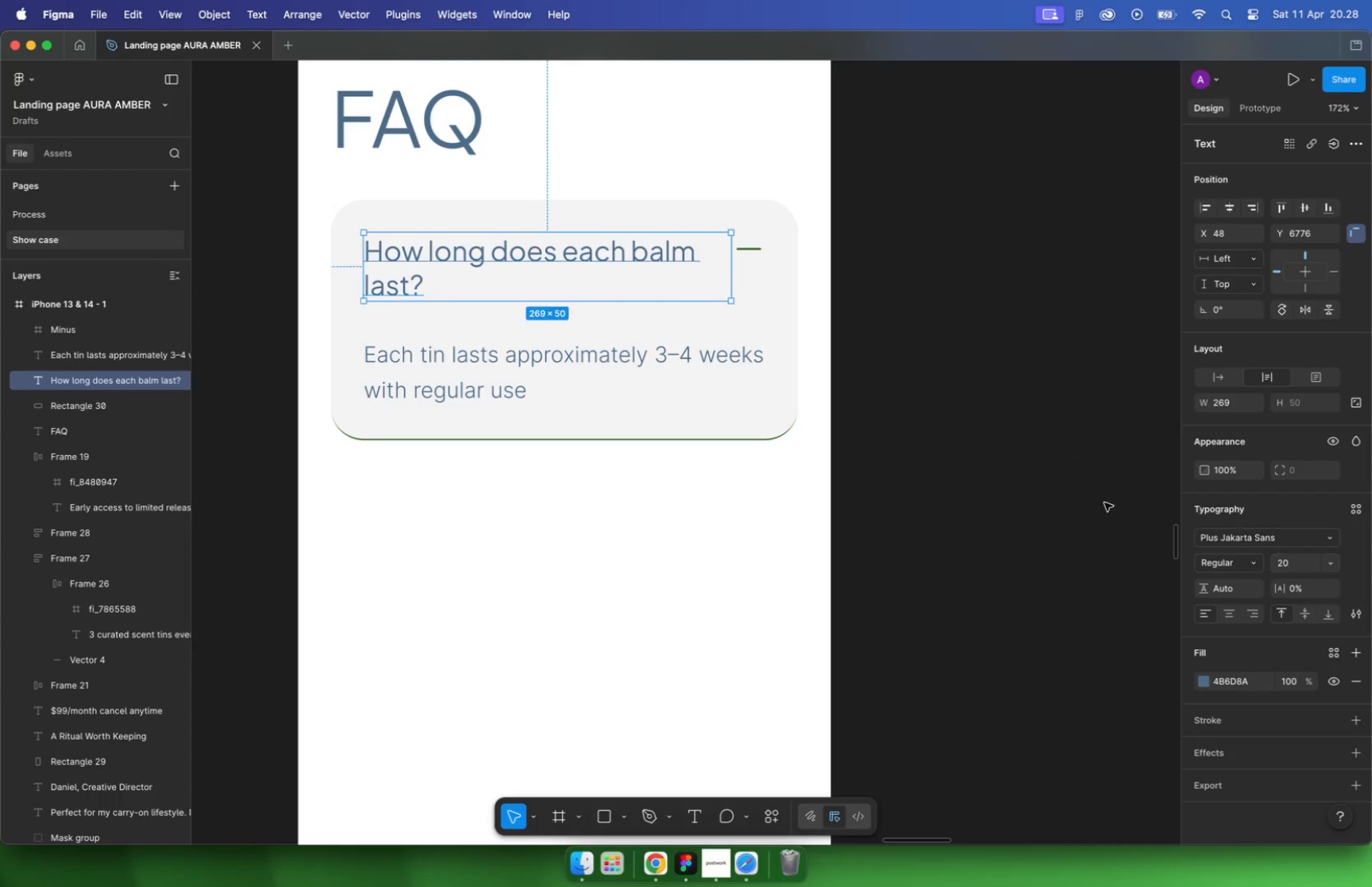 
left_click([654, 253])
 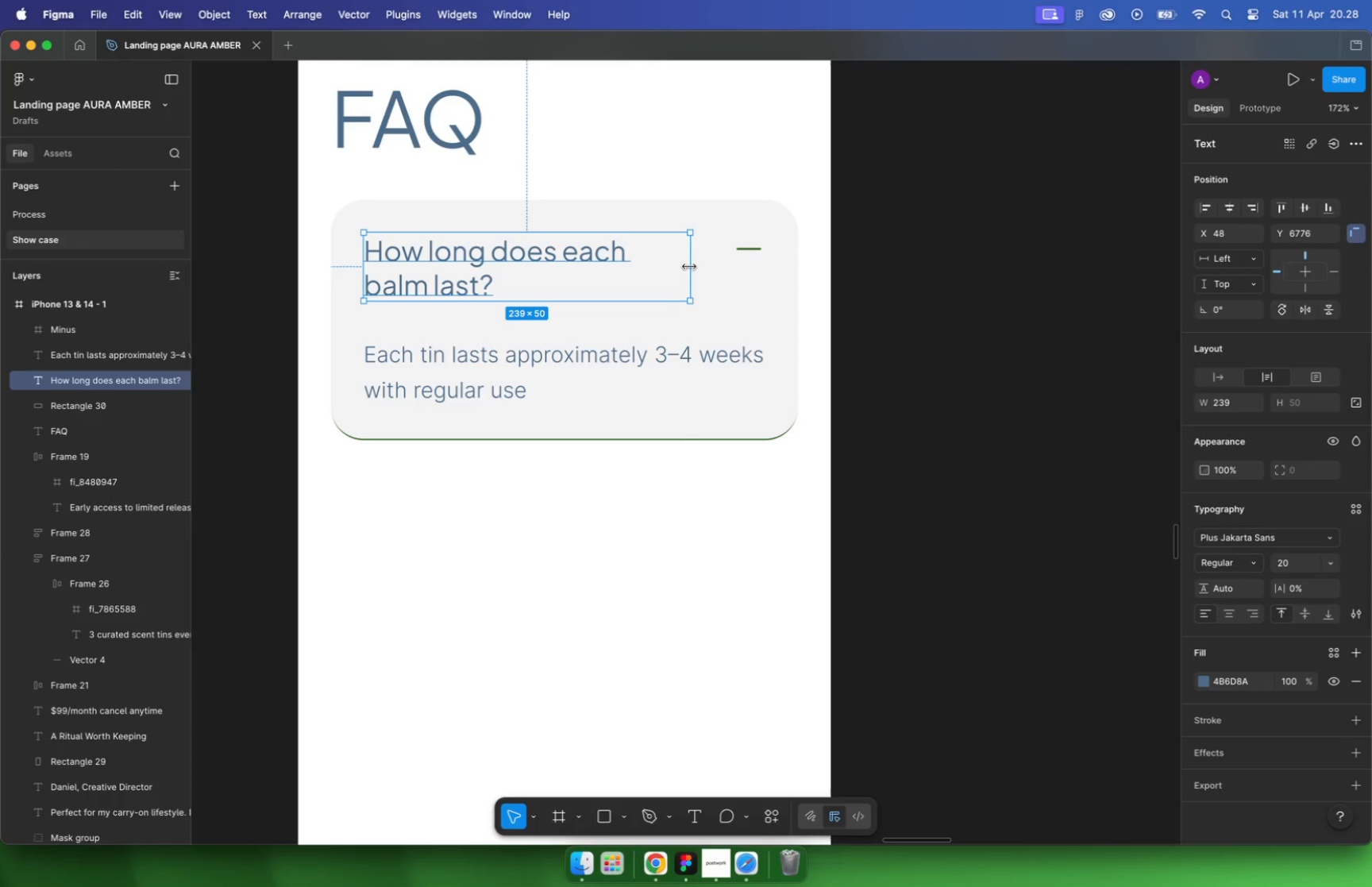 
left_click_drag(start_coordinate=[734, 269], to_coordinate=[697, 267])
 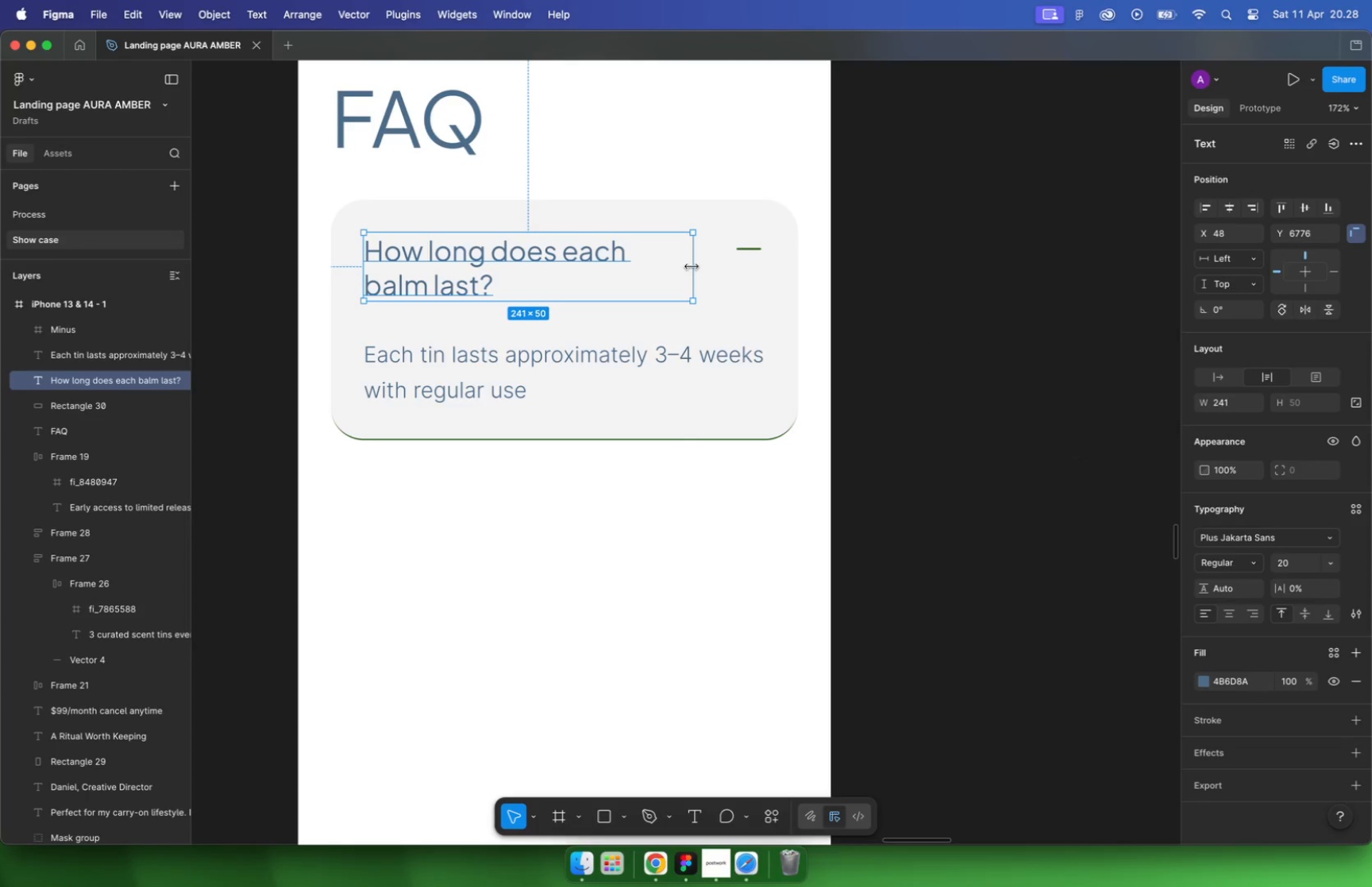 
hold_key(key=OptionLeft, duration=0.66)
 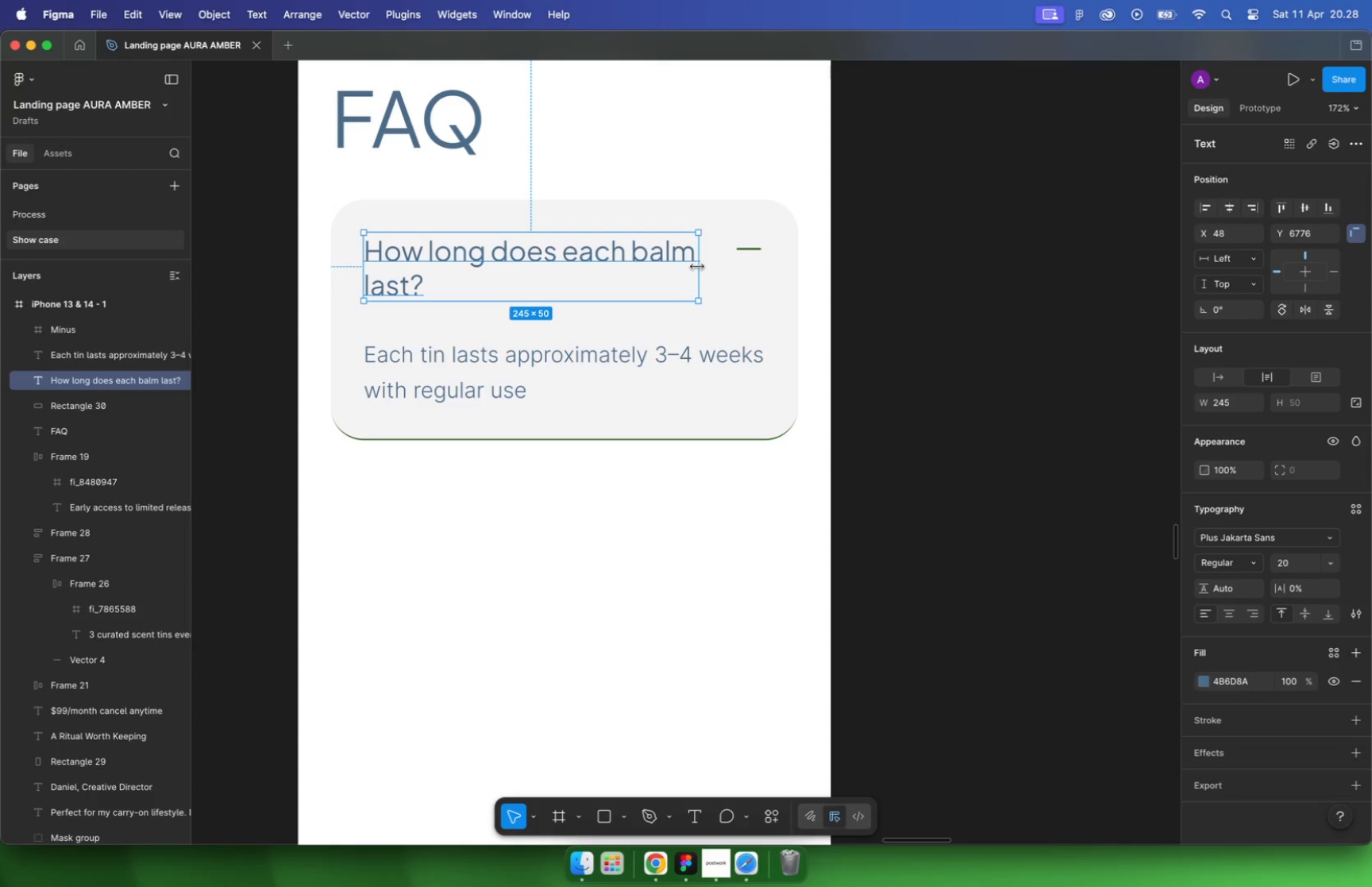 
left_click([906, 353])
 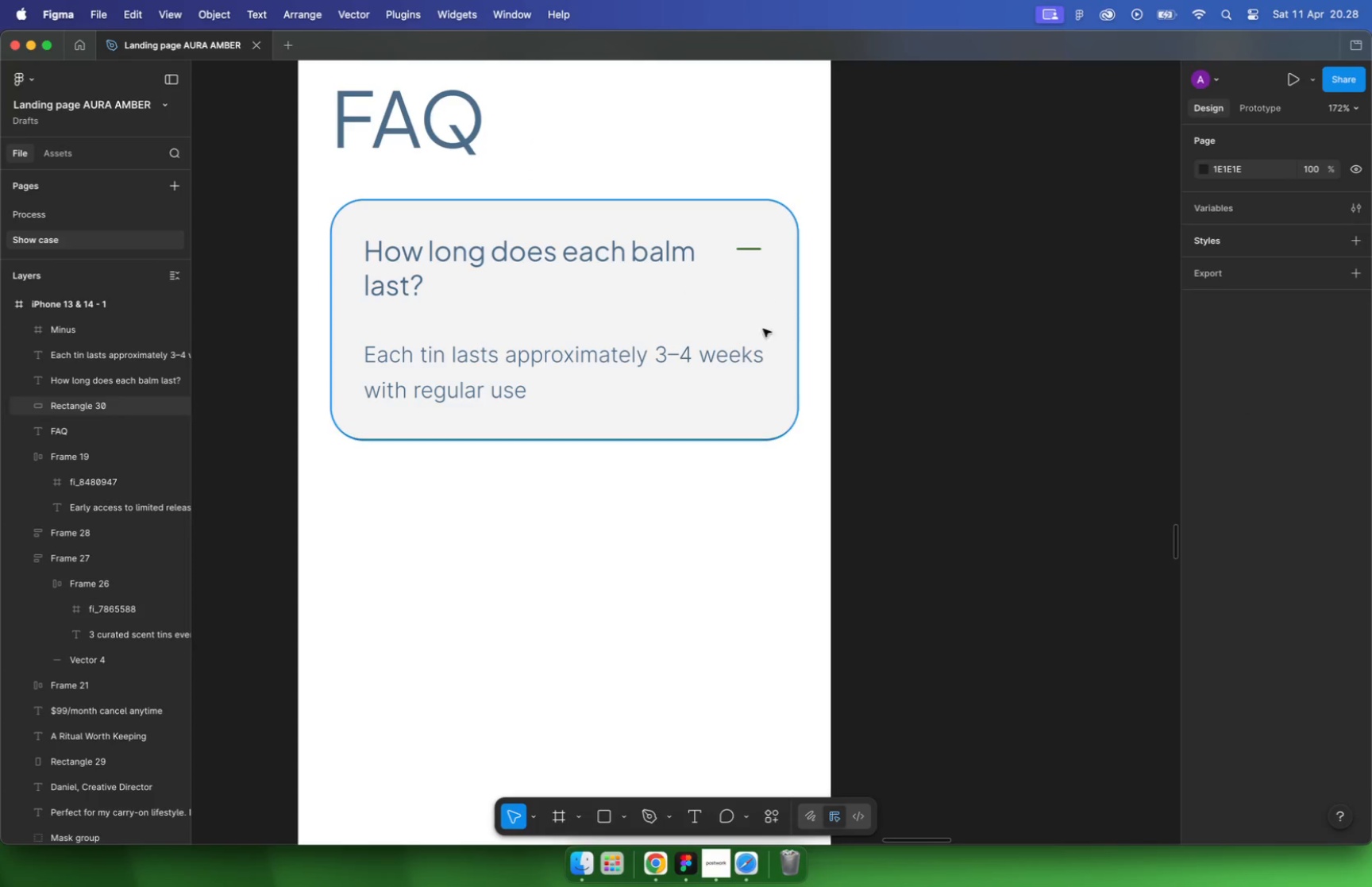 
key(Alt+Shift+ArrowUp)
 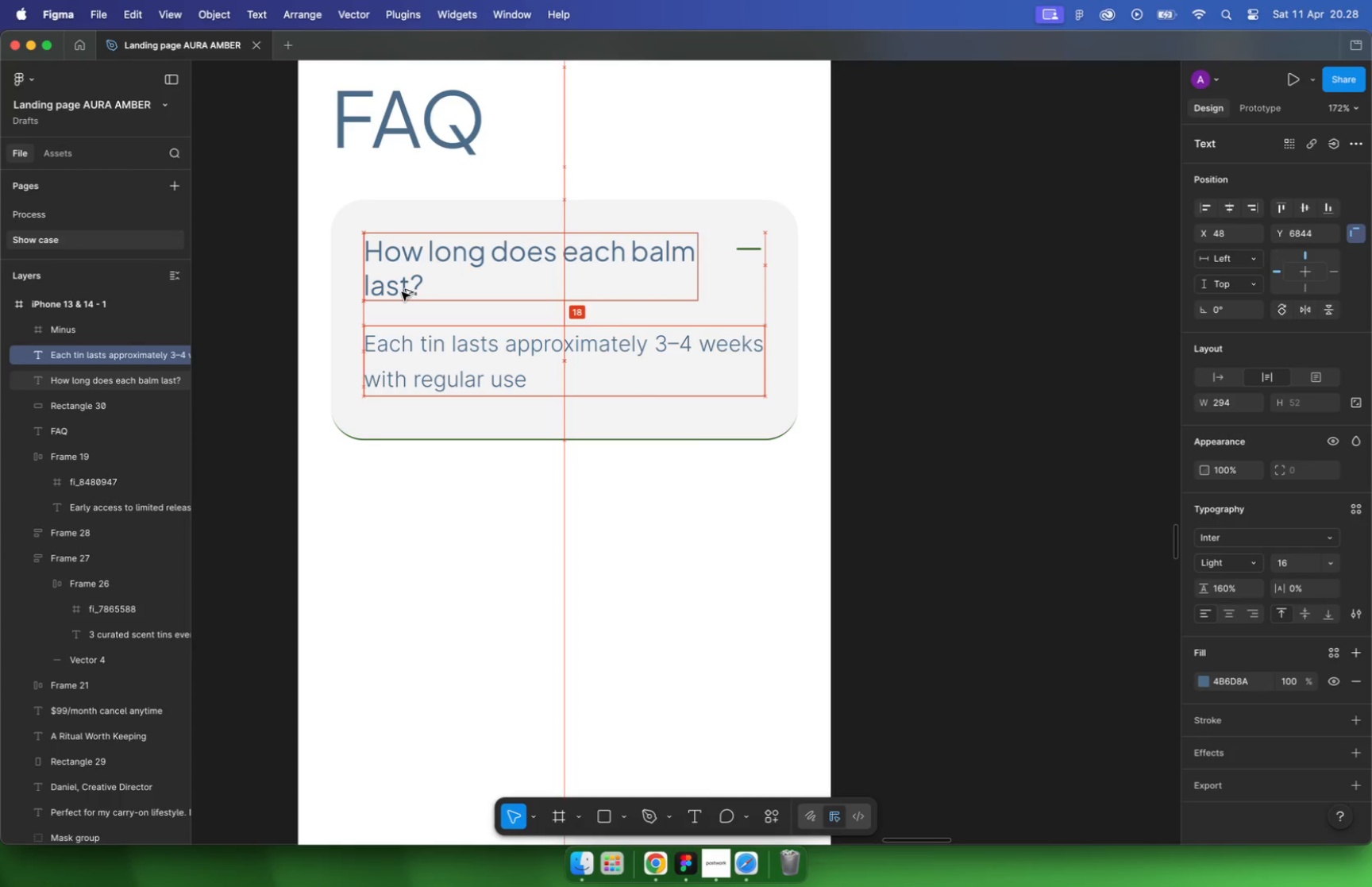 
key(Alt+ArrowUp)
 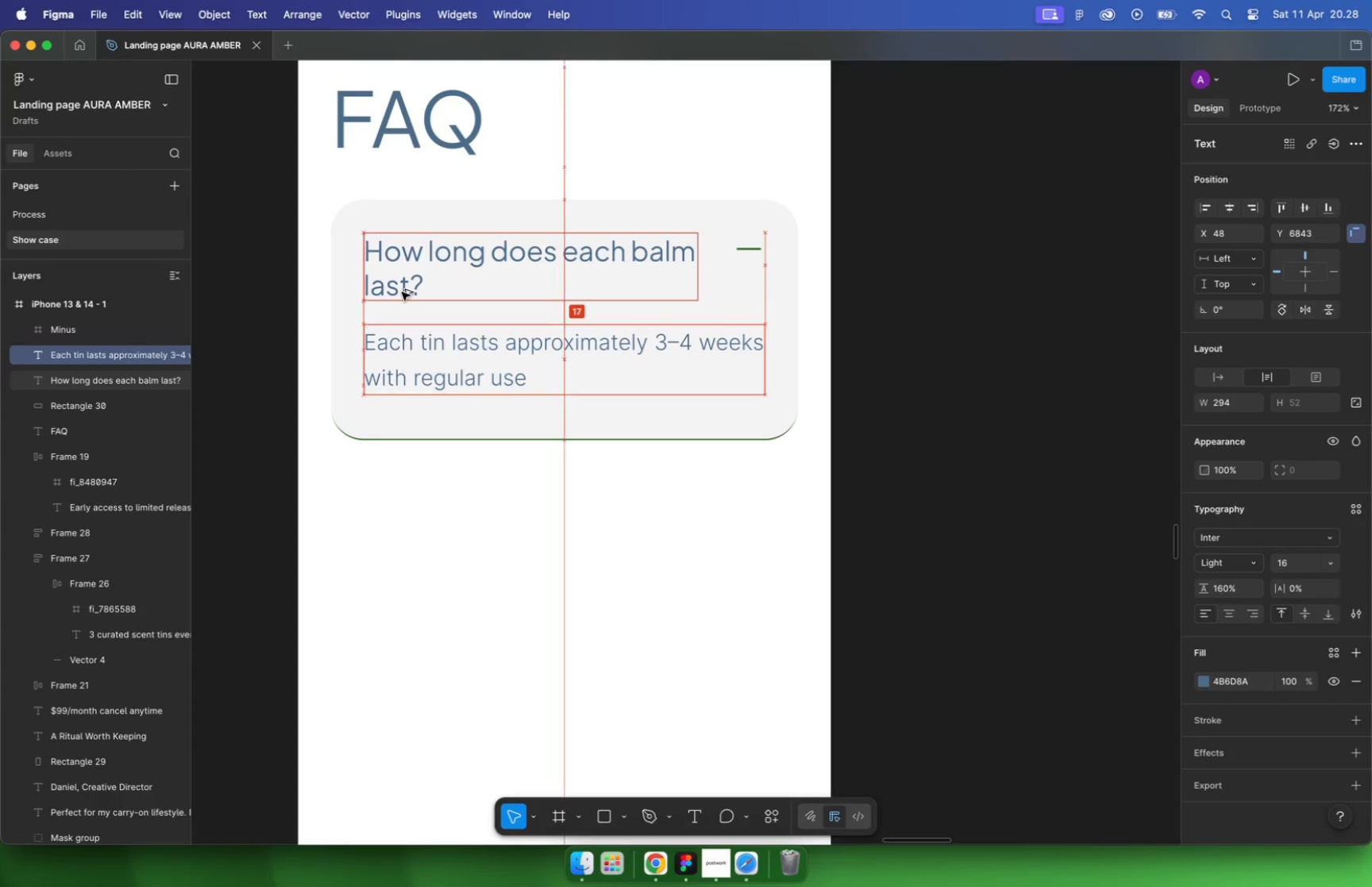 
key(Alt+ArrowUp)
 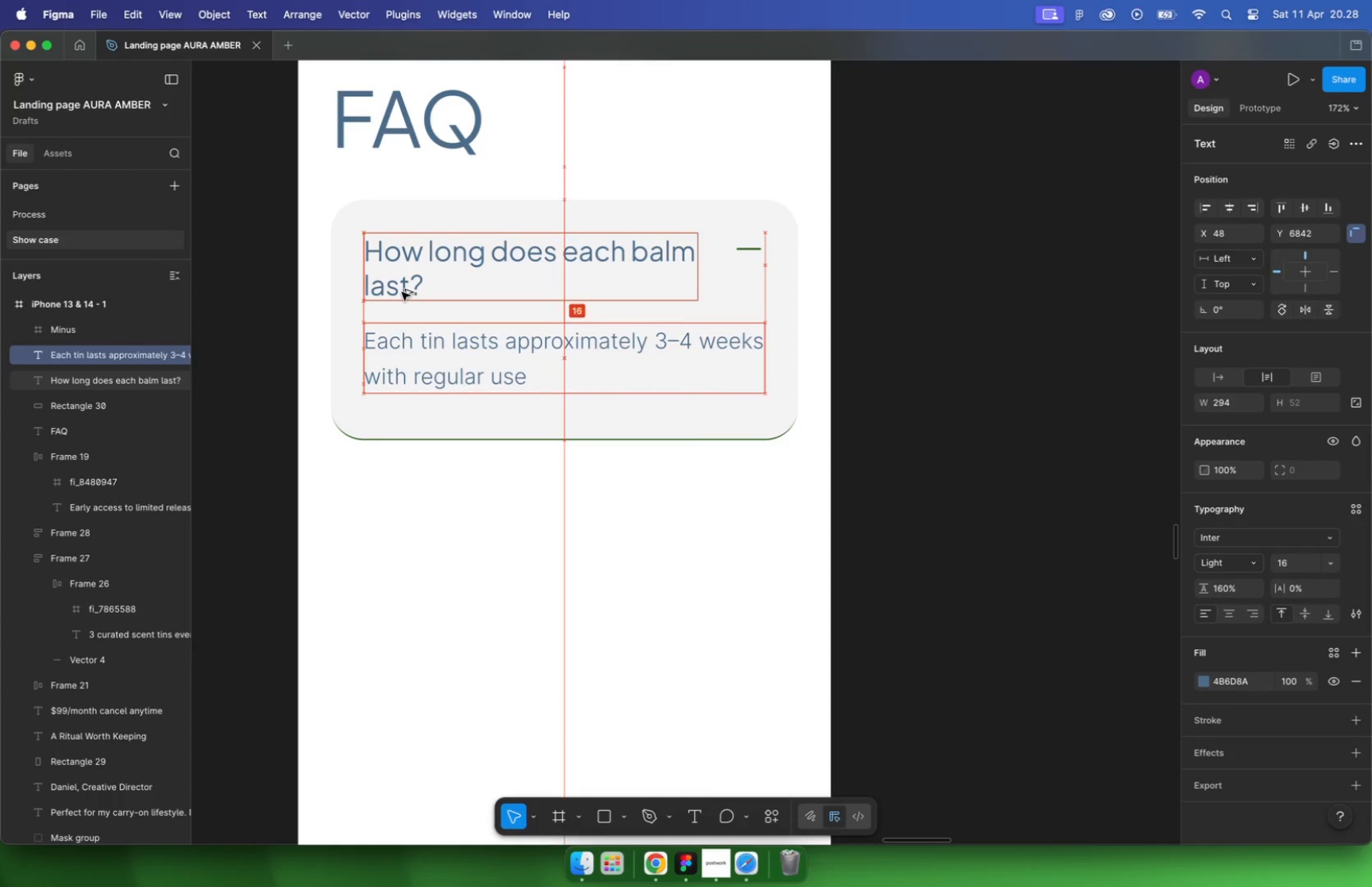 
key(Alt+ArrowUp)
 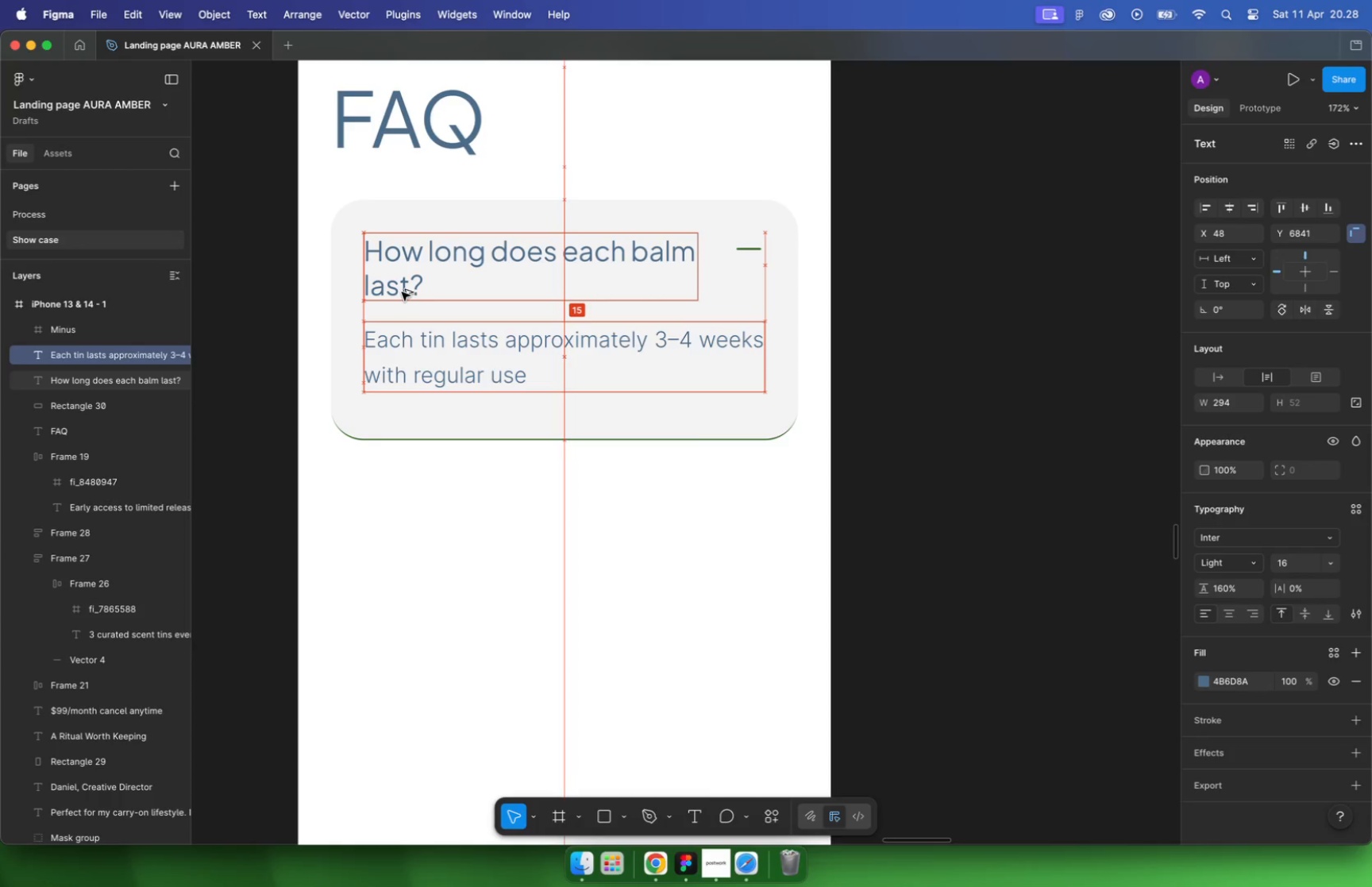 
key(Alt+ArrowDown)
 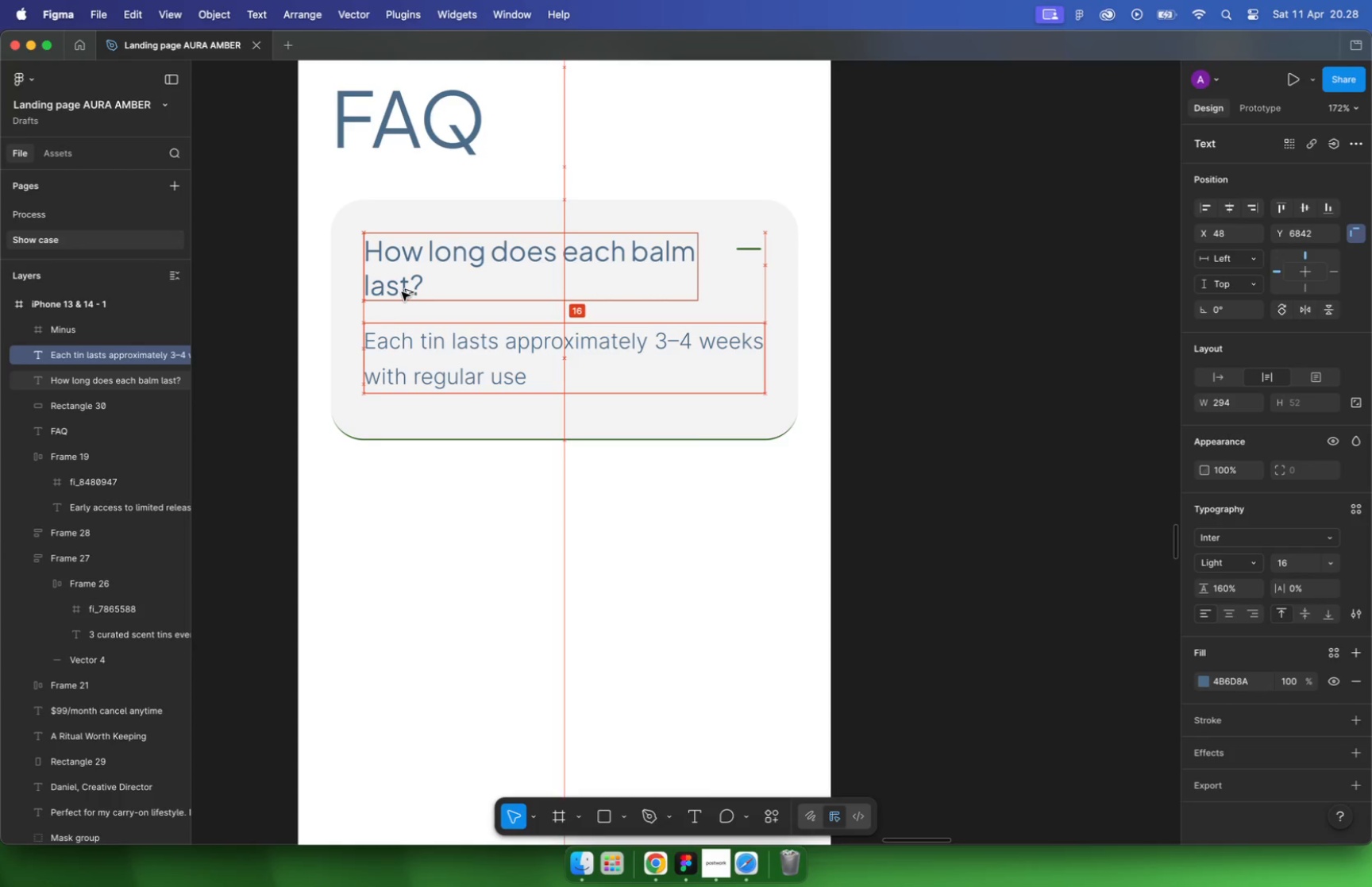 
hold_key(key=OptionLeft, duration=0.84)
 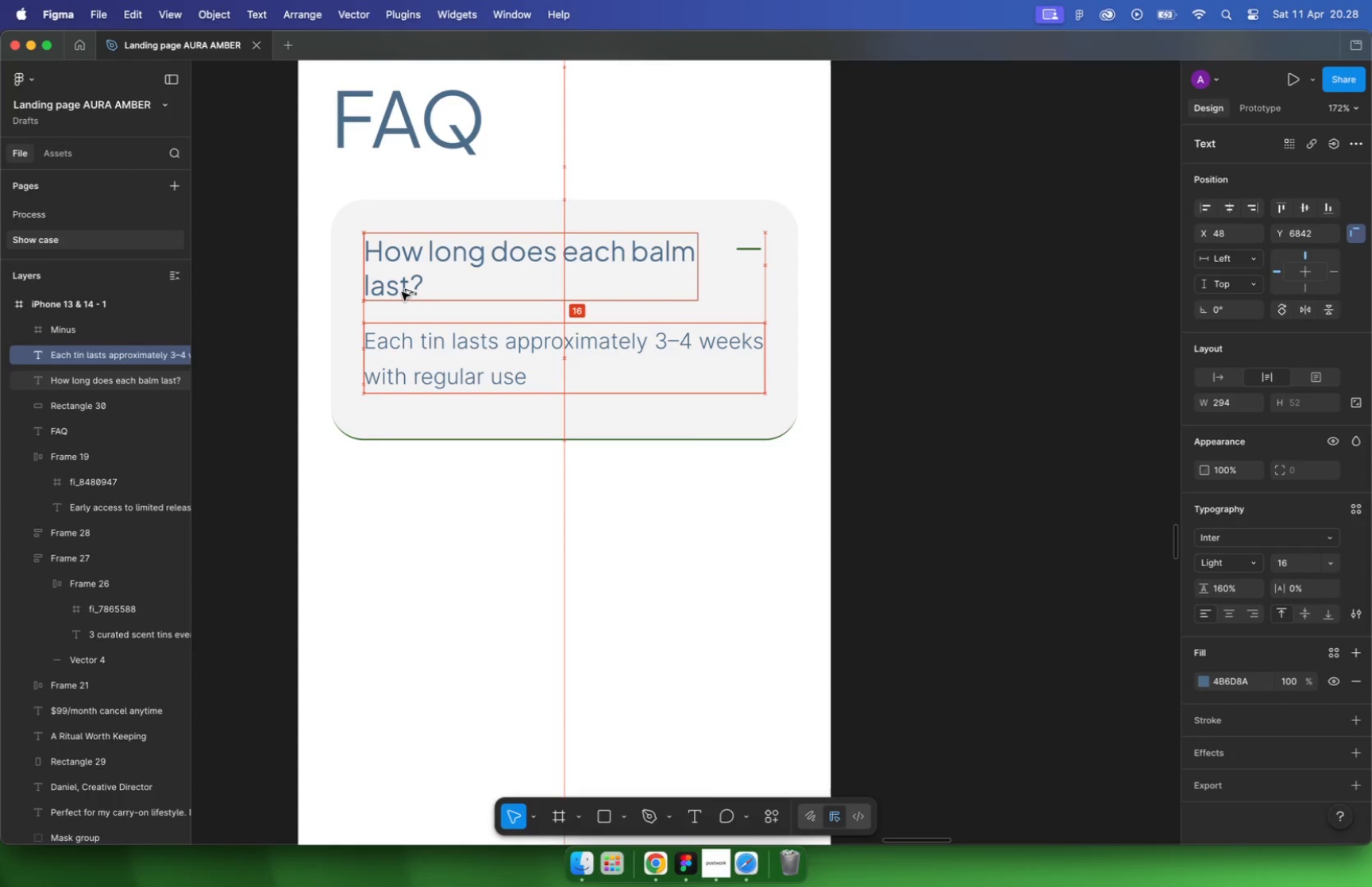 
left_click([503, 434])
 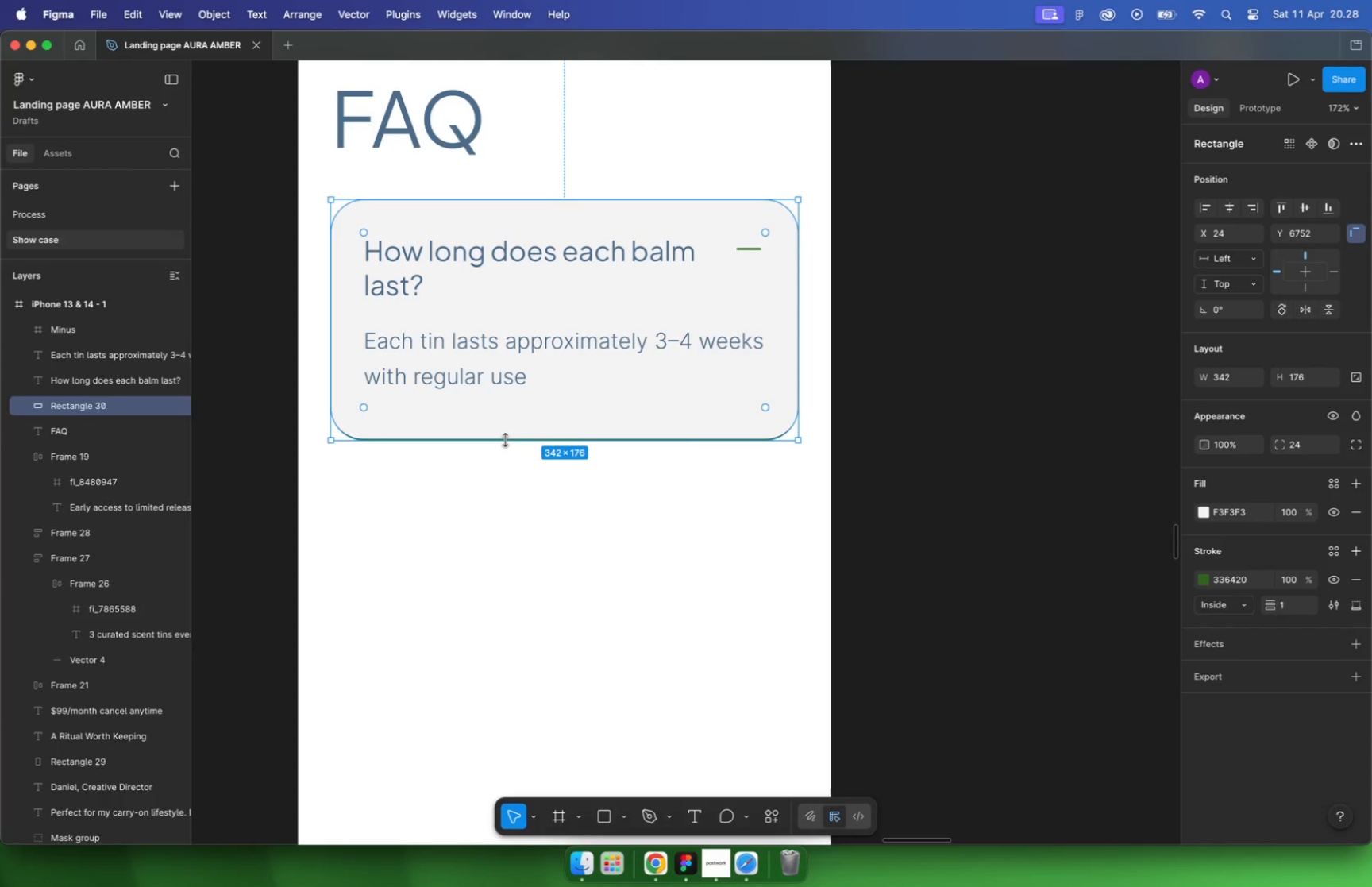 
left_click_drag(start_coordinate=[505, 440], to_coordinate=[506, 425])
 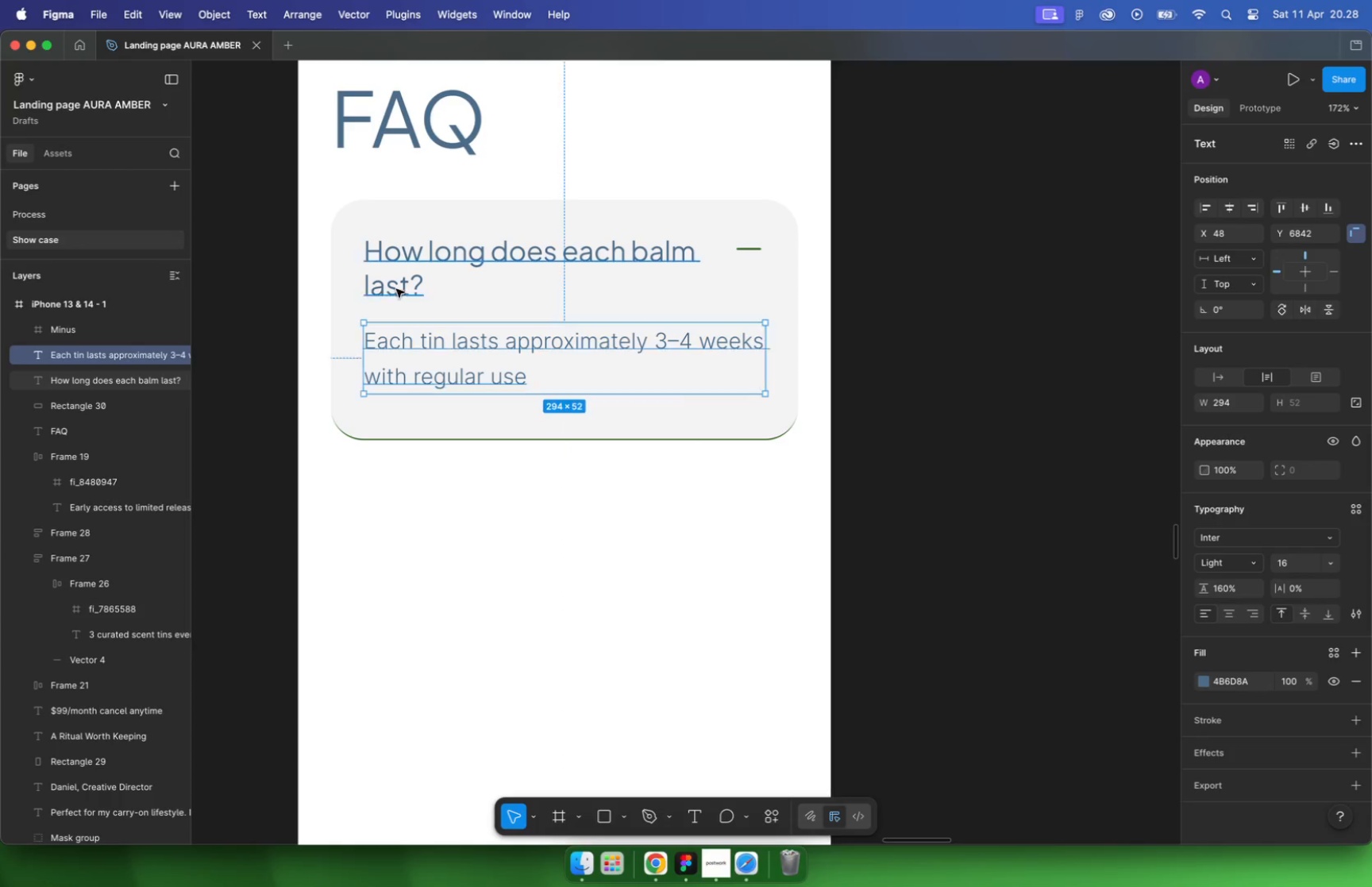 
hold_key(key=OptionLeft, duration=0.69)
 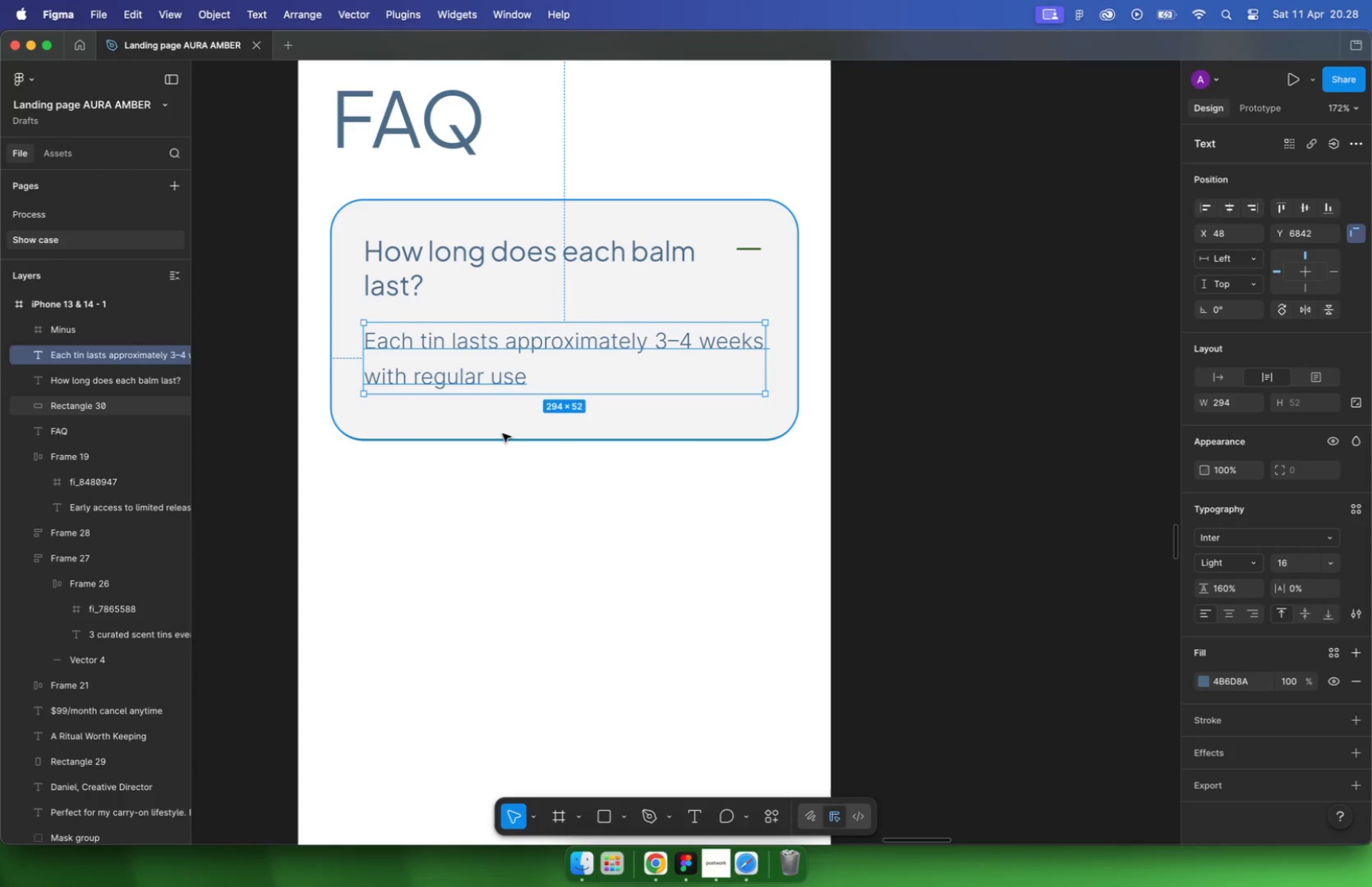 
left_click_drag(start_coordinate=[526, 423], to_coordinate=[526, 427])
 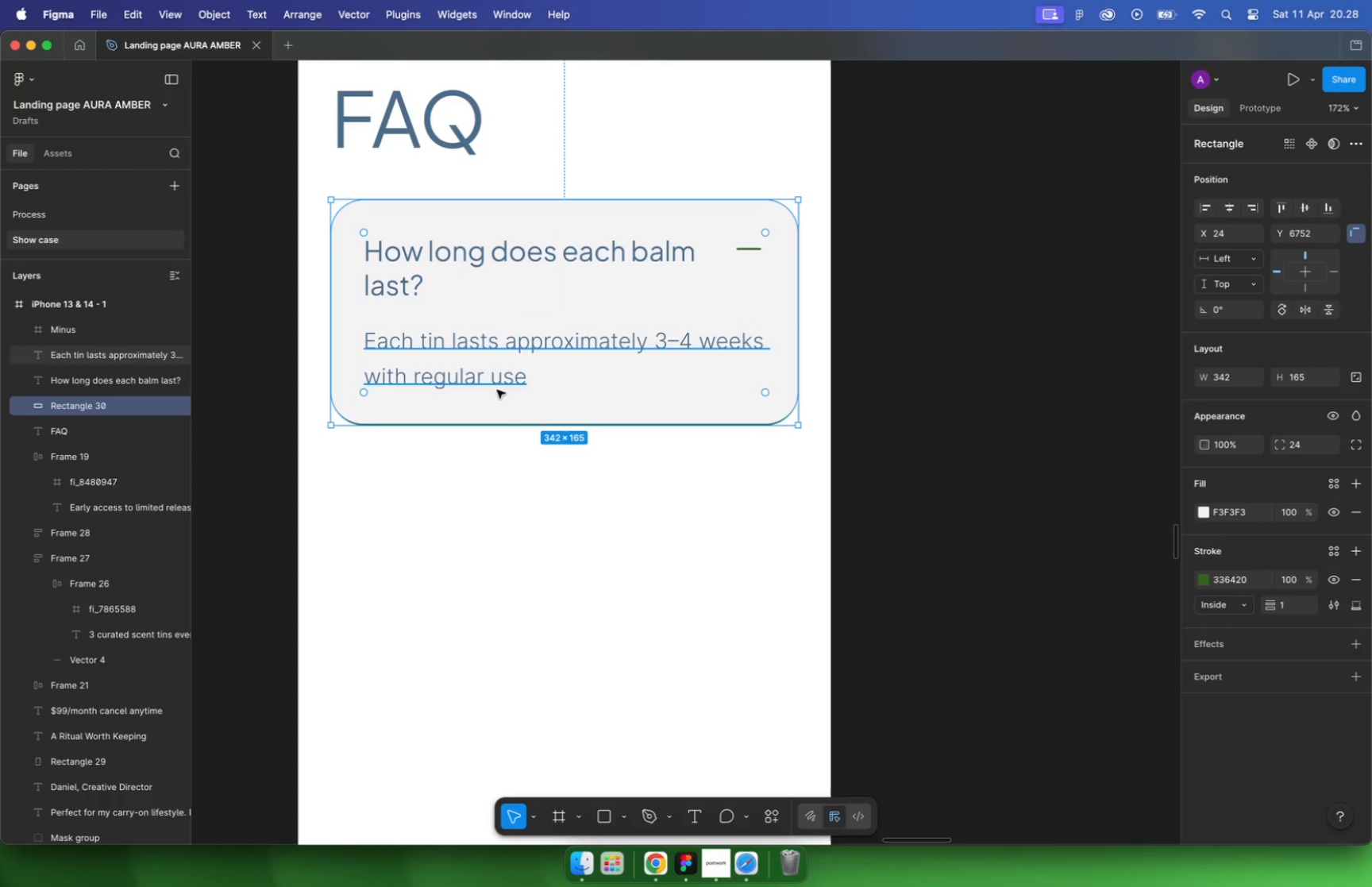 
hold_key(key=OptionLeft, duration=0.8)
 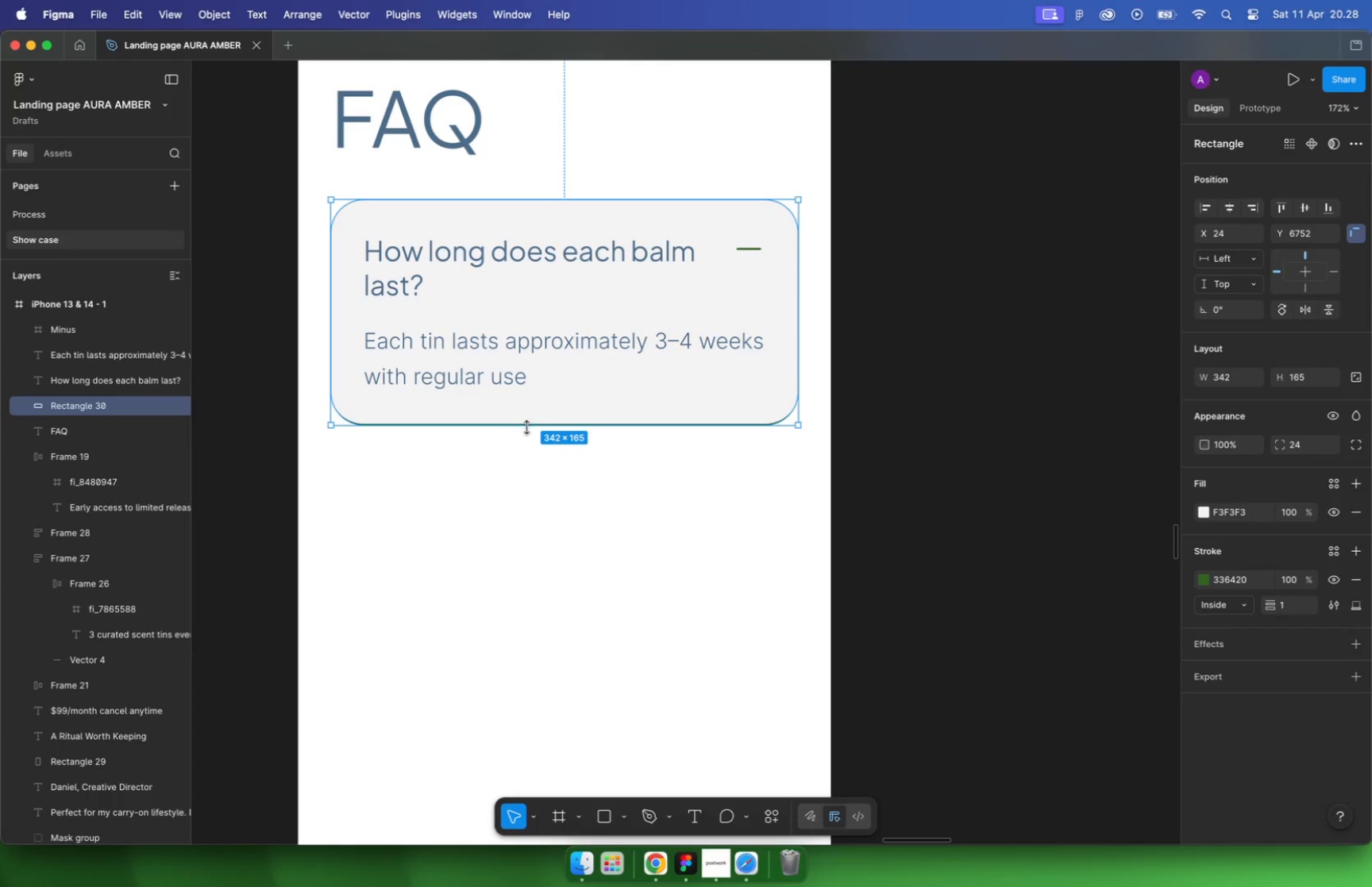 
hold_key(key=CommandLeft, duration=0.49)
scroll: coordinate [535, 427], scroll_direction: up, amount: 16.0
 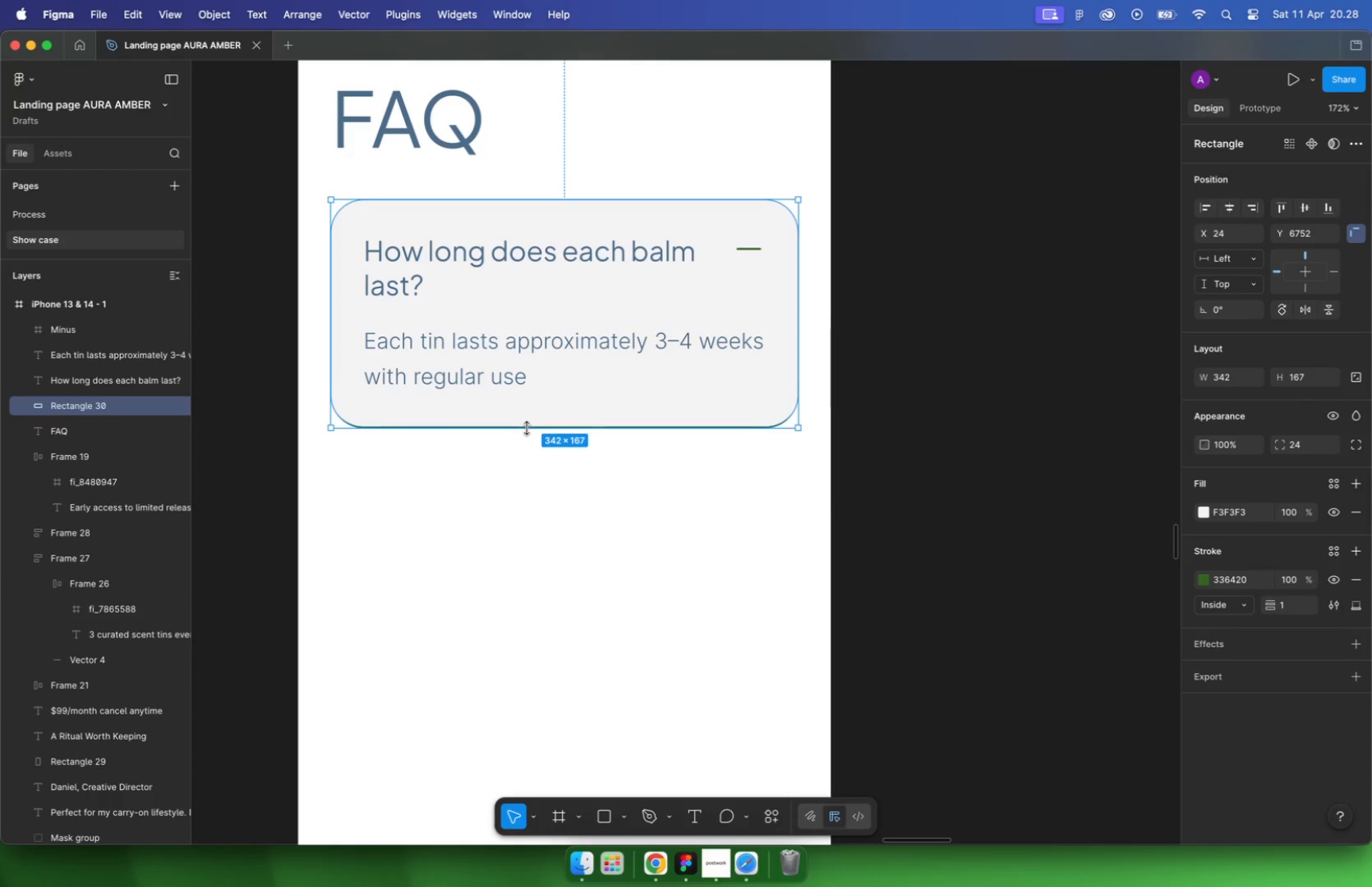 
left_click_drag(start_coordinate=[546, 421], to_coordinate=[547, 416])
 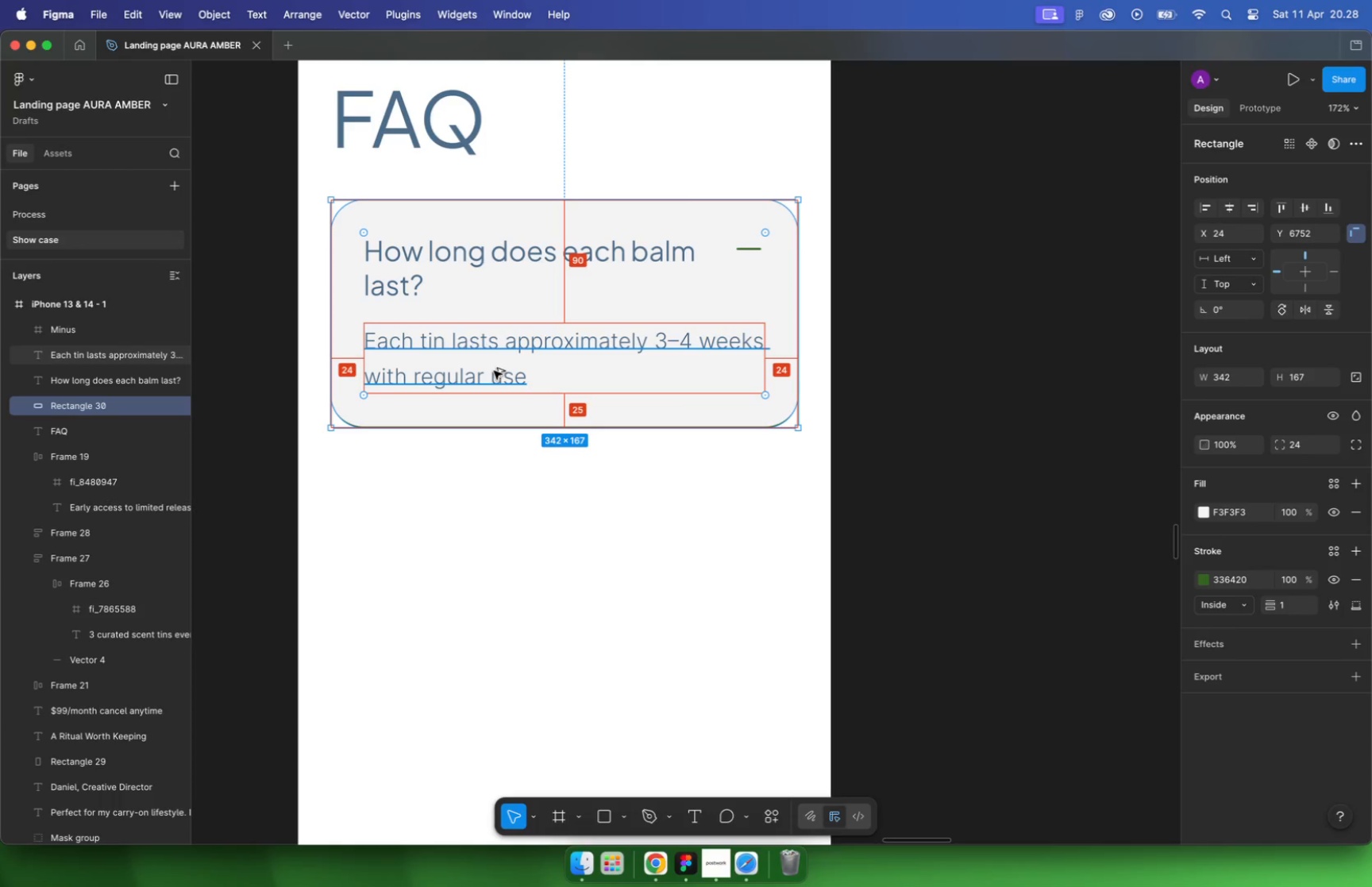 
hold_key(key=OptionLeft, duration=0.43)
 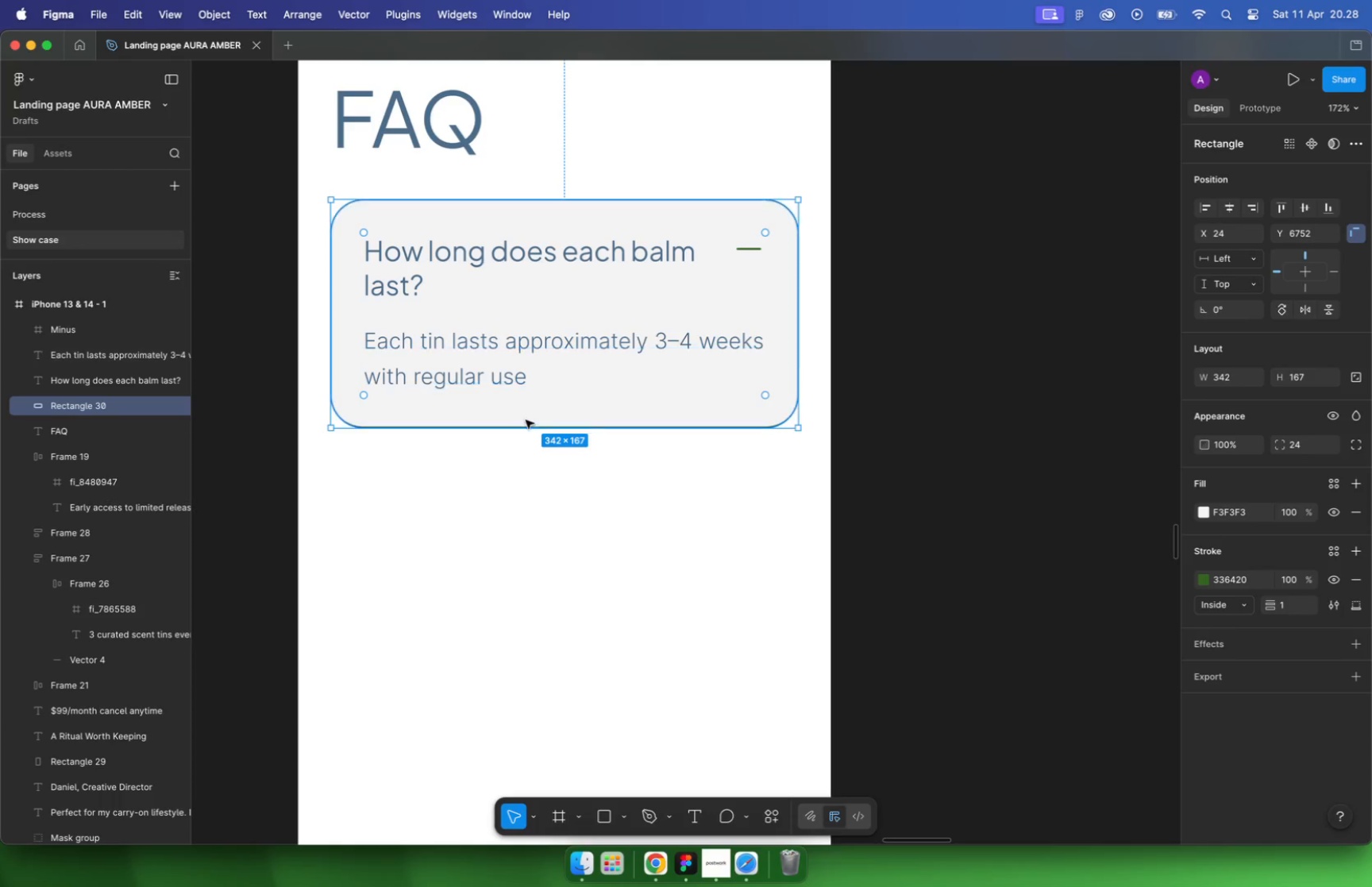 
hold_key(key=CommandLeft, duration=0.37)
scroll: coordinate [556, 391], scroll_direction: up, amount: 5.0
 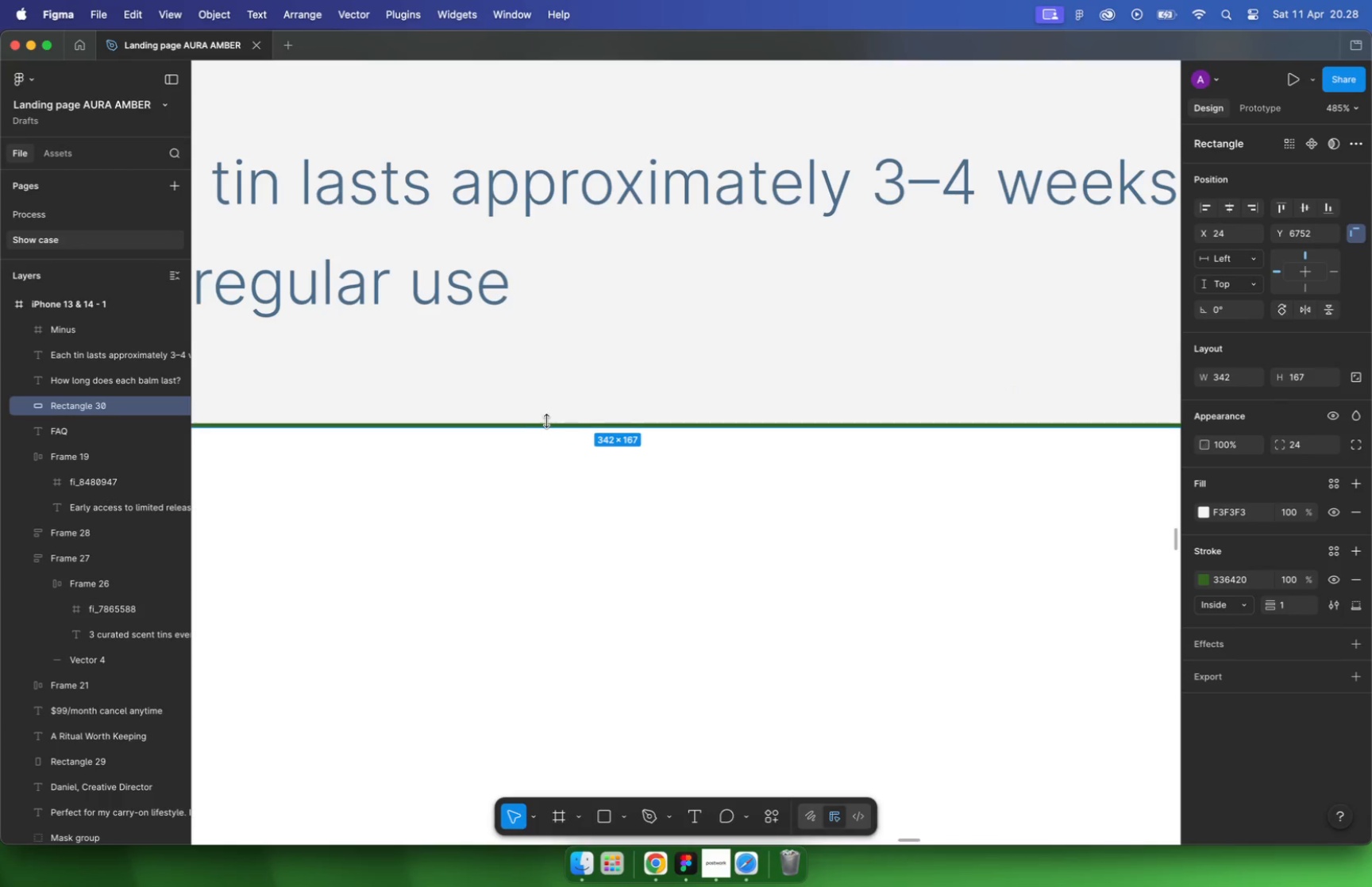 
left_click_drag(start_coordinate=[576, 426], to_coordinate=[577, 438])
 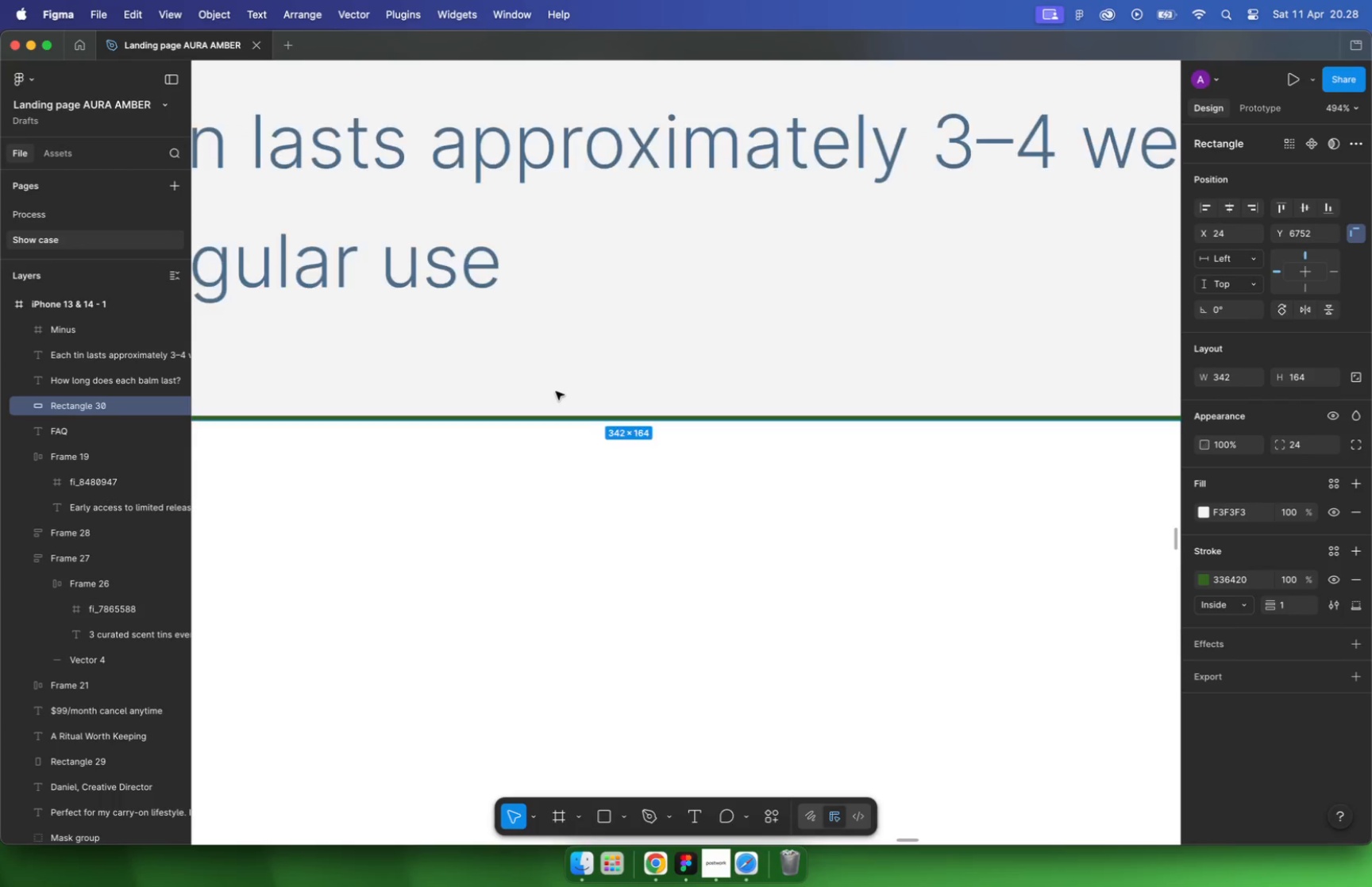 
hold_key(key=OptionLeft, duration=0.43)
 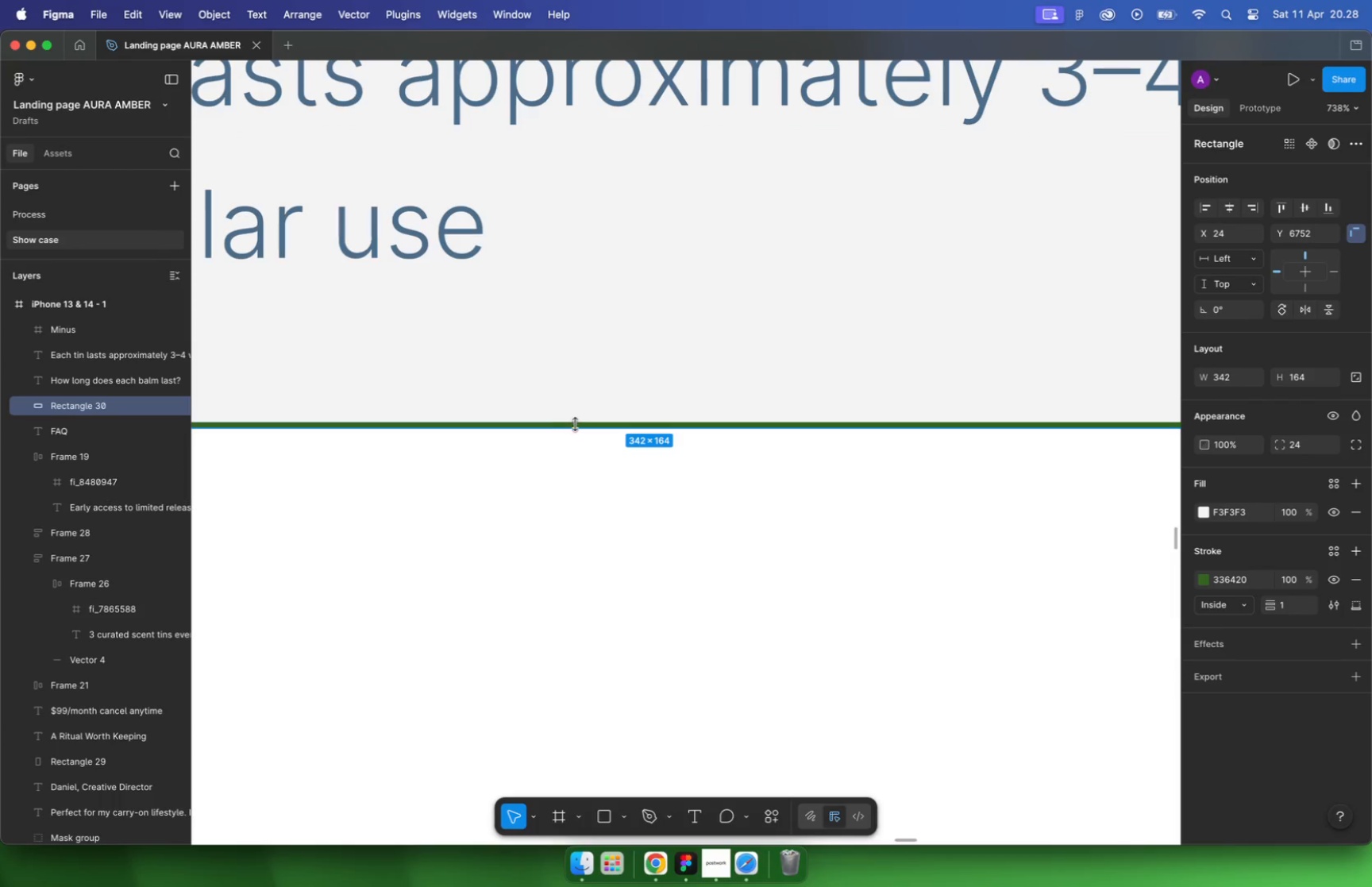 
hold_key(key=CommandLeft, duration=0.68)
scroll: coordinate [549, 334], scroll_direction: down, amount: 27.0
 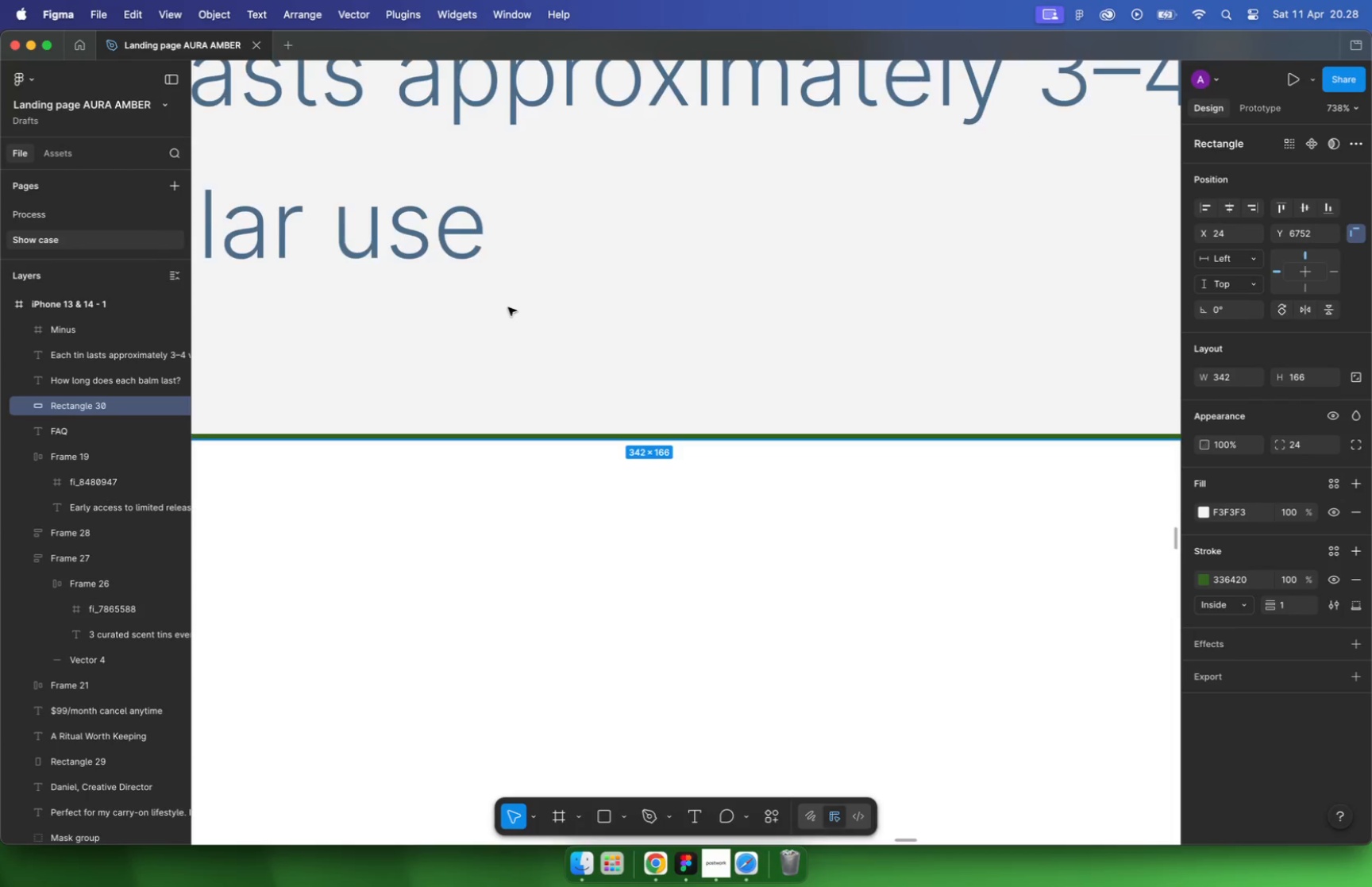 
hold_key(key=CommandLeft, duration=1.73)
scroll: coordinate [644, 301], scroll_direction: down, amount: 34.0
 